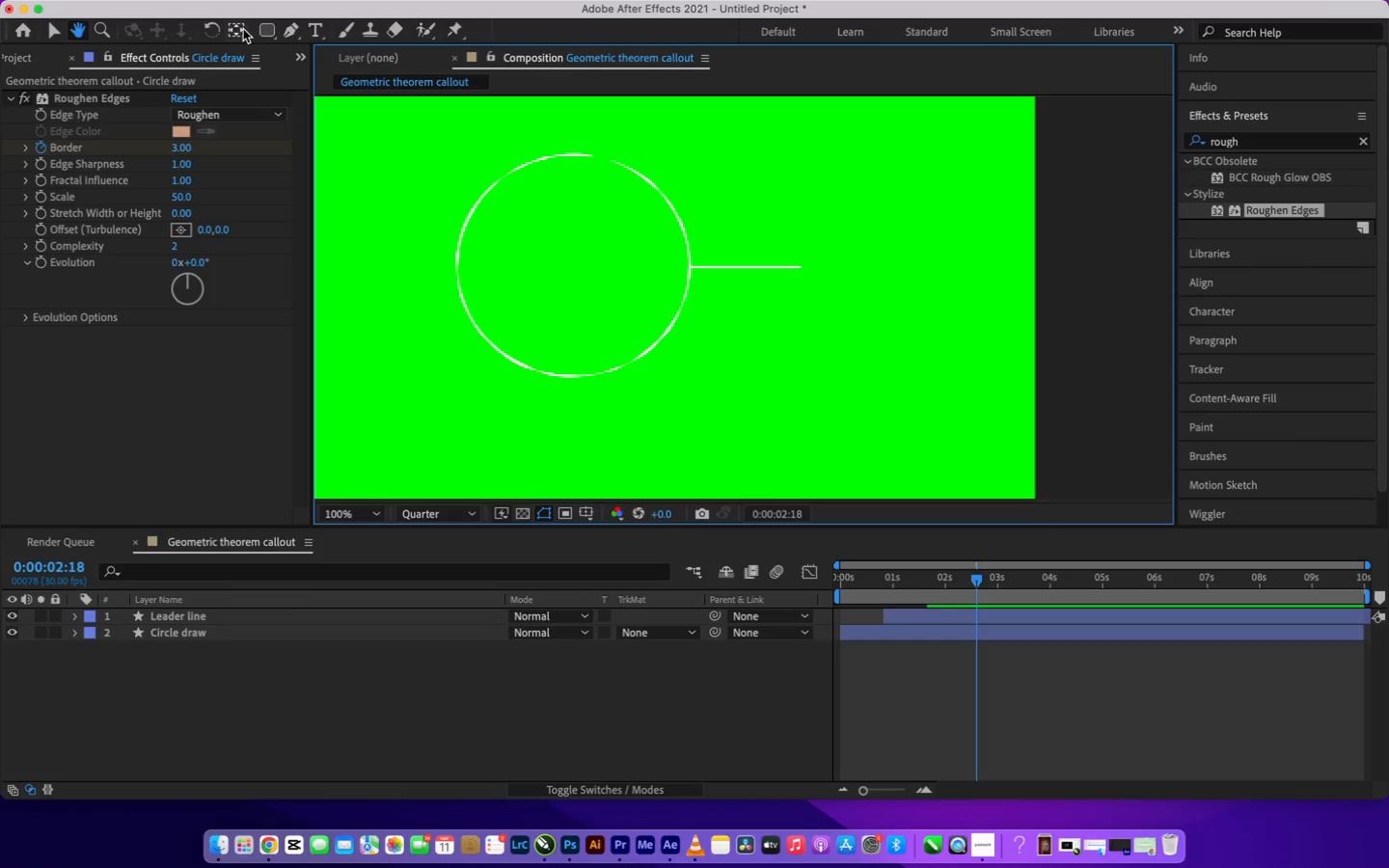 
left_click([260, 29])
 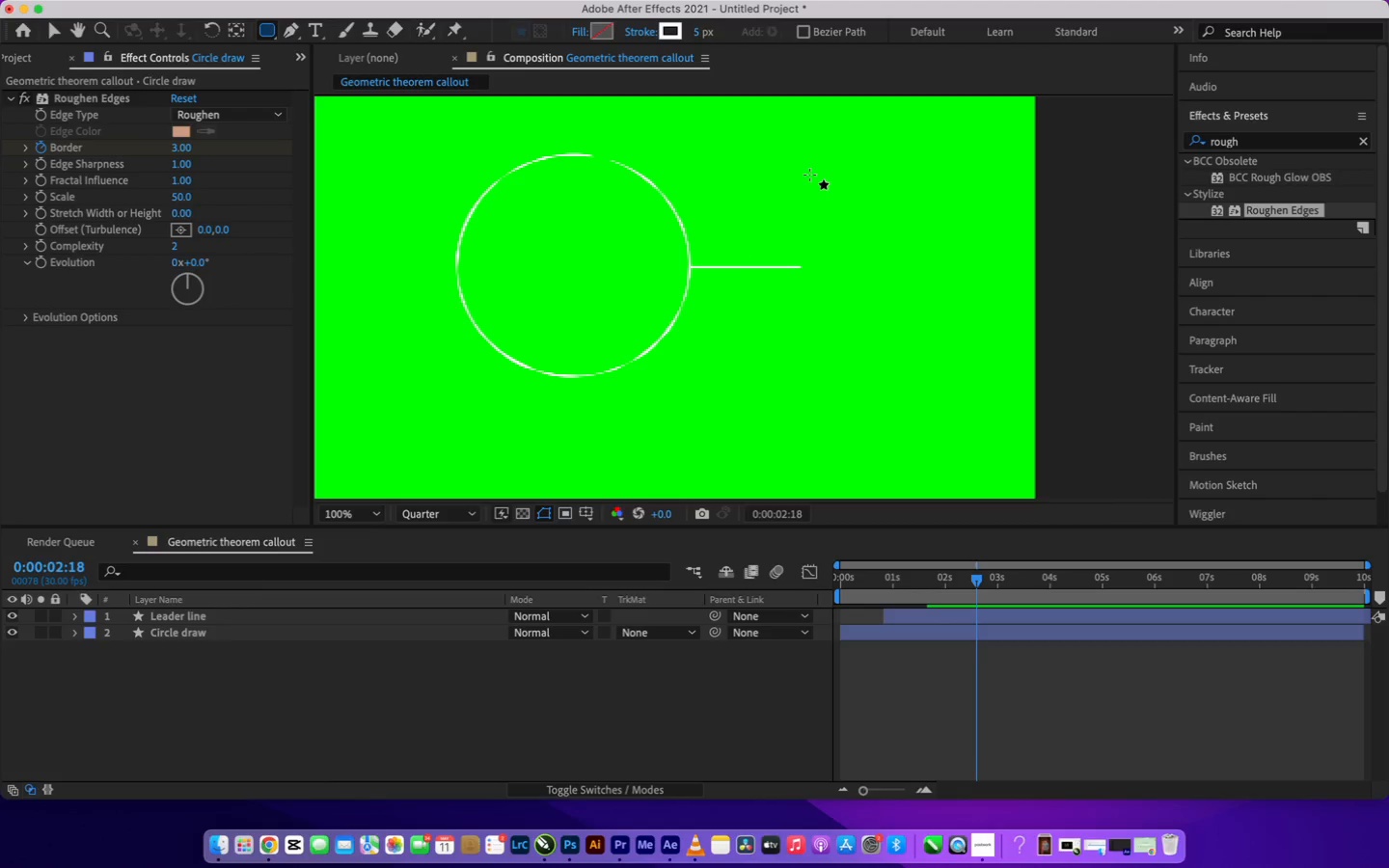 
left_click_drag(start_coordinate=[809, 175], to_coordinate=[1029, 293])
 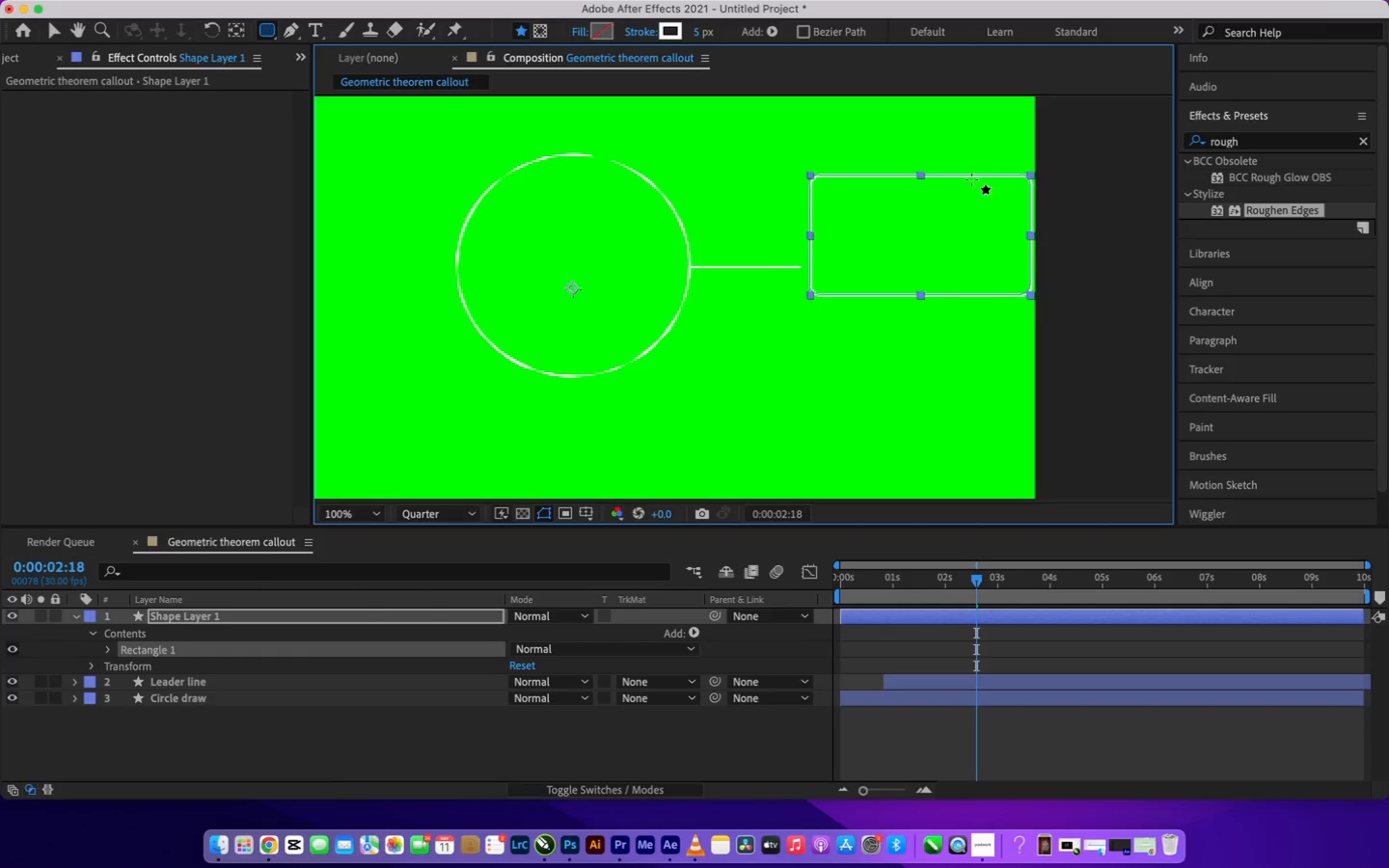 
type(vv)
 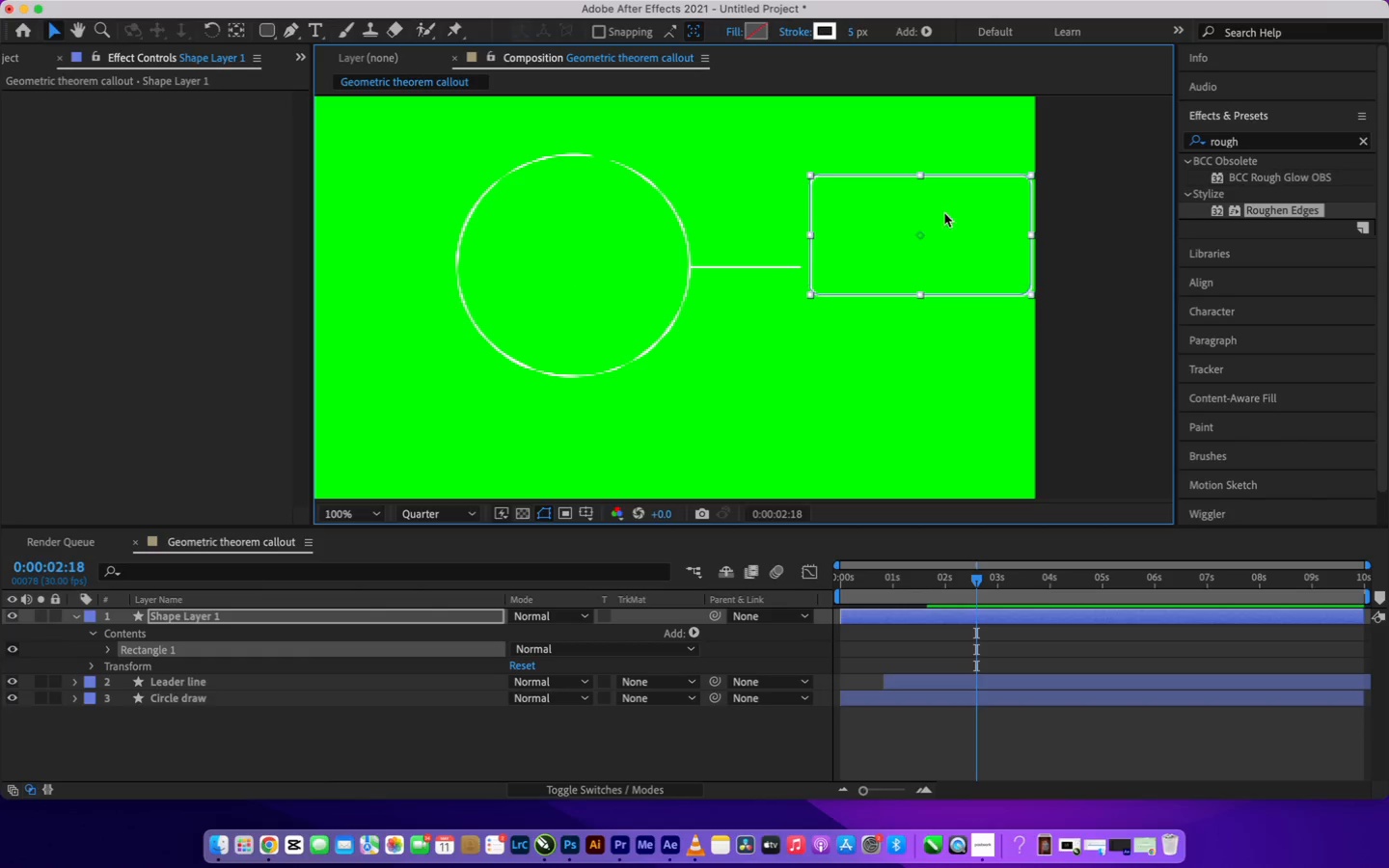 
left_click([944, 213])
 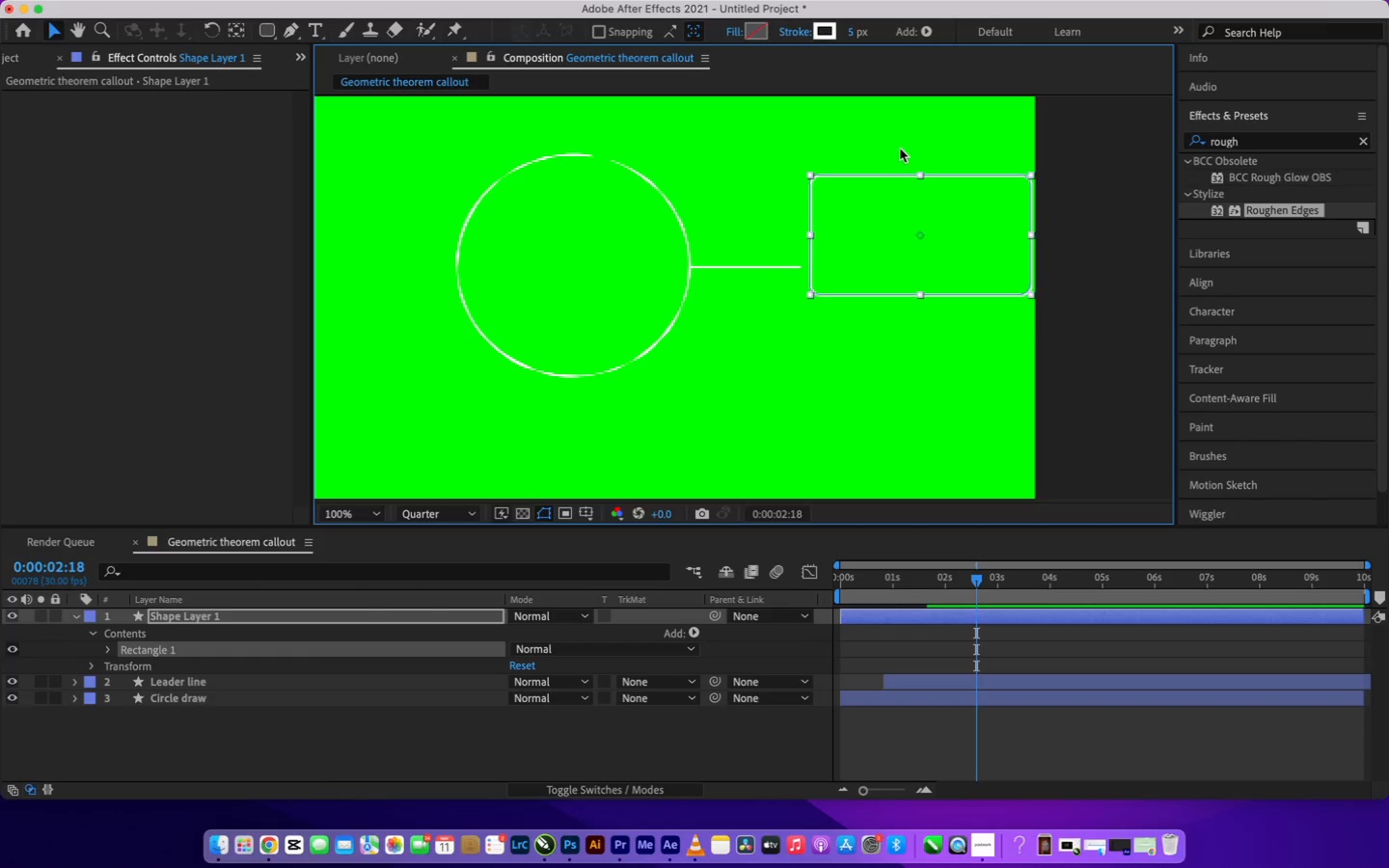 
left_click([900, 149])
 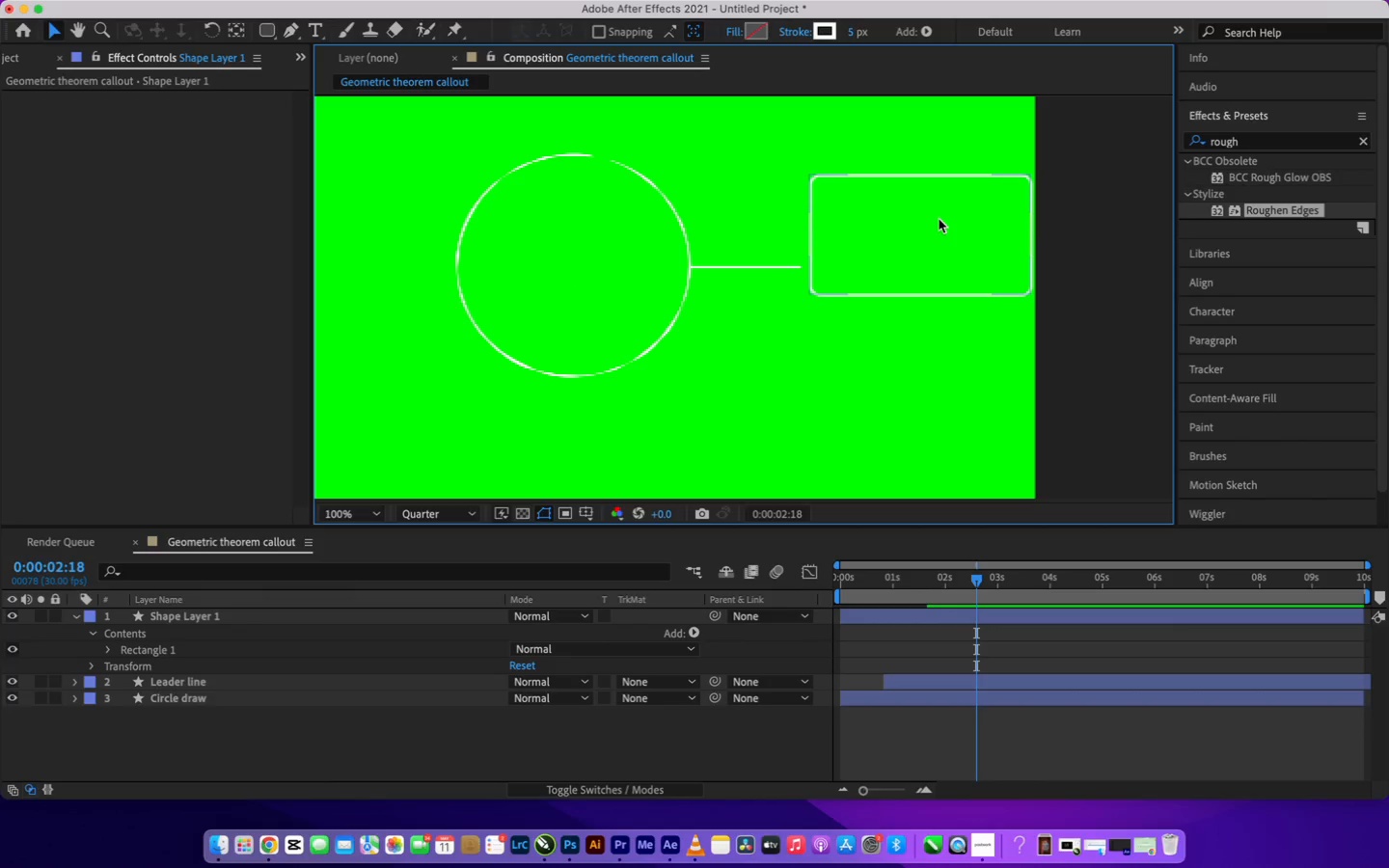 
left_click([939, 219])
 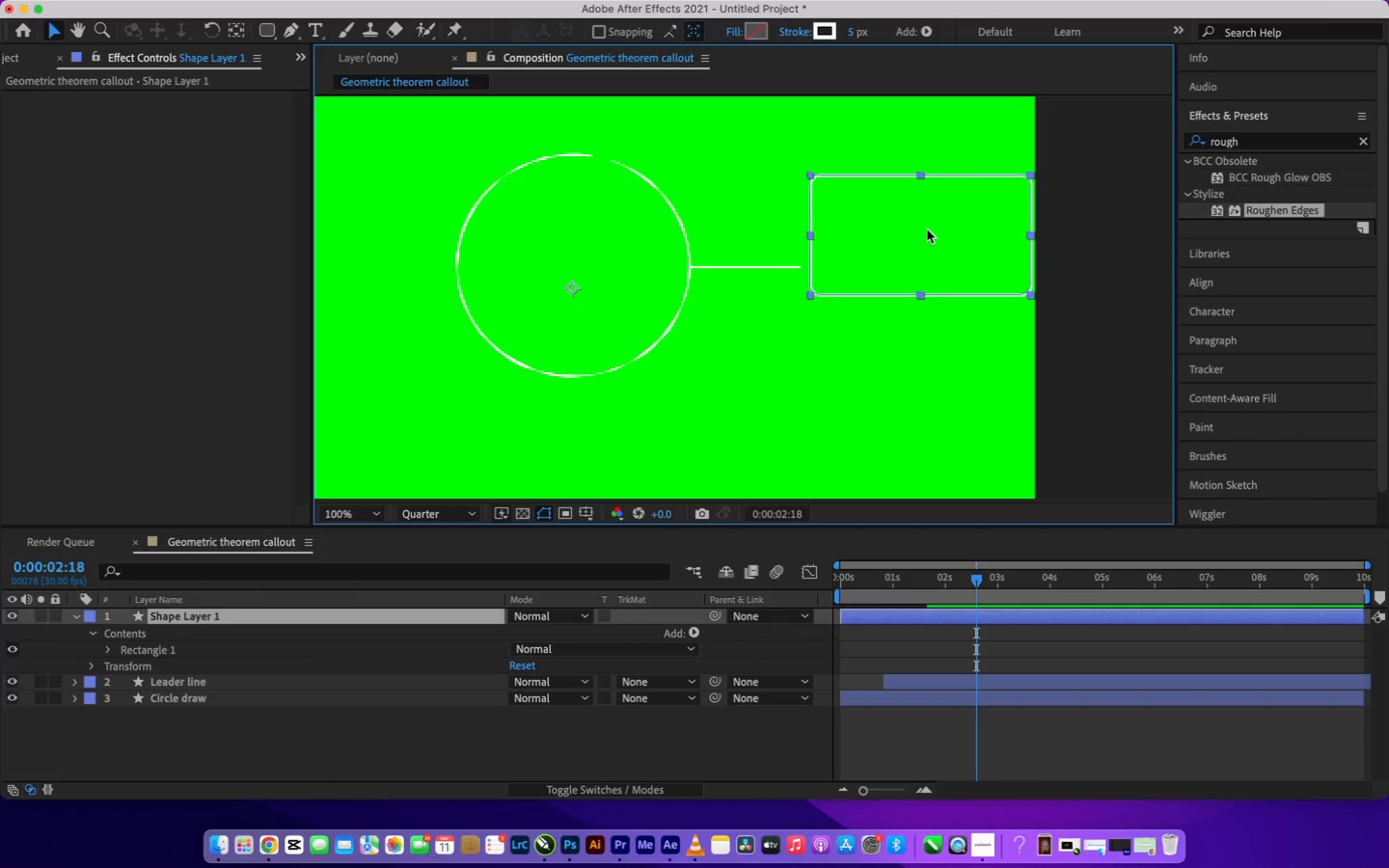 
left_click_drag(start_coordinate=[927, 230], to_coordinate=[914, 261])
 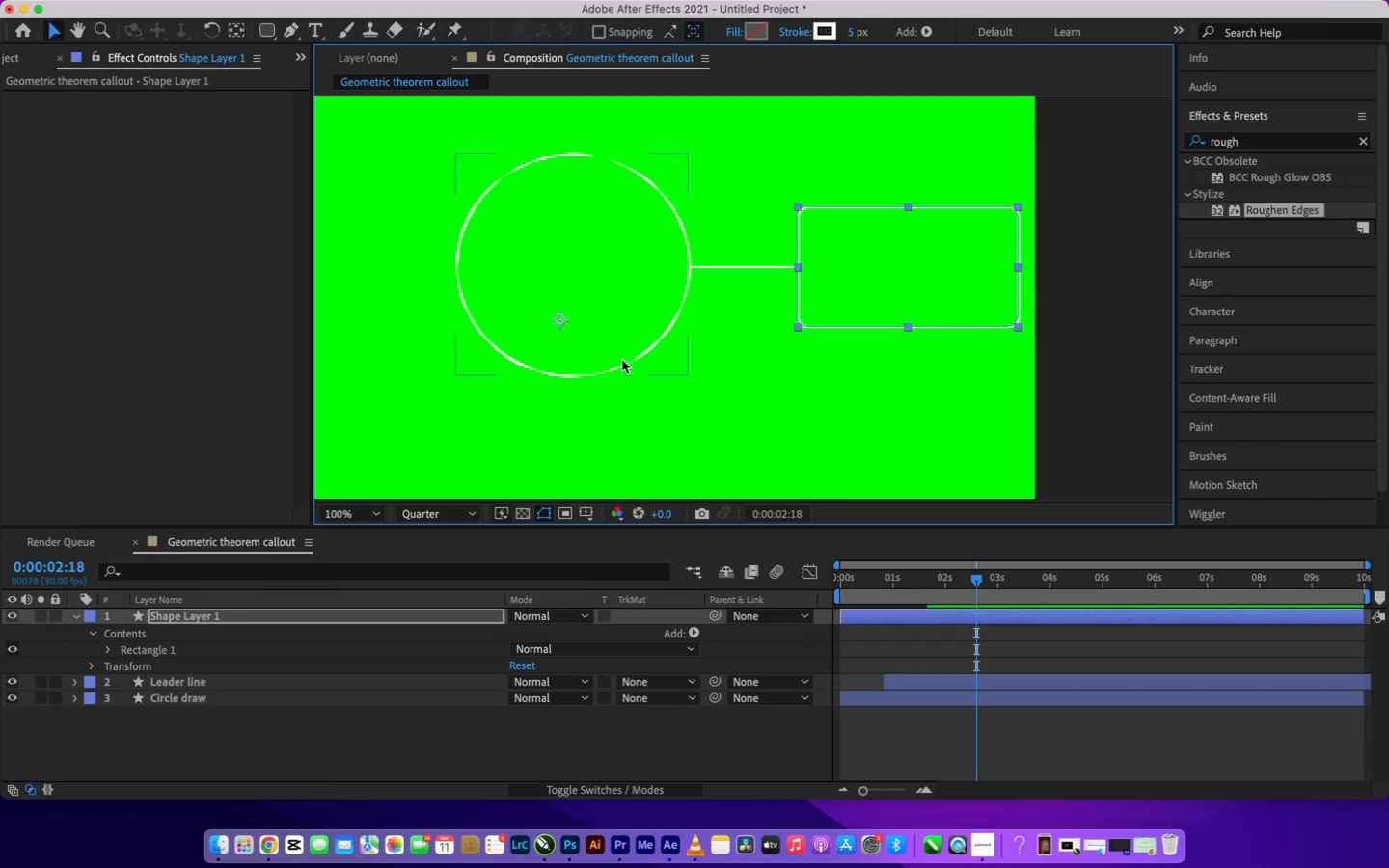 
key(Y)
 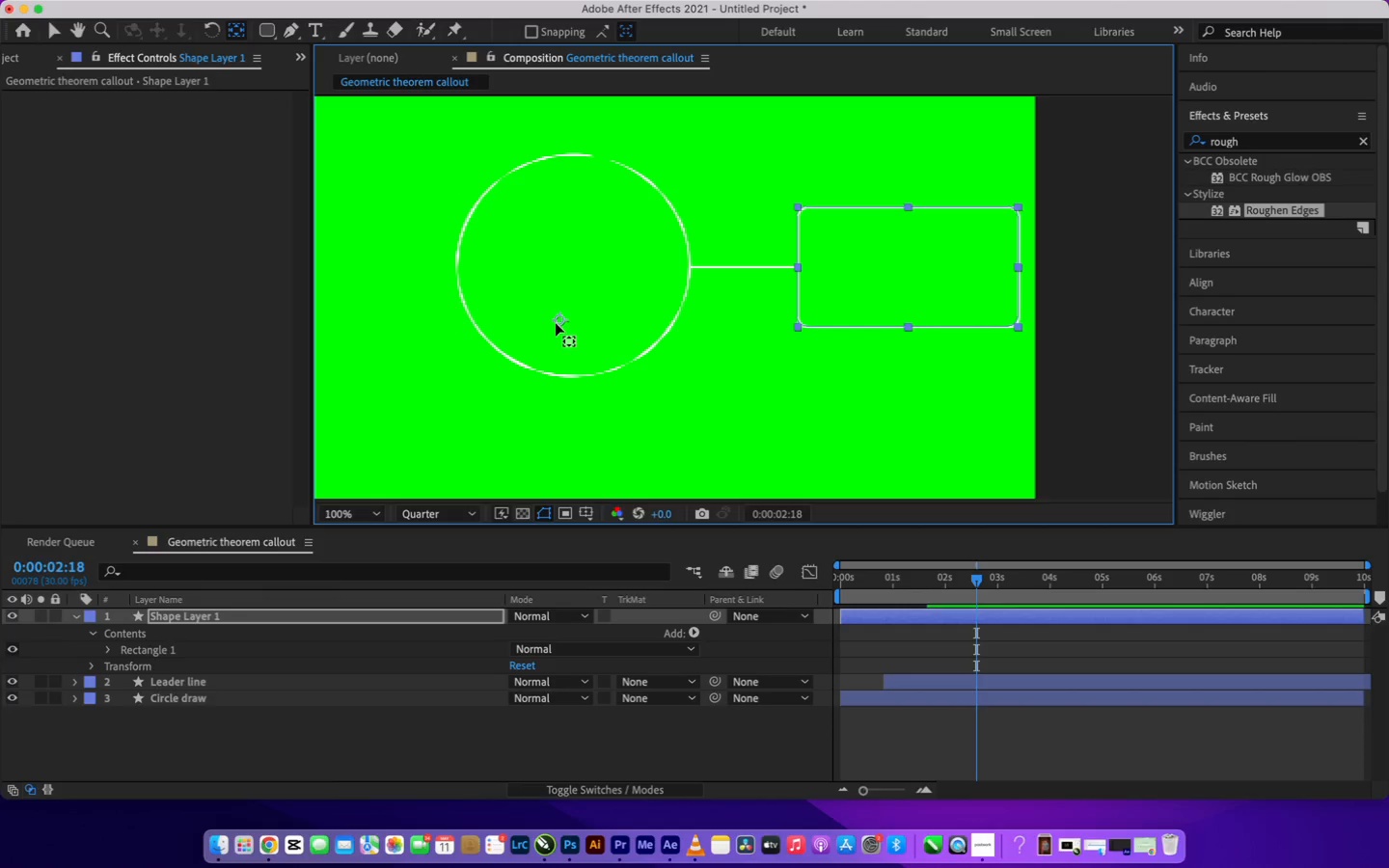 
left_click_drag(start_coordinate=[556, 323], to_coordinate=[774, 271])
 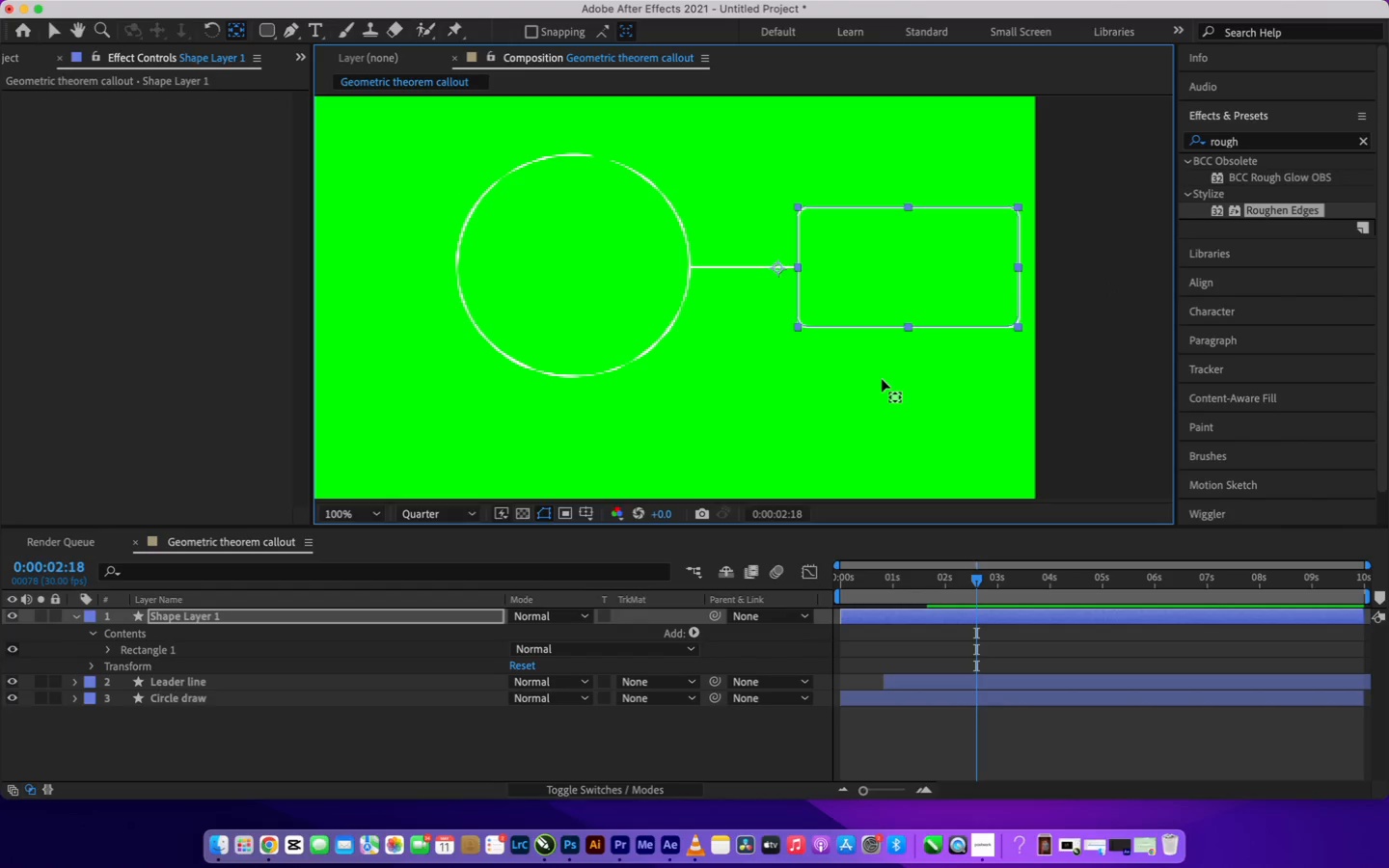 
key(V)
 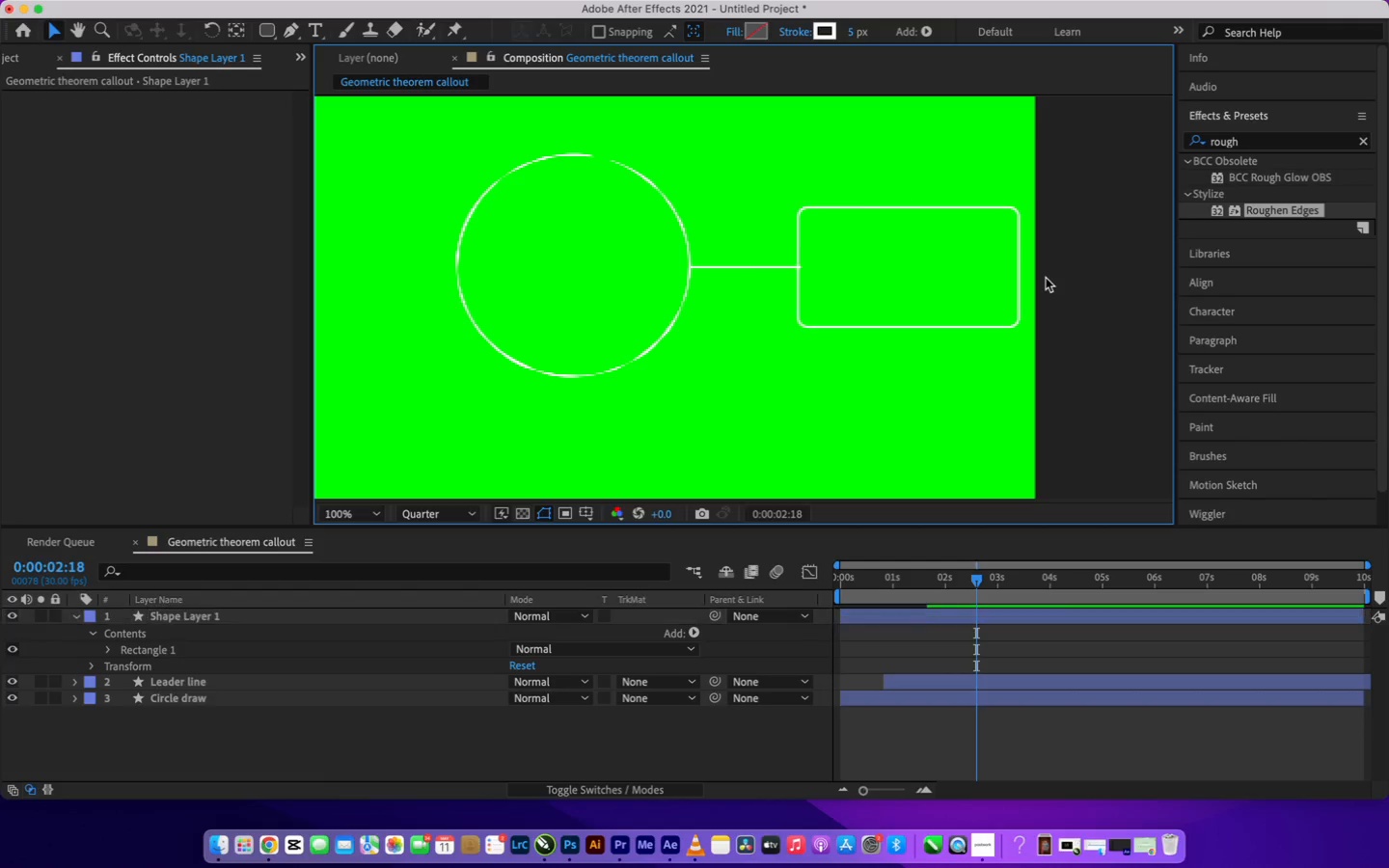 
left_click([1046, 278])
 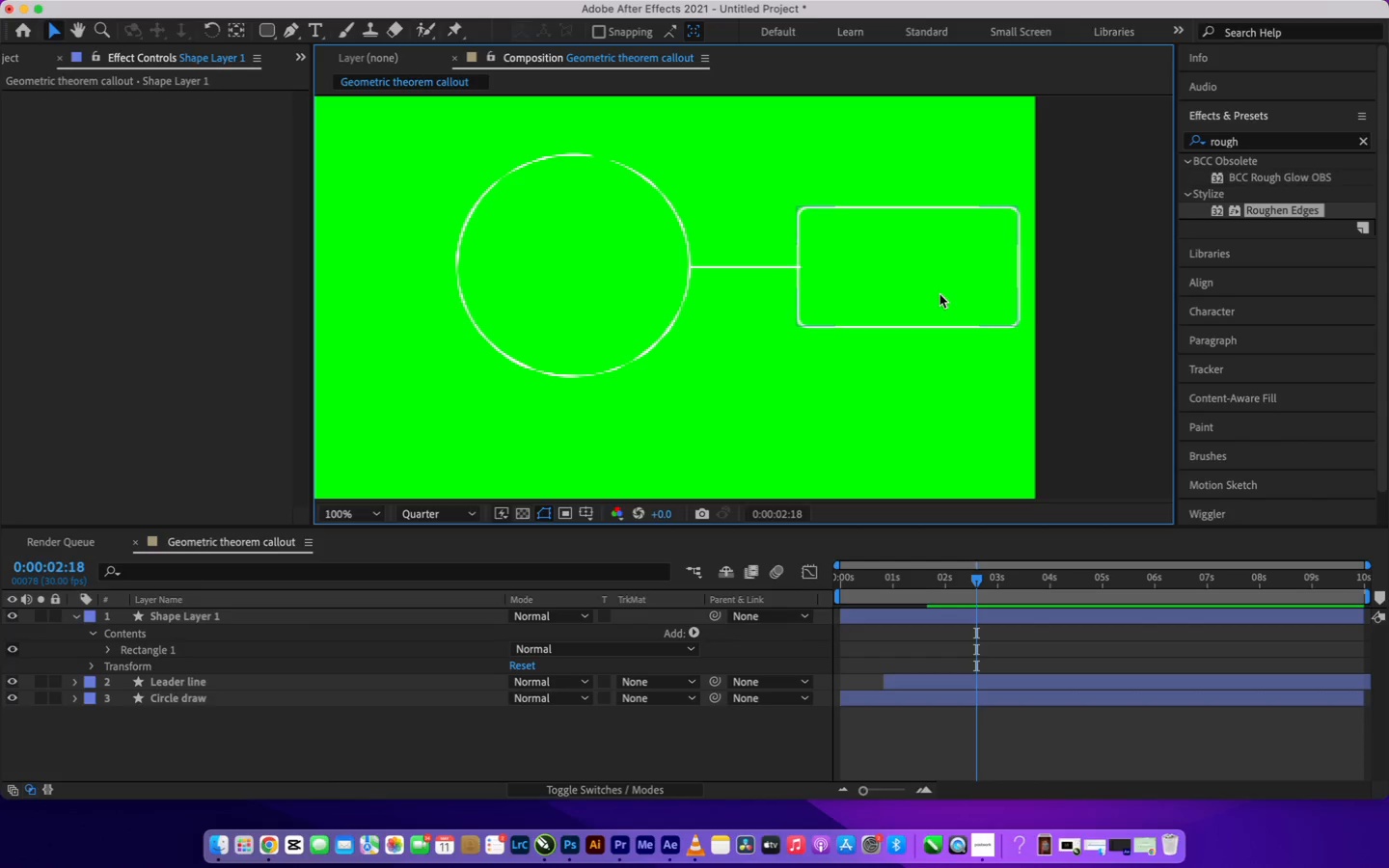 
left_click([940, 294])
 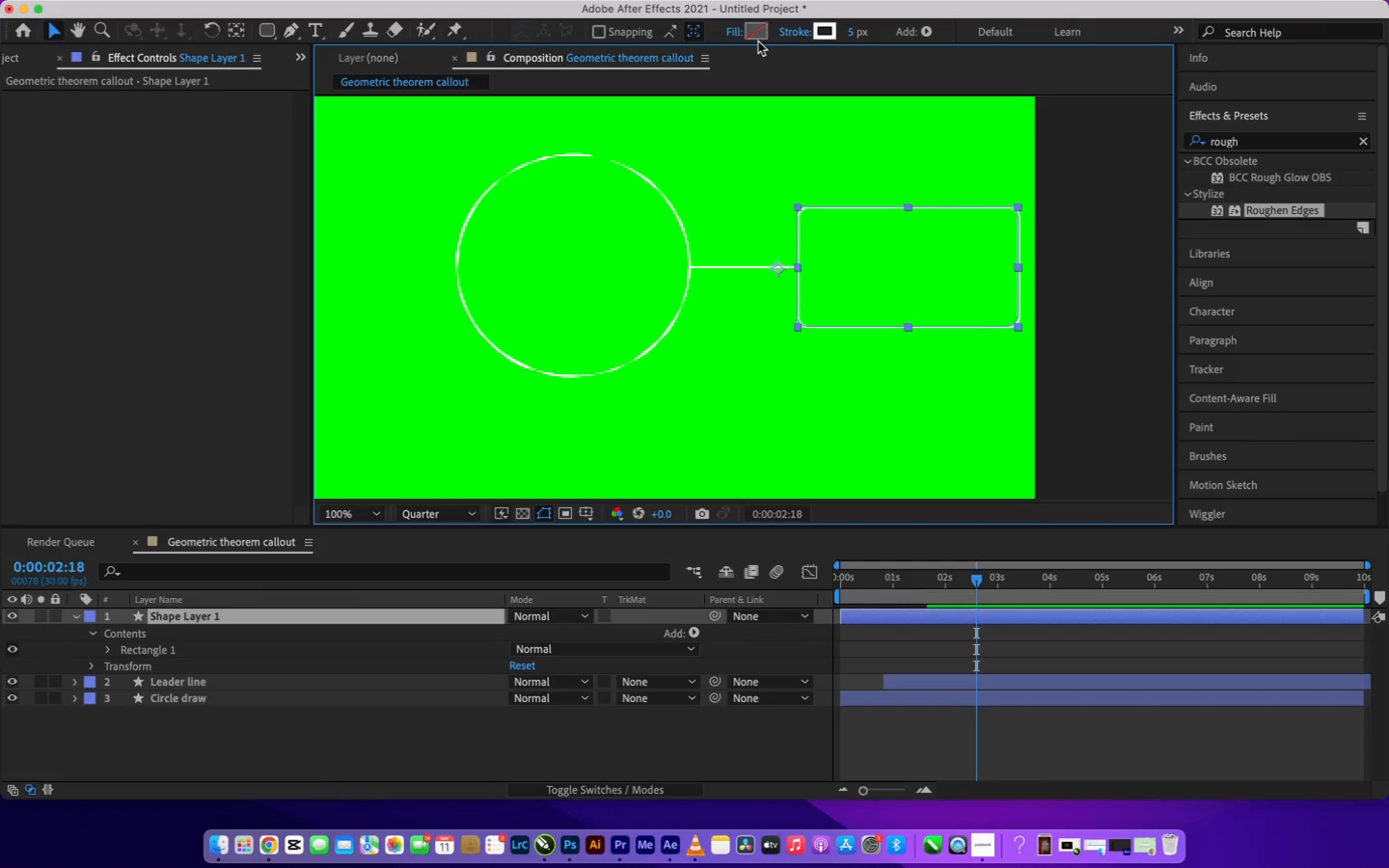 
left_click([758, 41])
 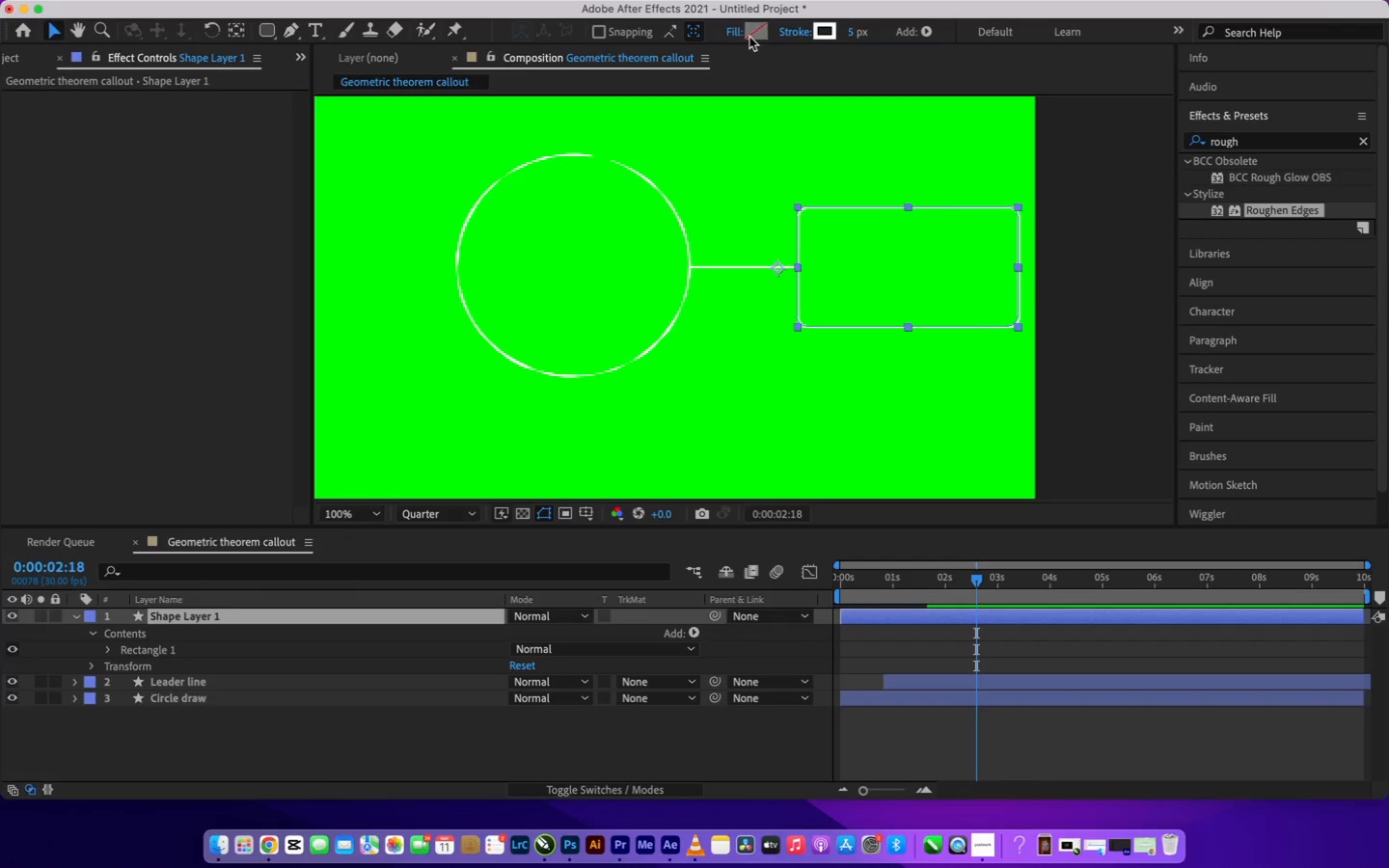 
left_click([749, 37])
 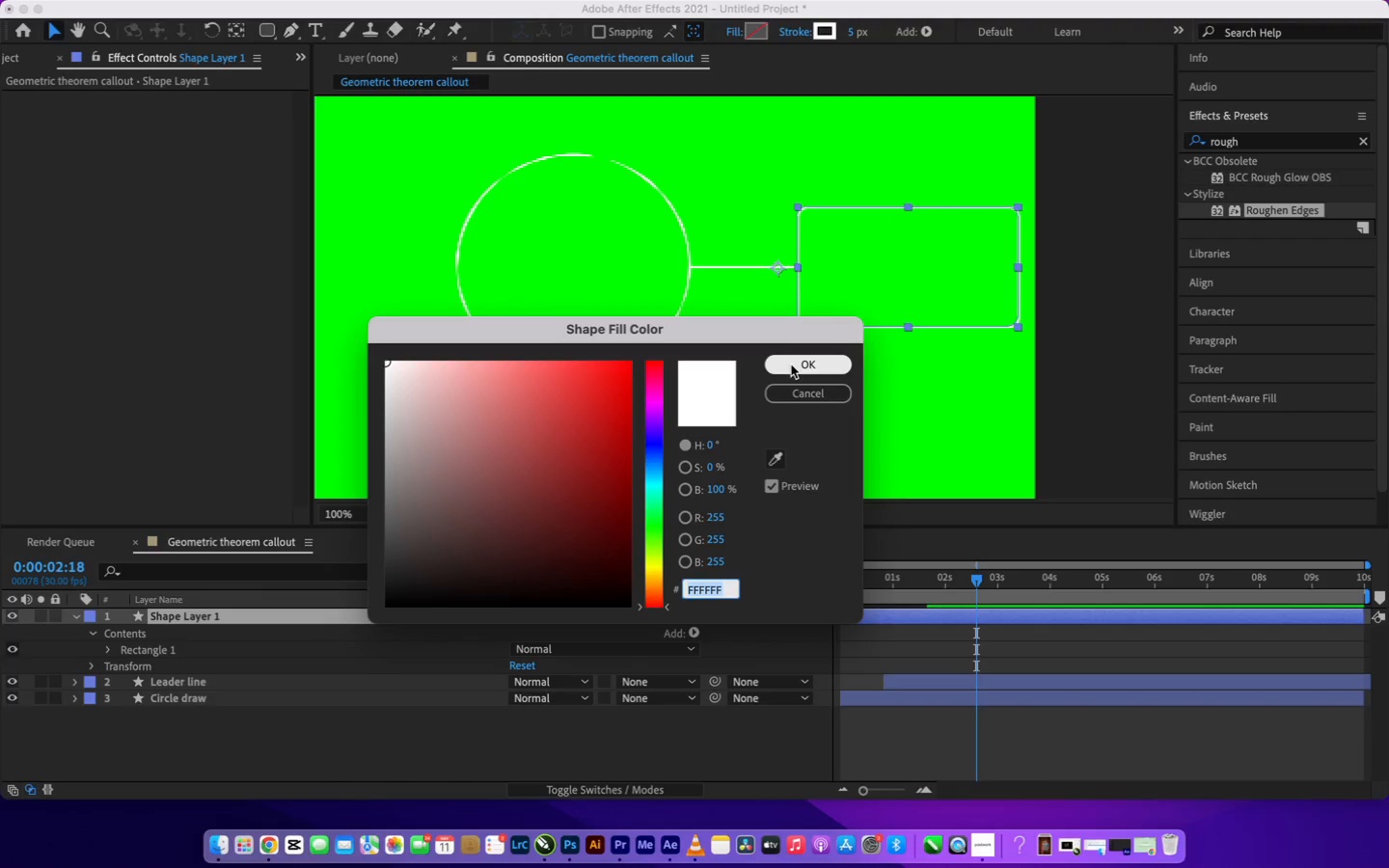 
left_click([792, 364])
 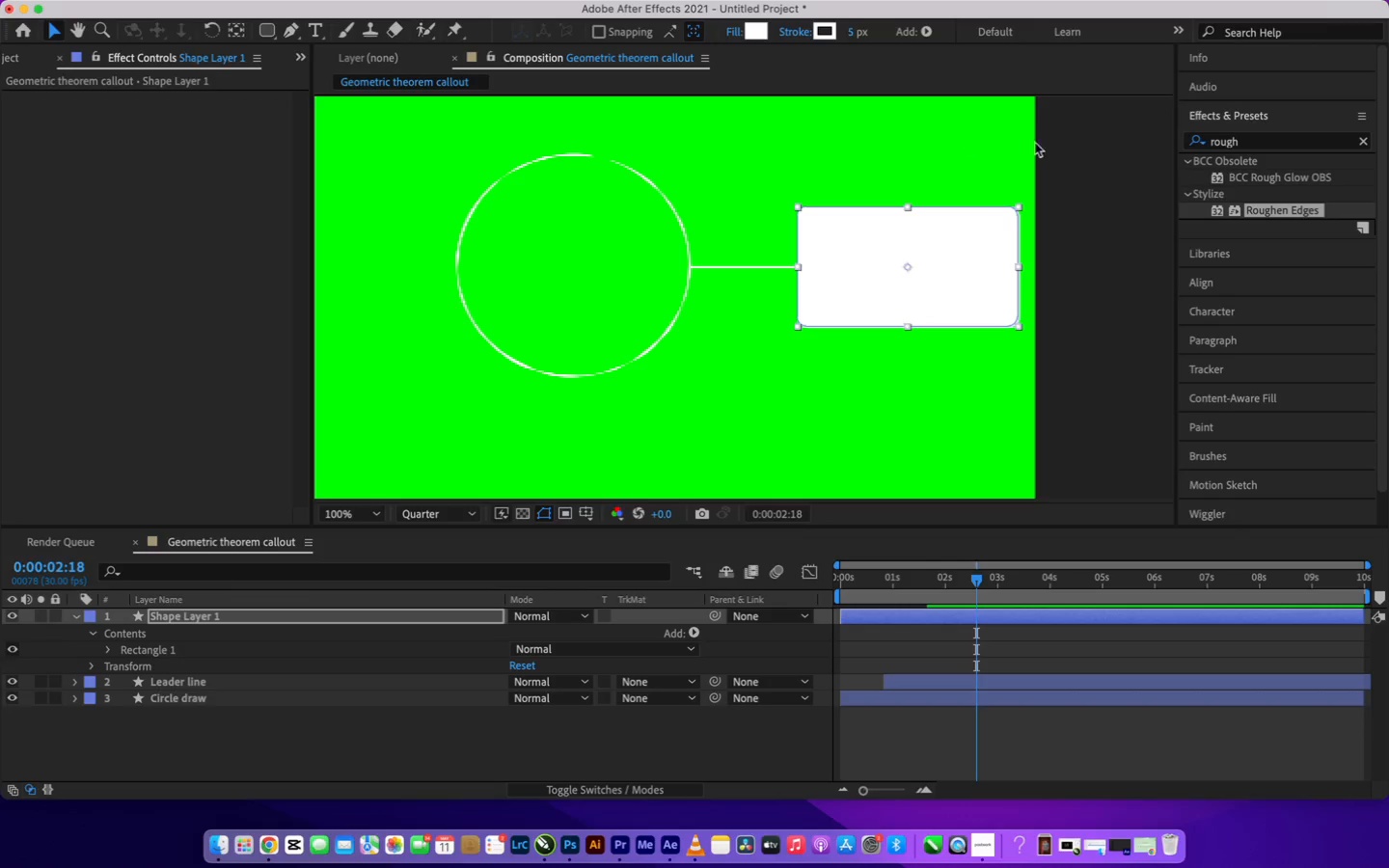 
left_click([1080, 144])
 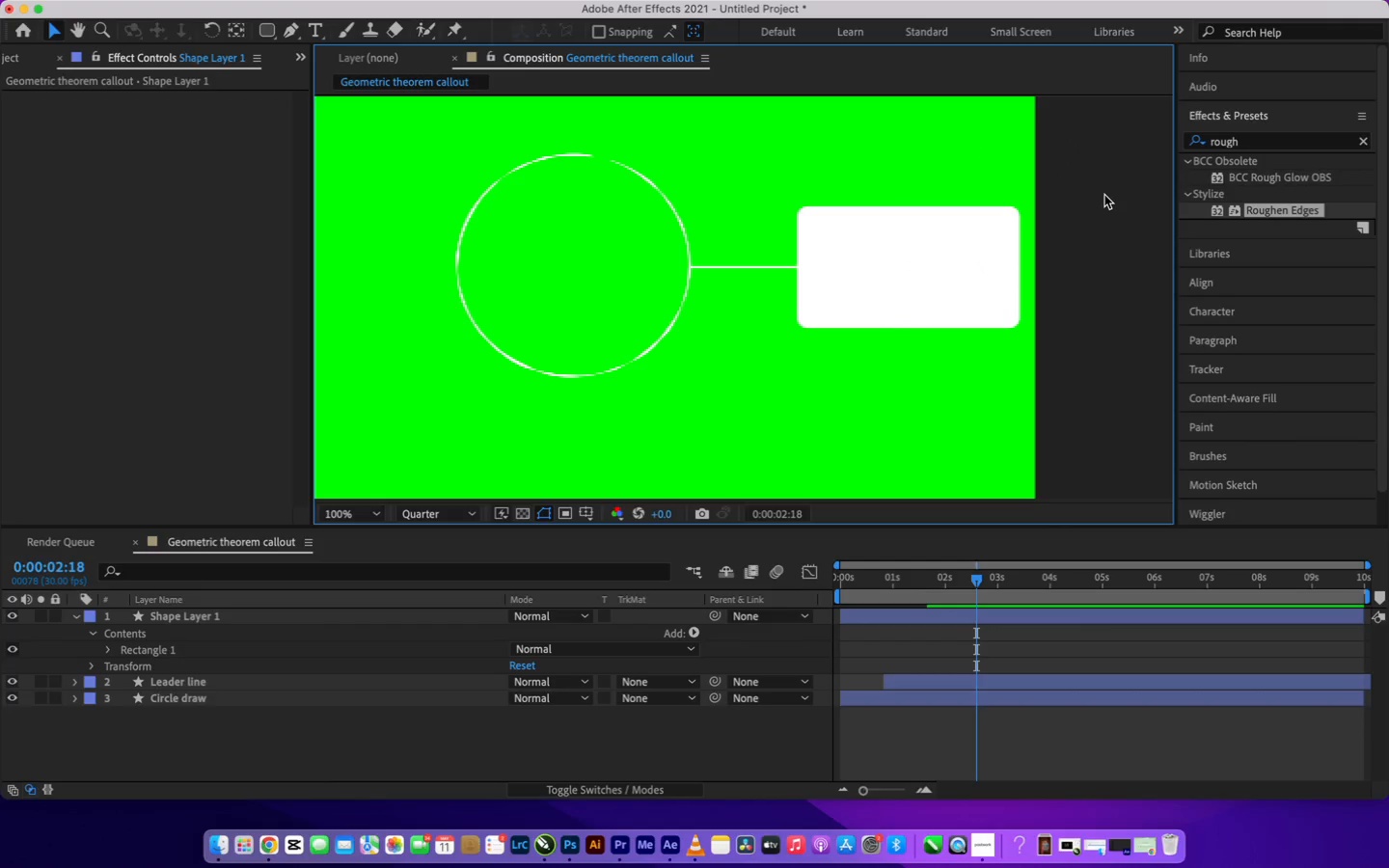 
left_click([1104, 195])
 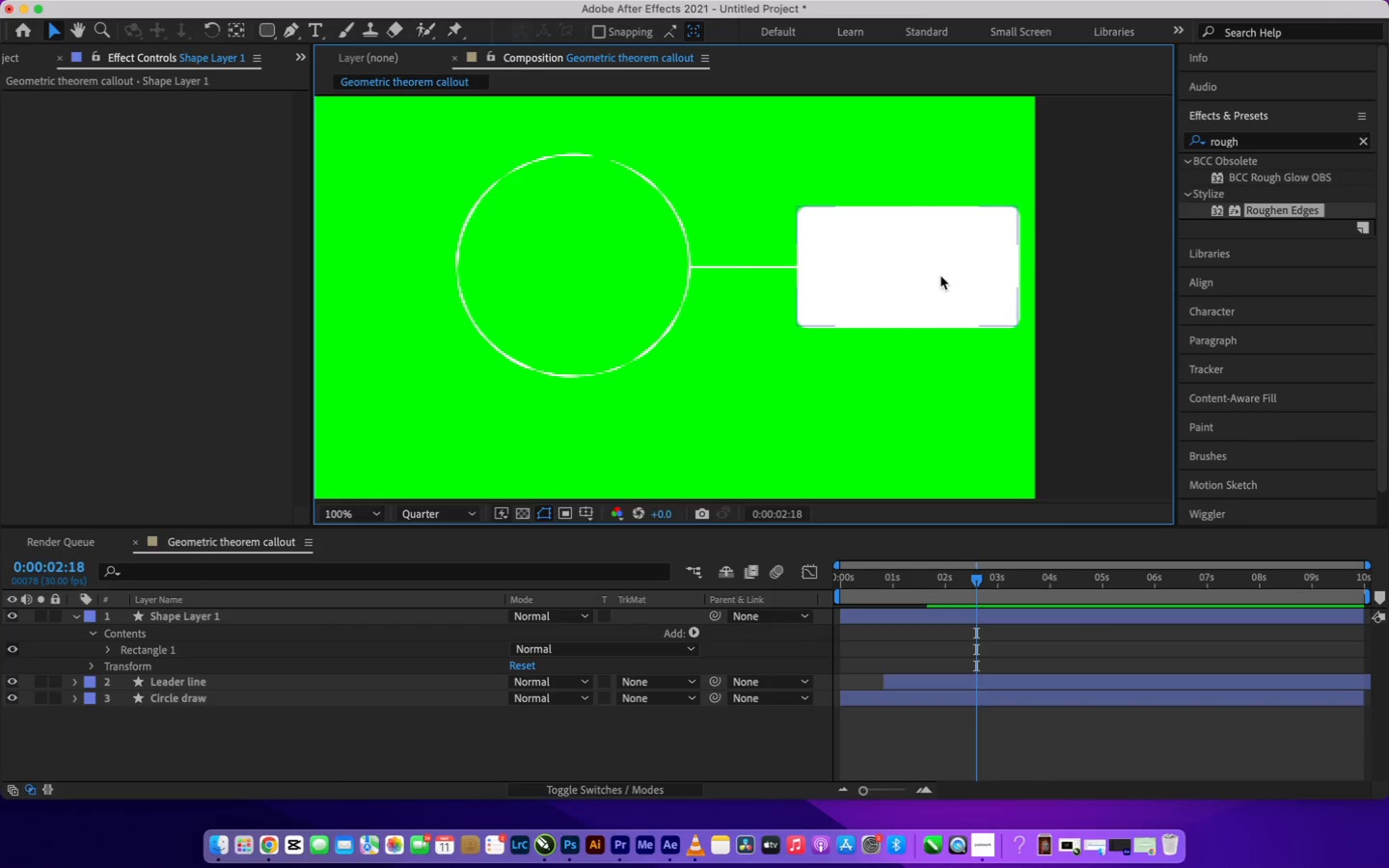 
left_click([587, 279])
 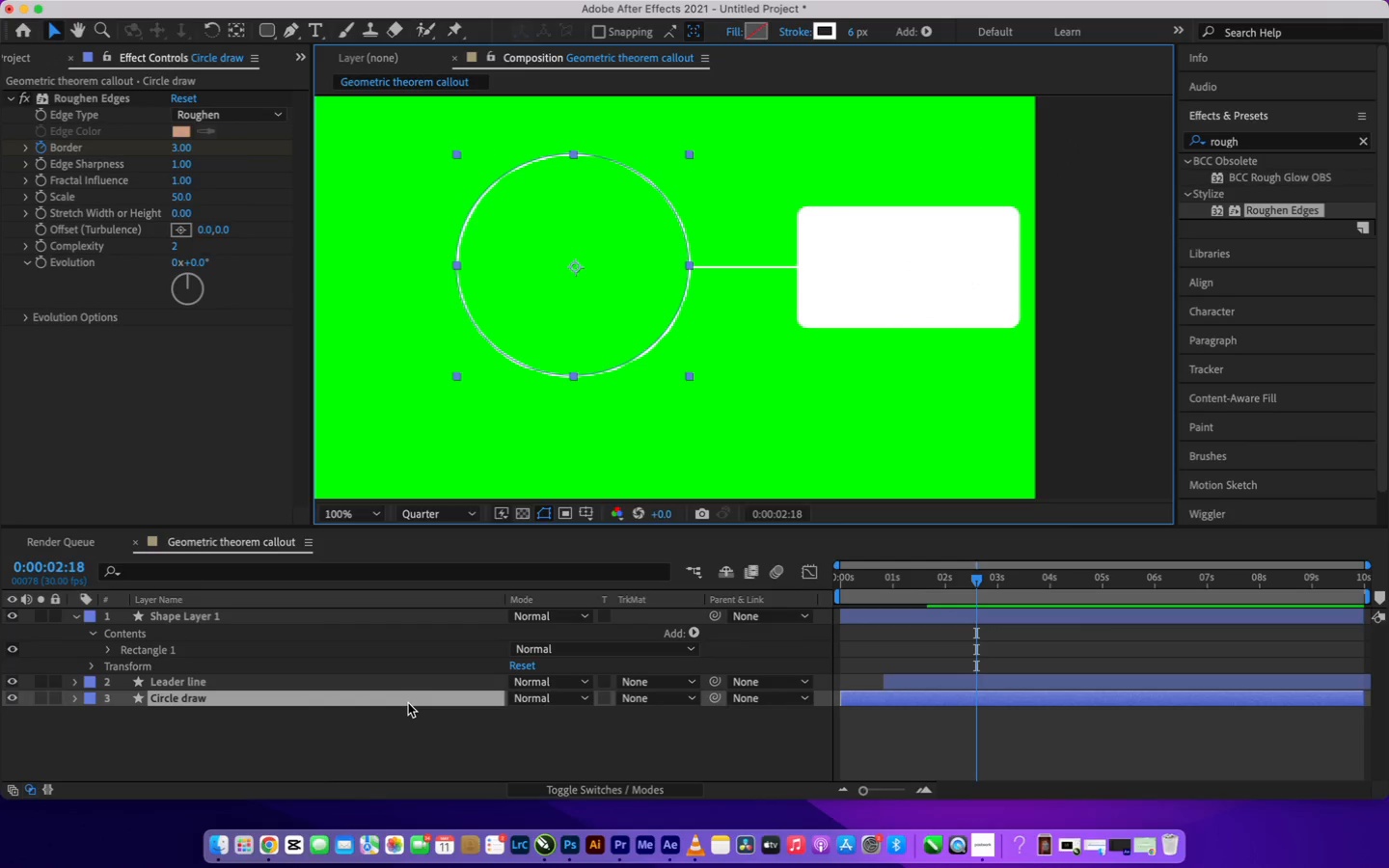 
key(S)
 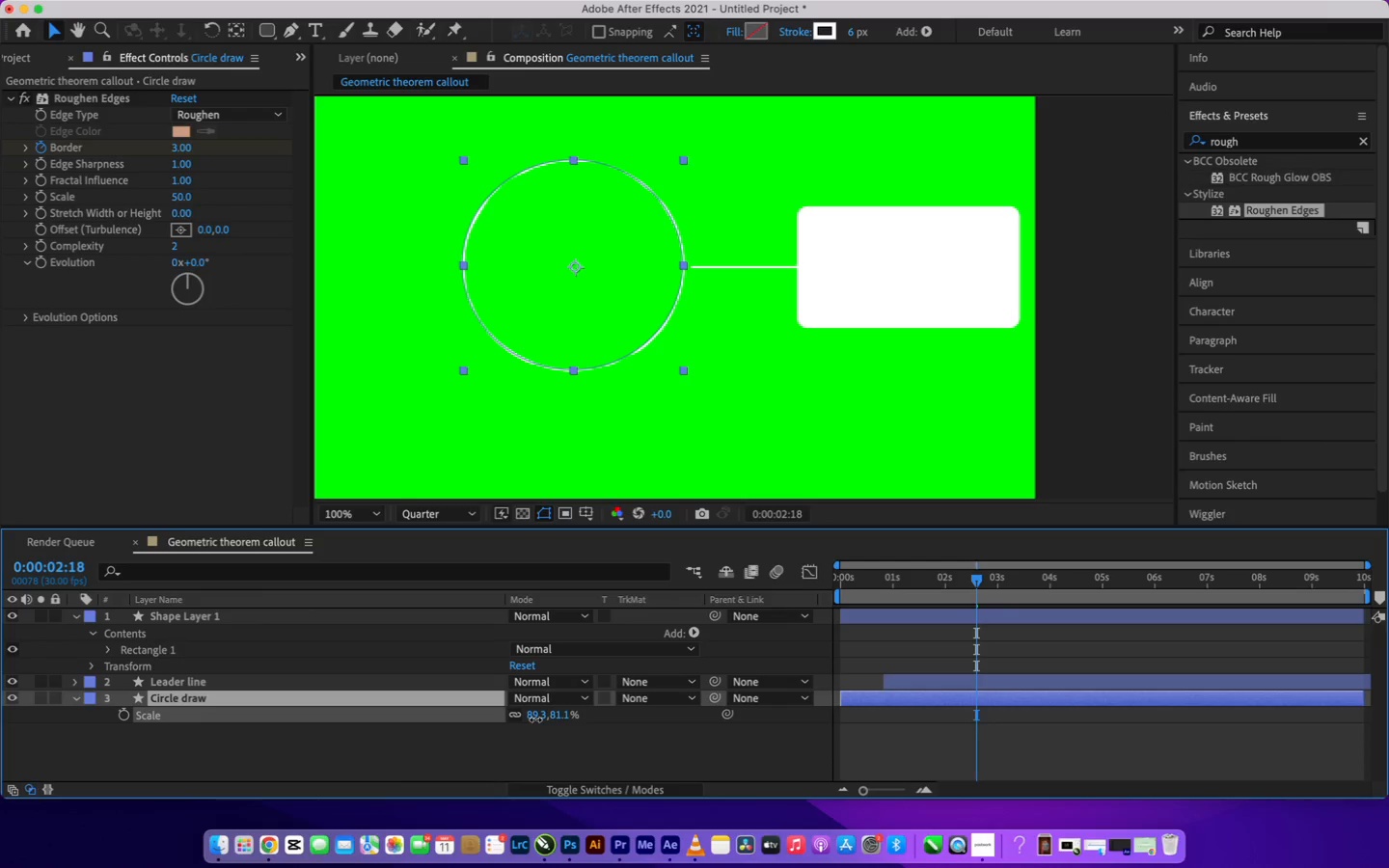 
wait(7.45)
 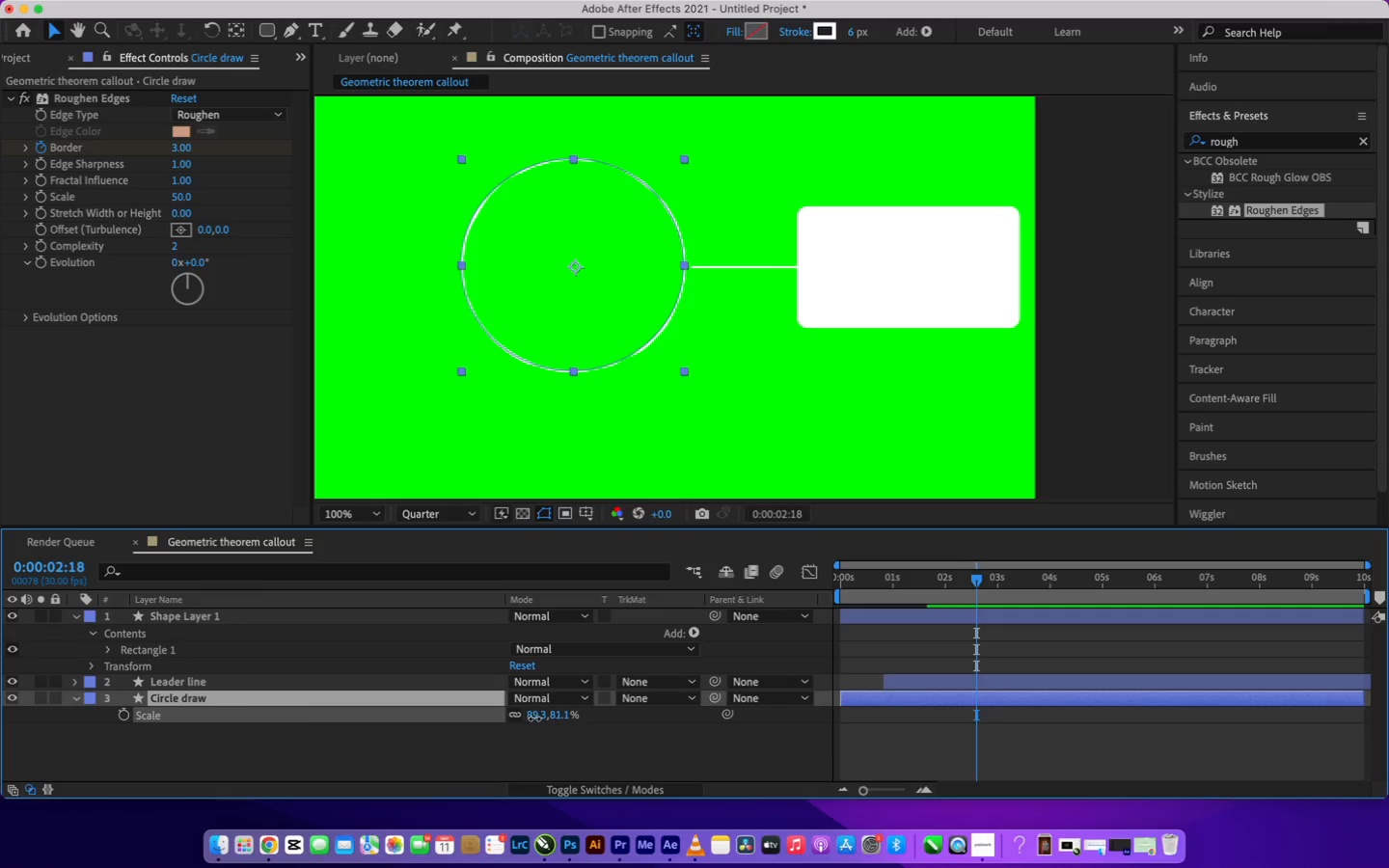 
key(ArrowRight)
 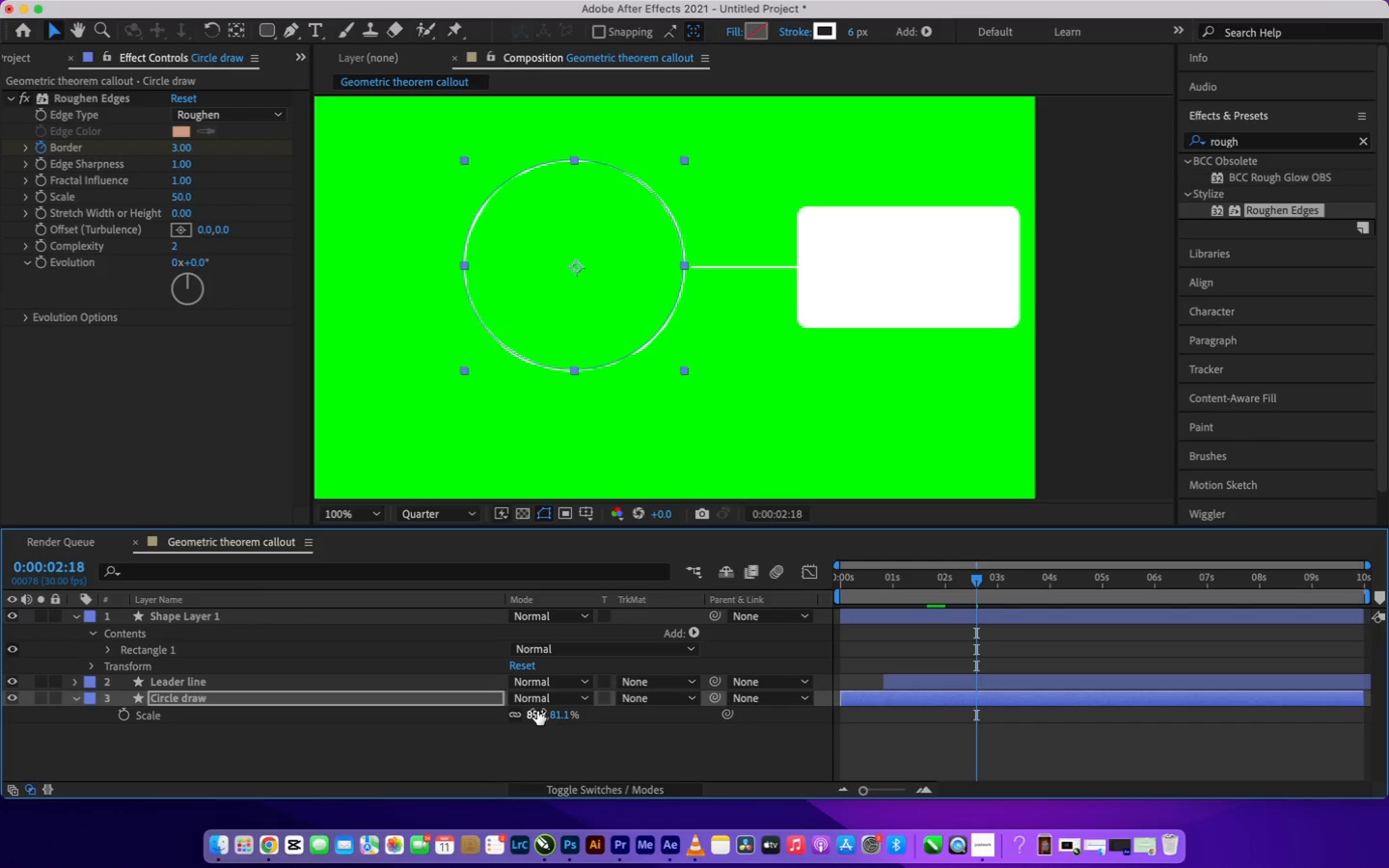 
key(ArrowRight)
 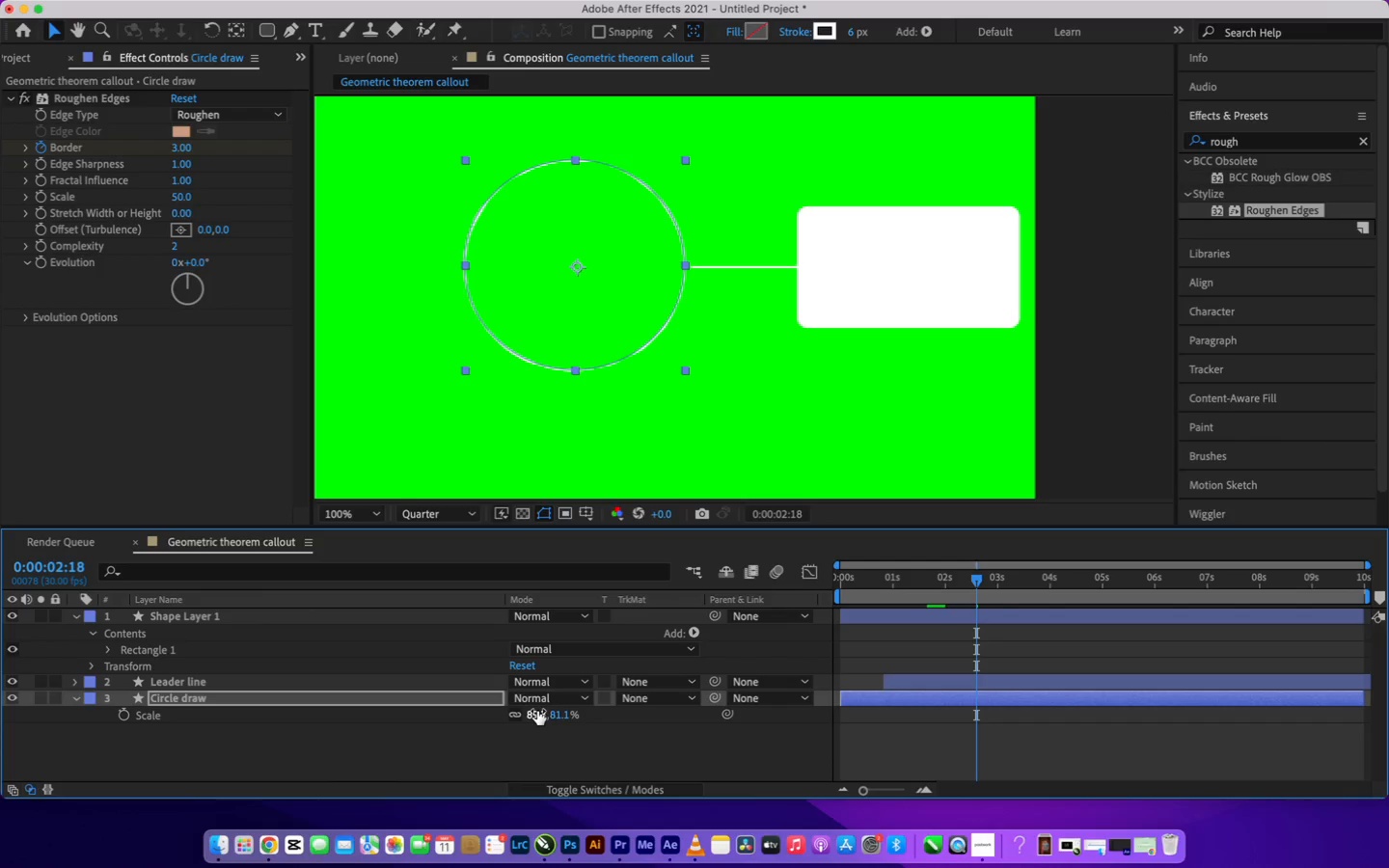 
key(ArrowRight)
 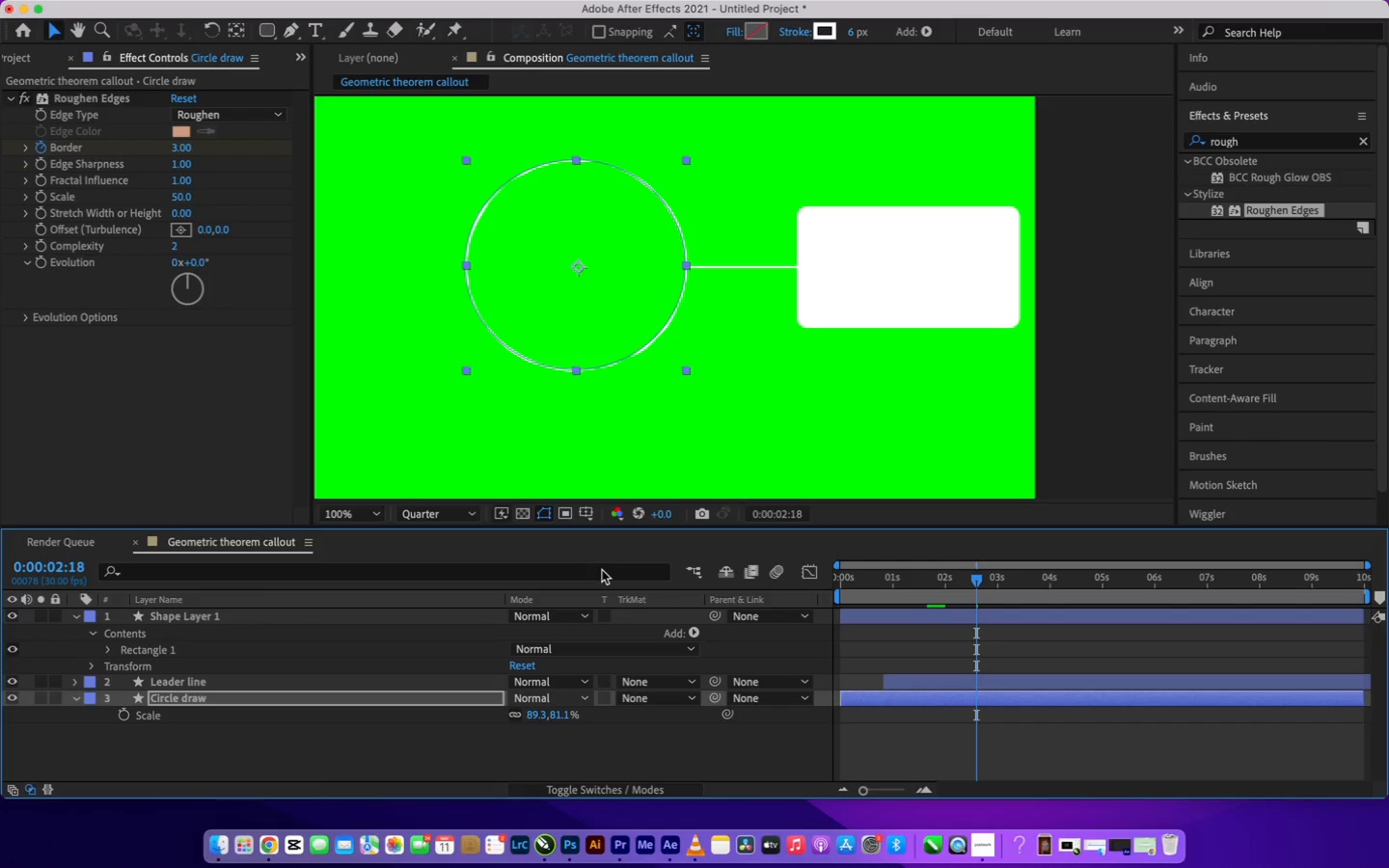 
key(ArrowDown)
 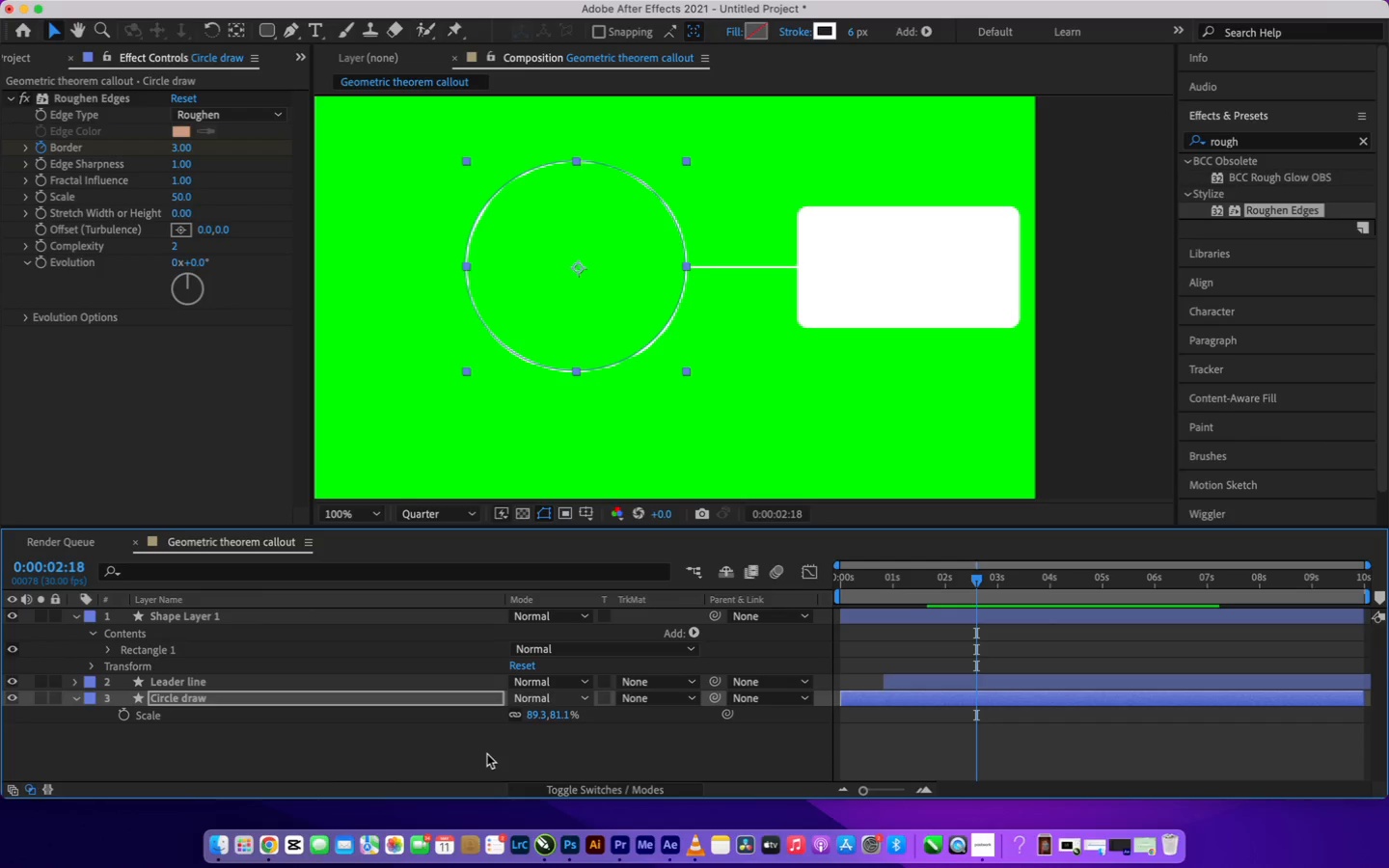 
left_click([487, 754])
 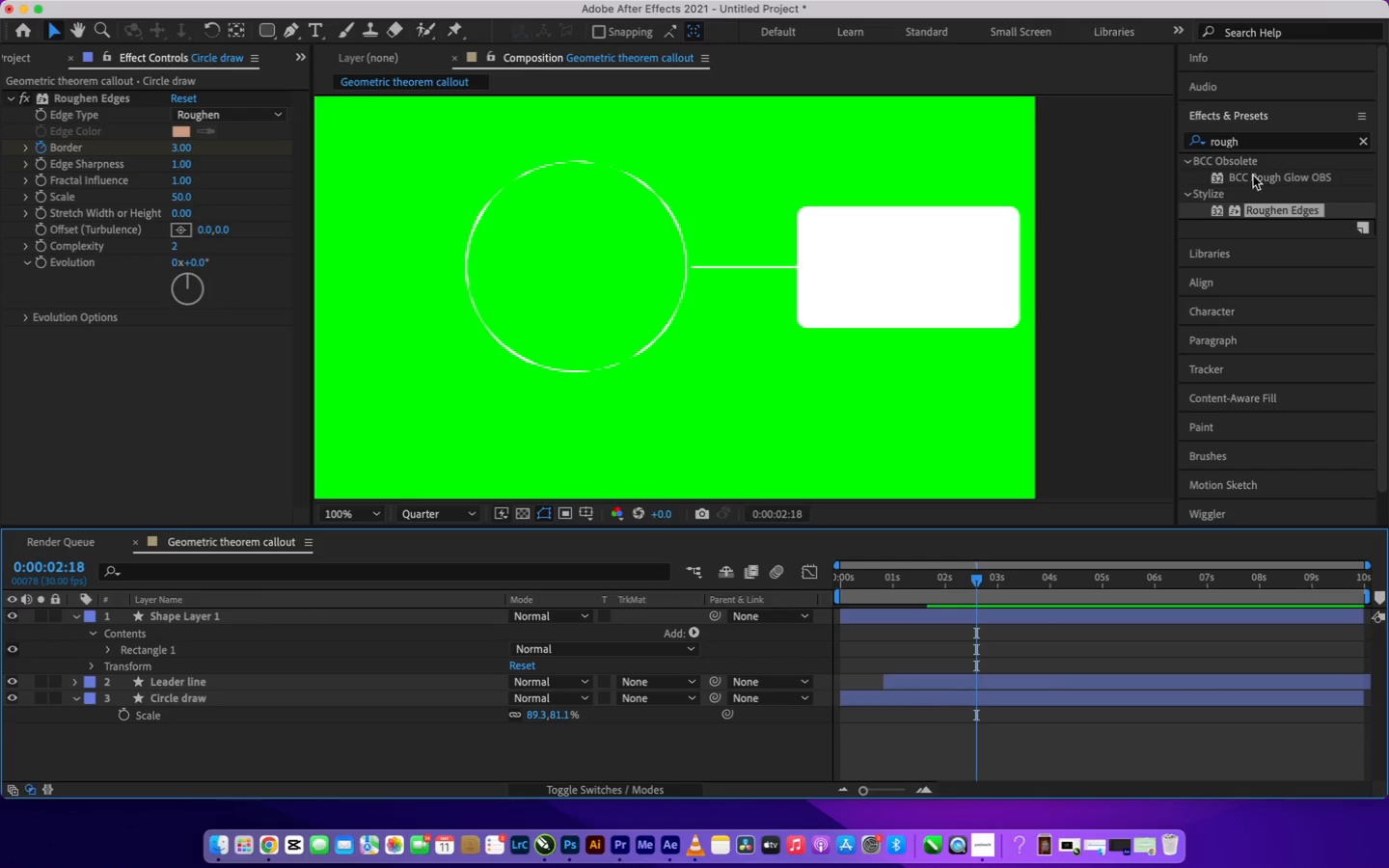 
wait(6.55)
 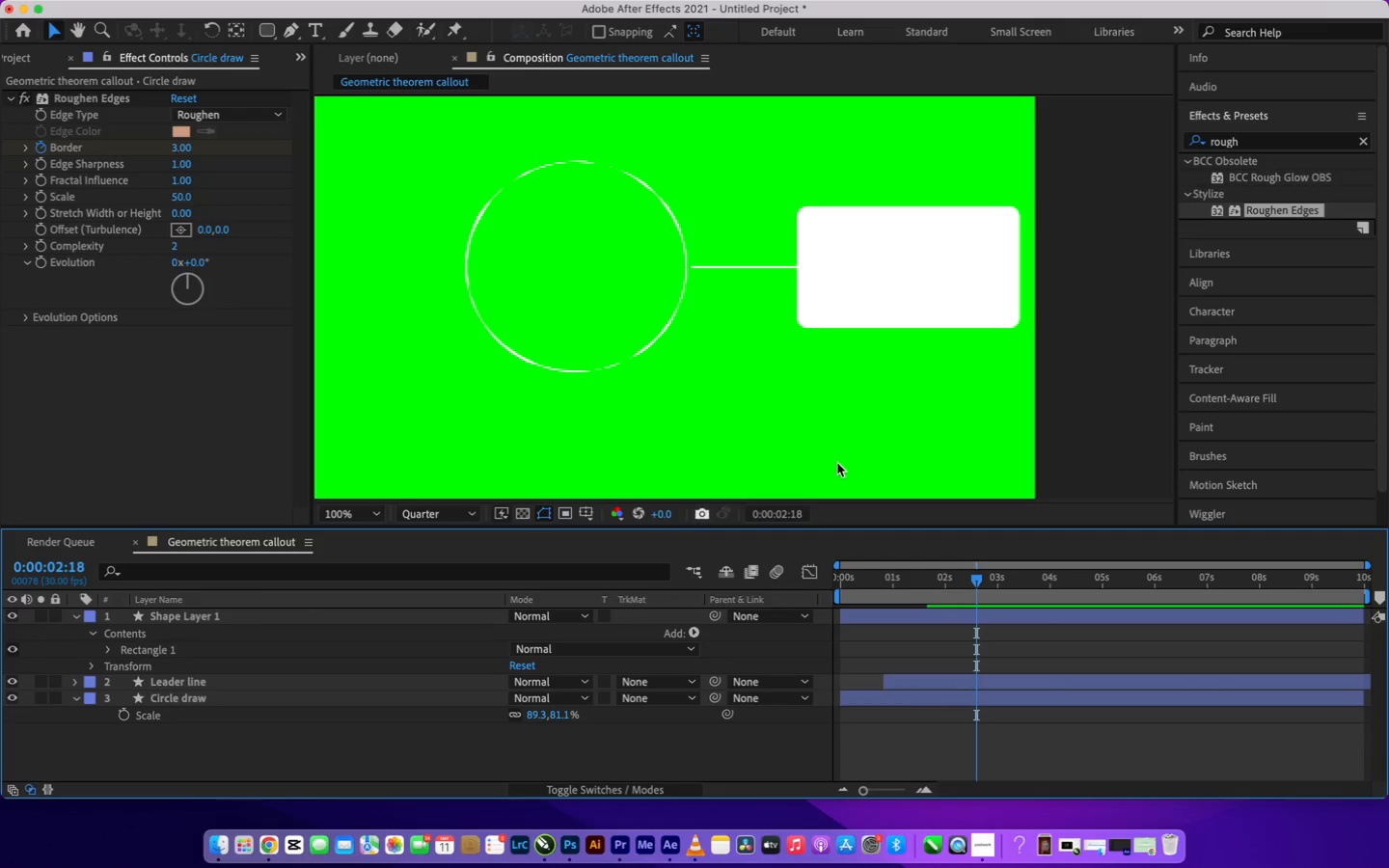 
left_click([954, 269])
 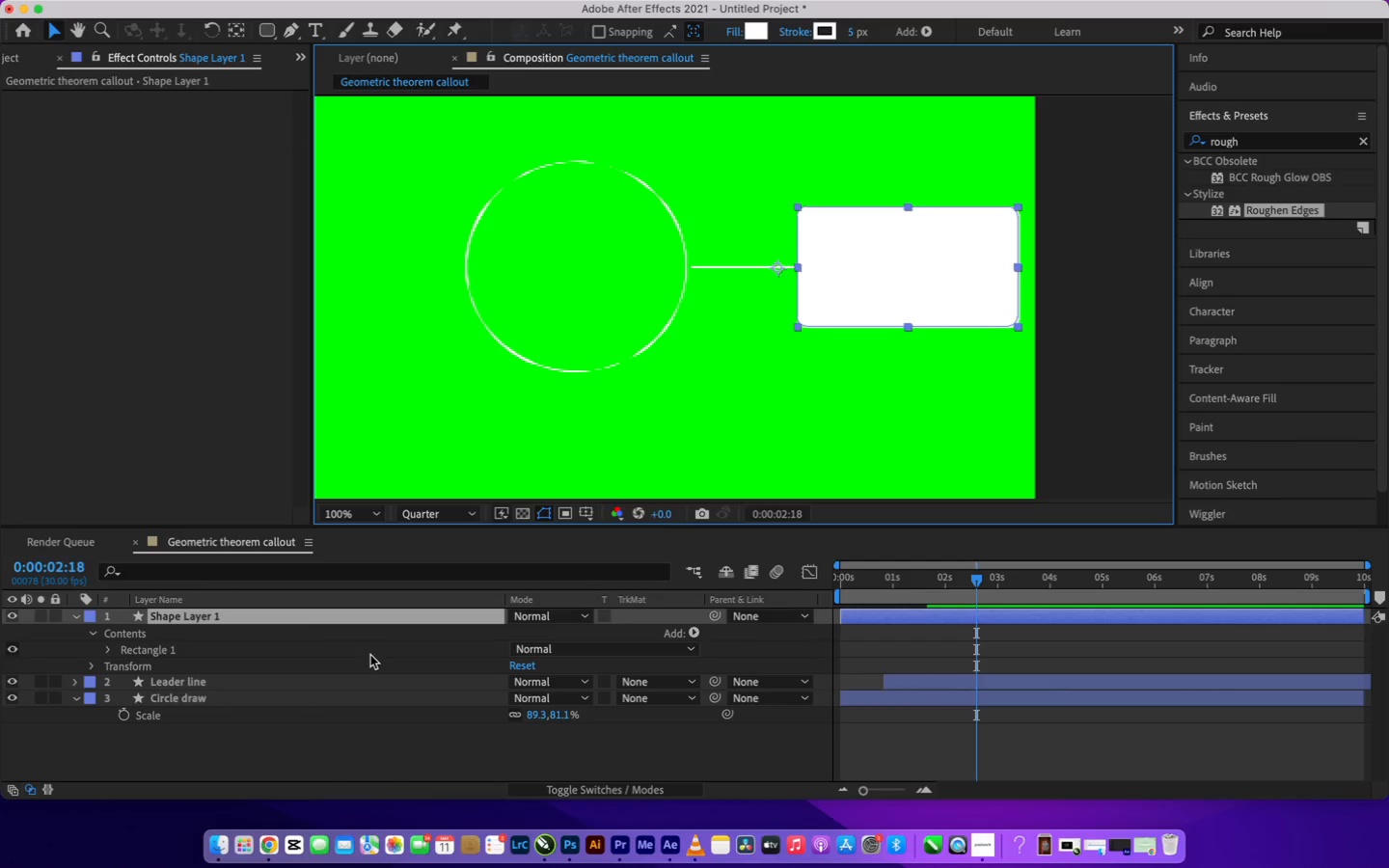 
key(T)
 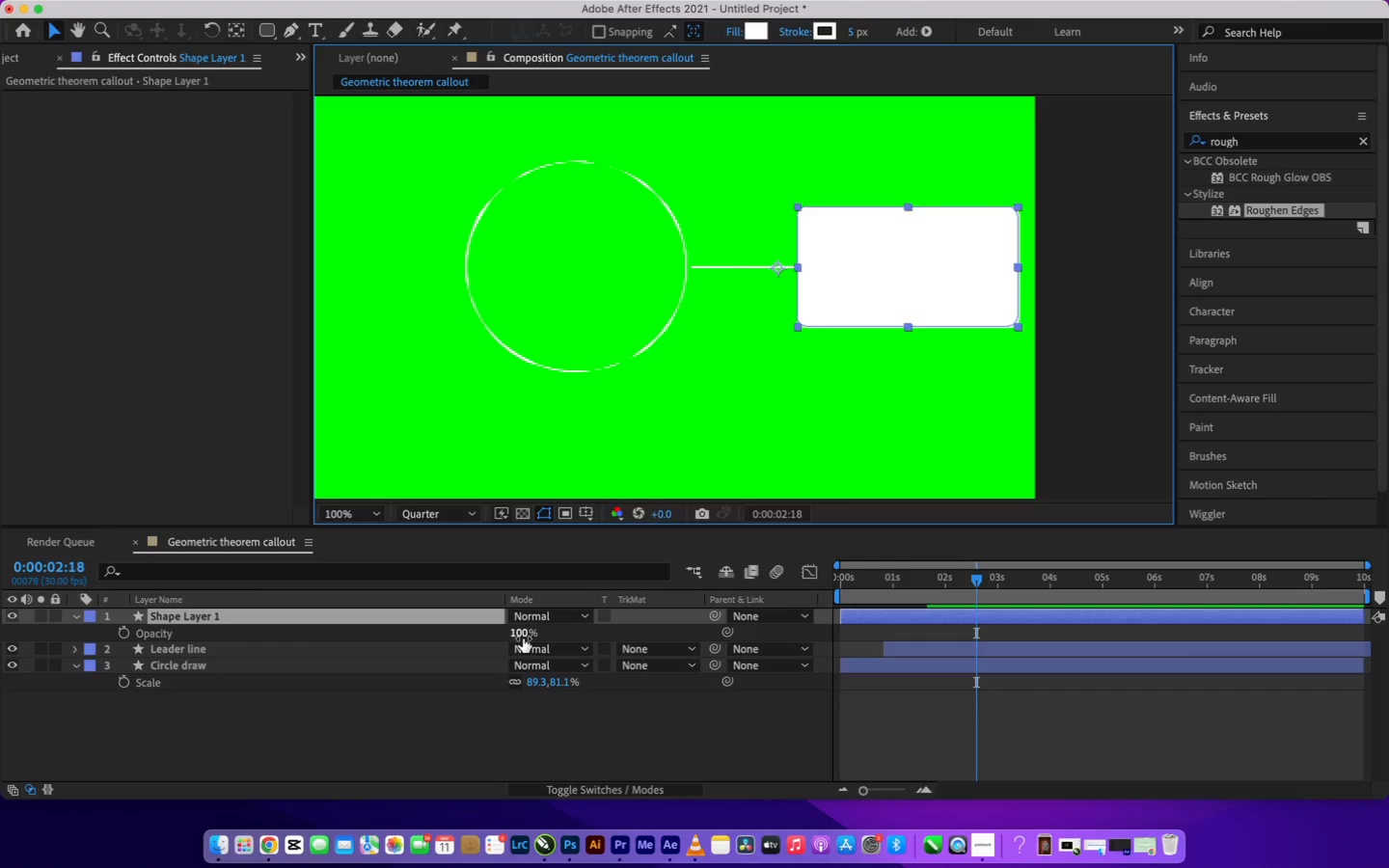 
left_click_drag(start_coordinate=[523, 638], to_coordinate=[513, 638])
 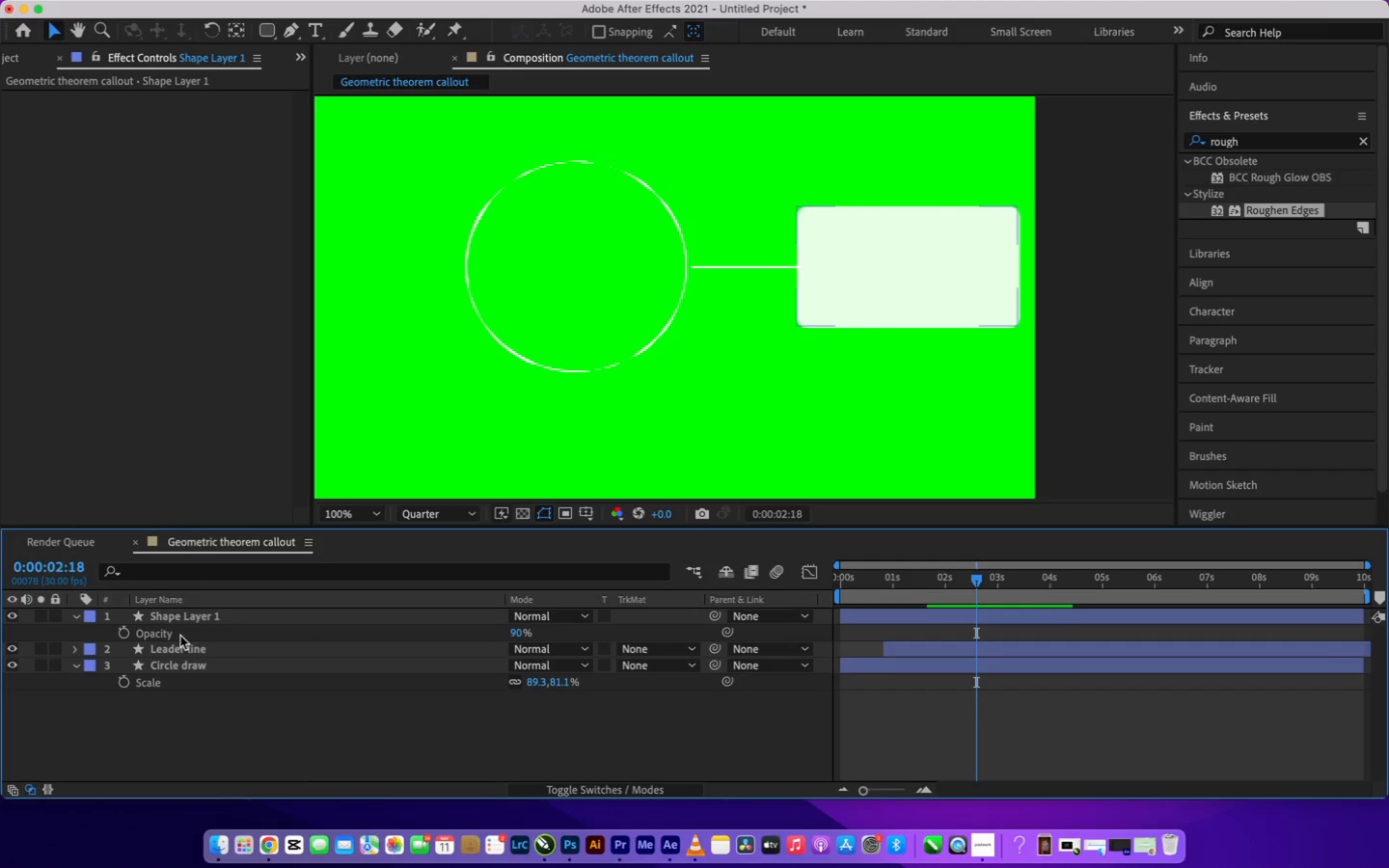 
left_click([192, 620])
 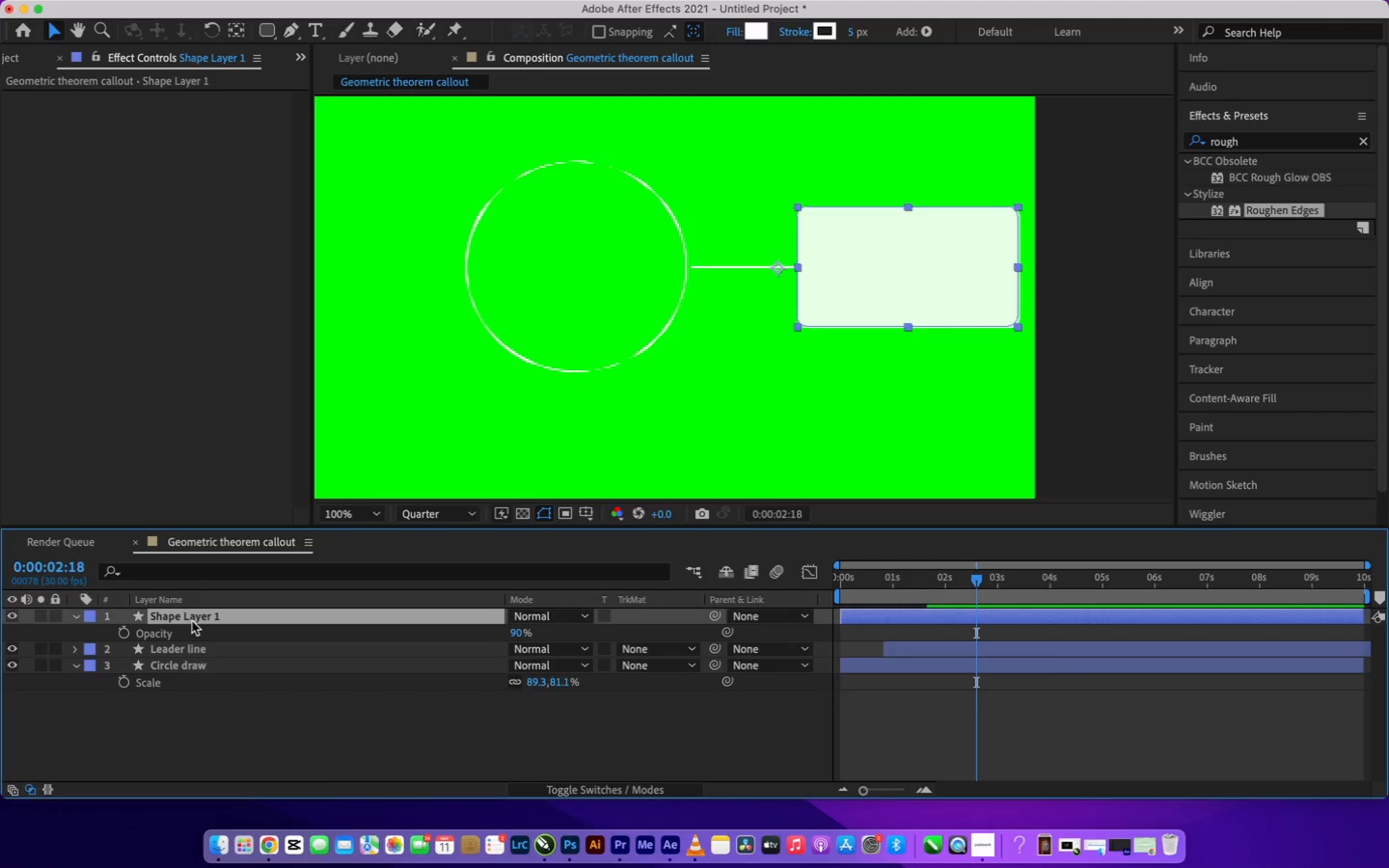 
right_click([192, 620])
 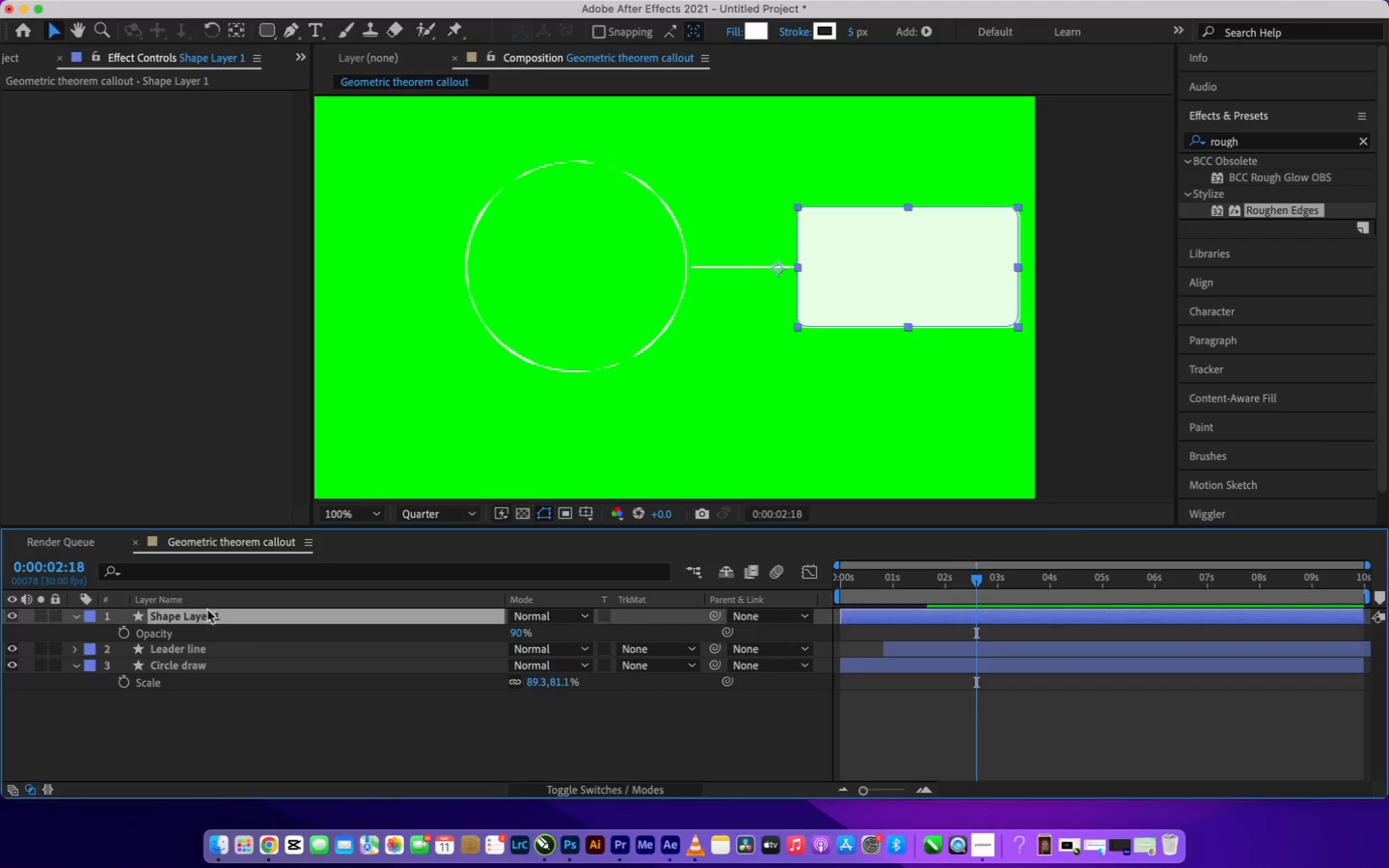 
mouse_move([219, 633])
 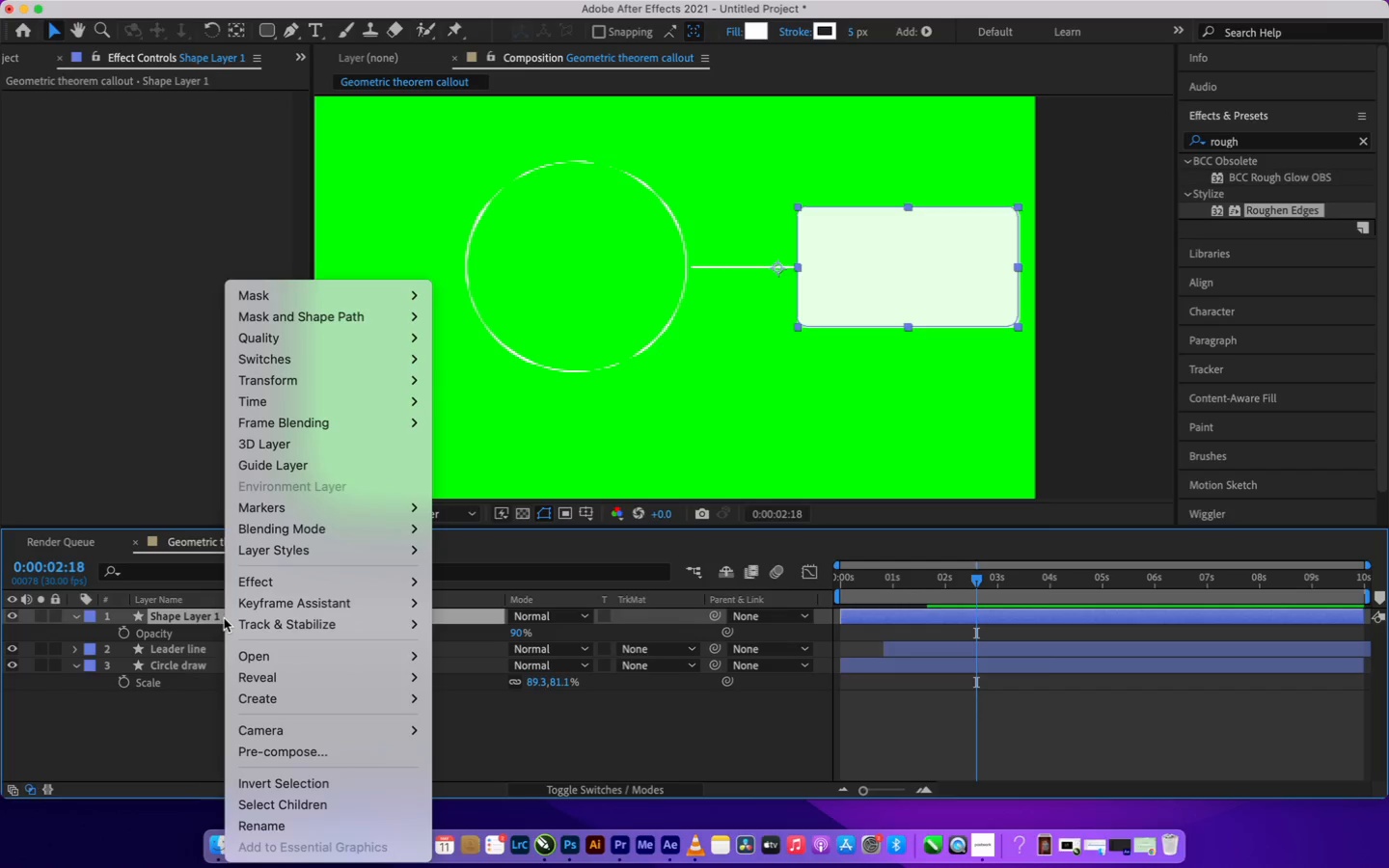 
right_click([224, 618])
 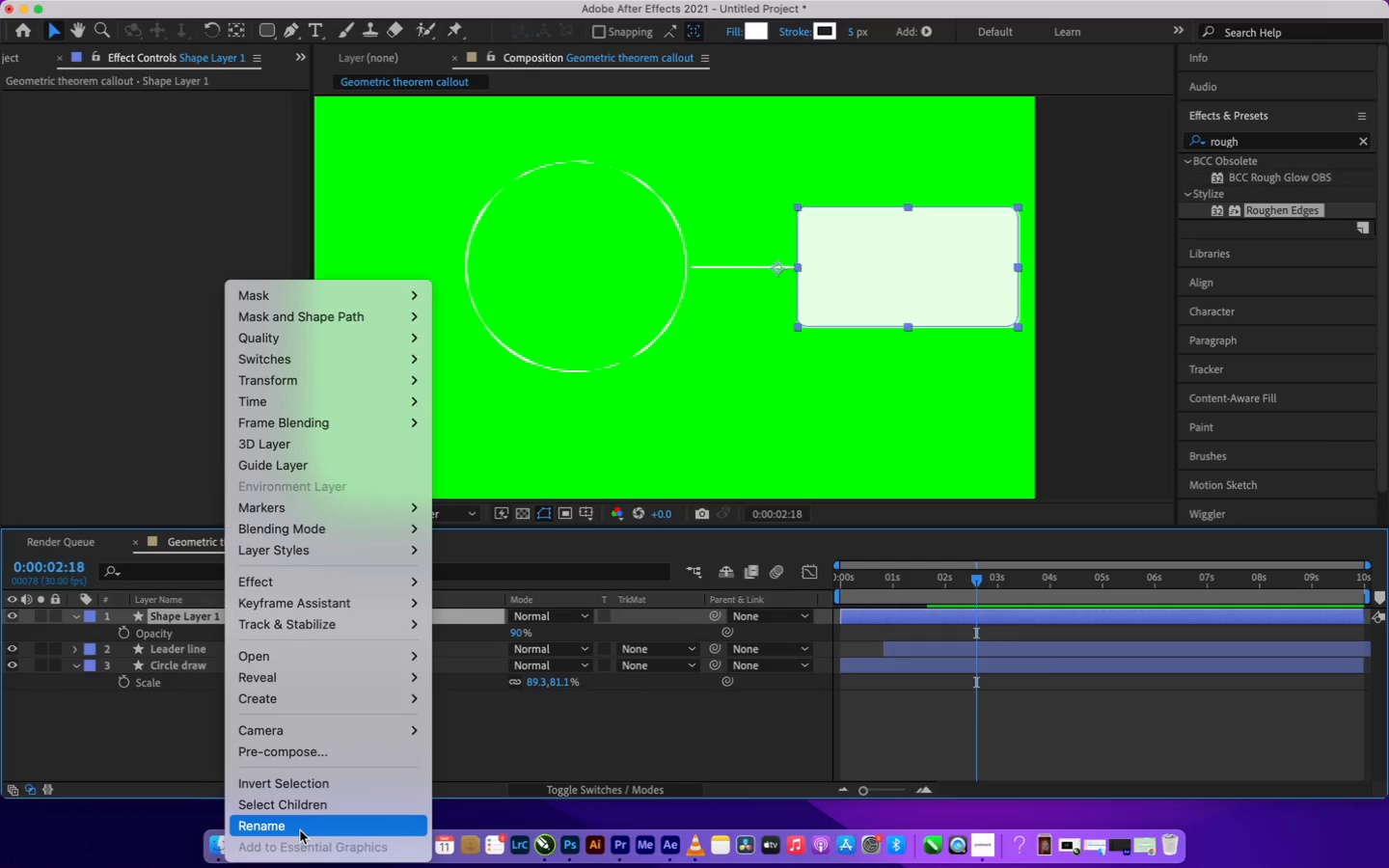 
left_click([300, 830])
 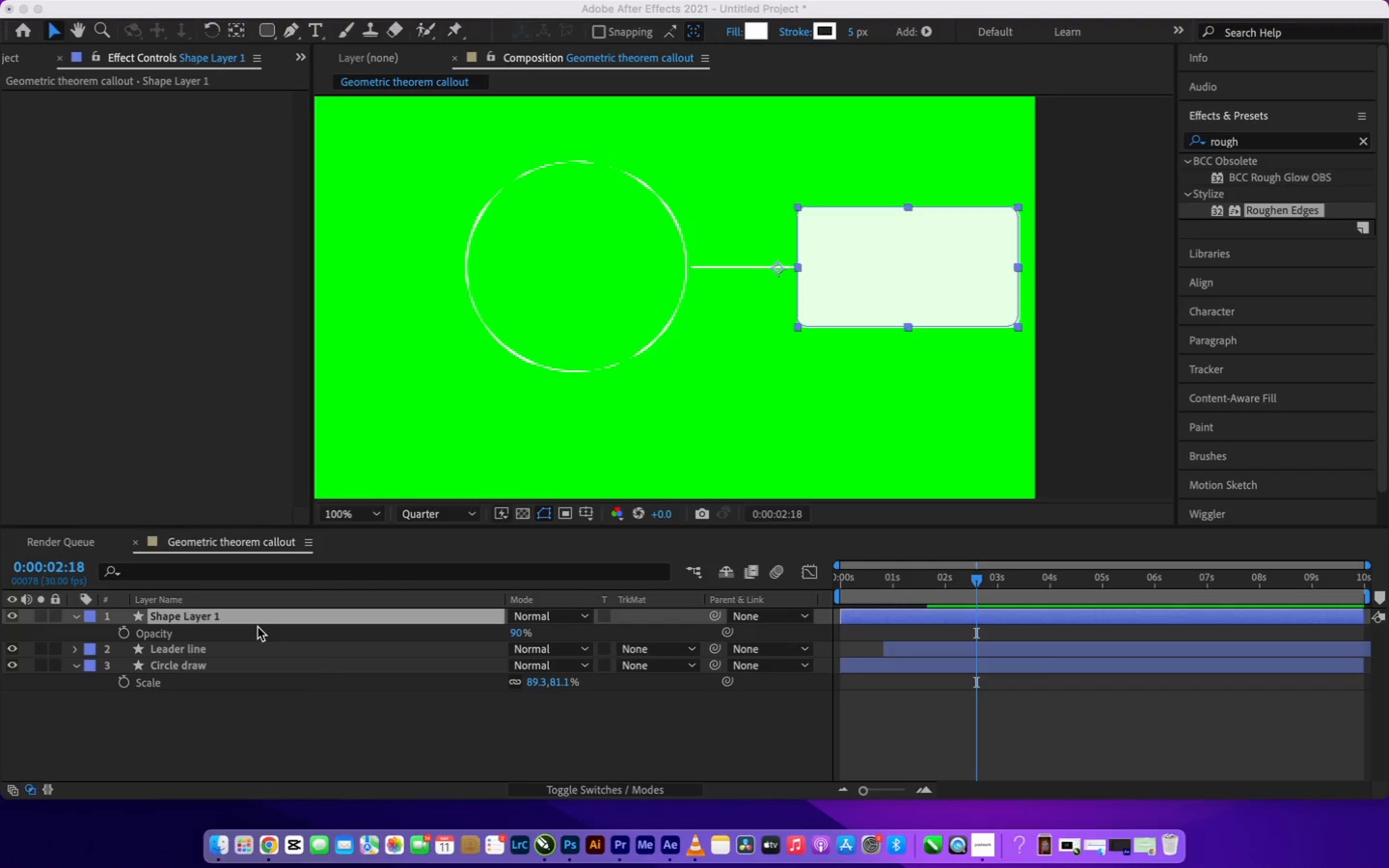 
type(Text)
 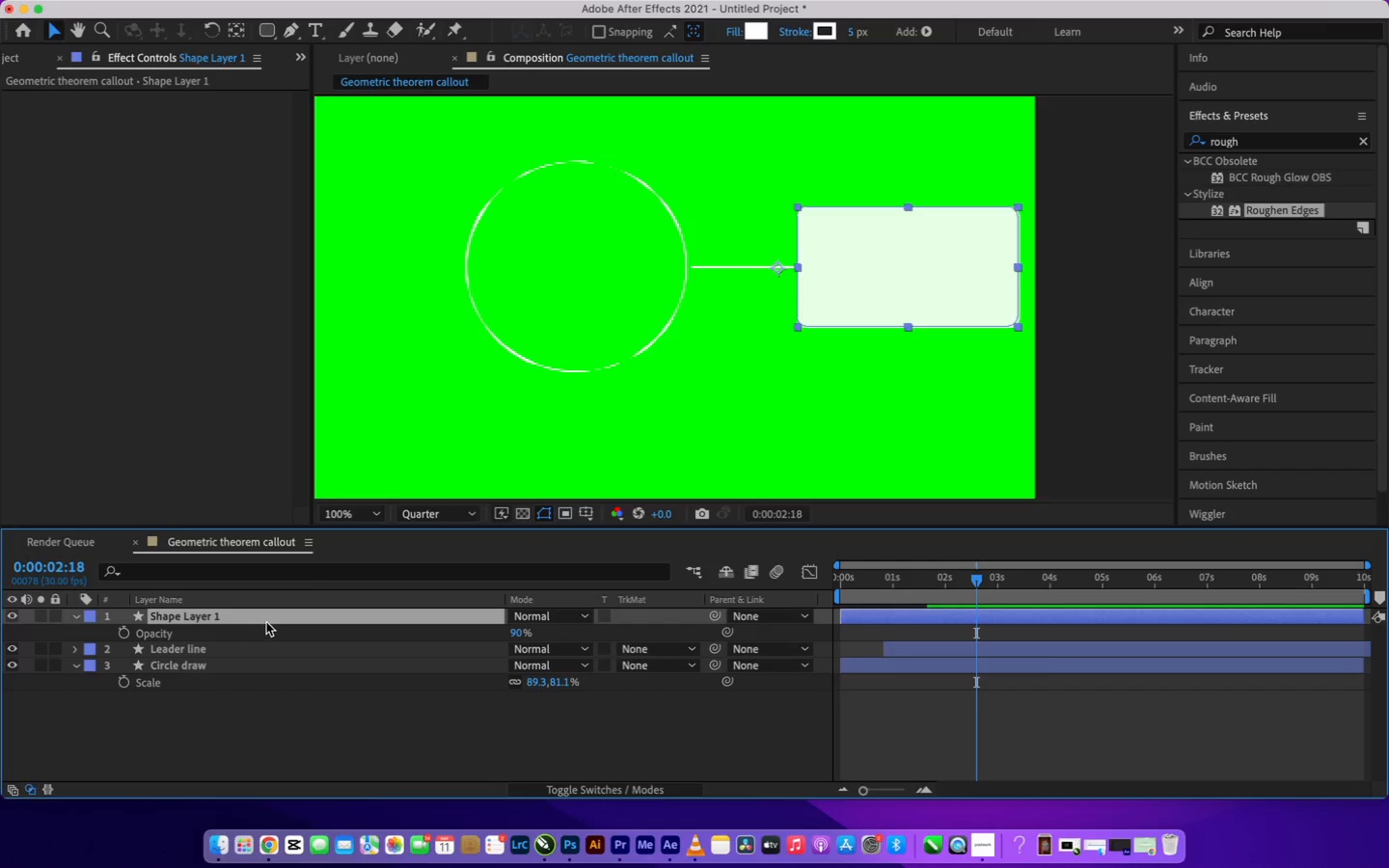 
right_click([268, 621])
 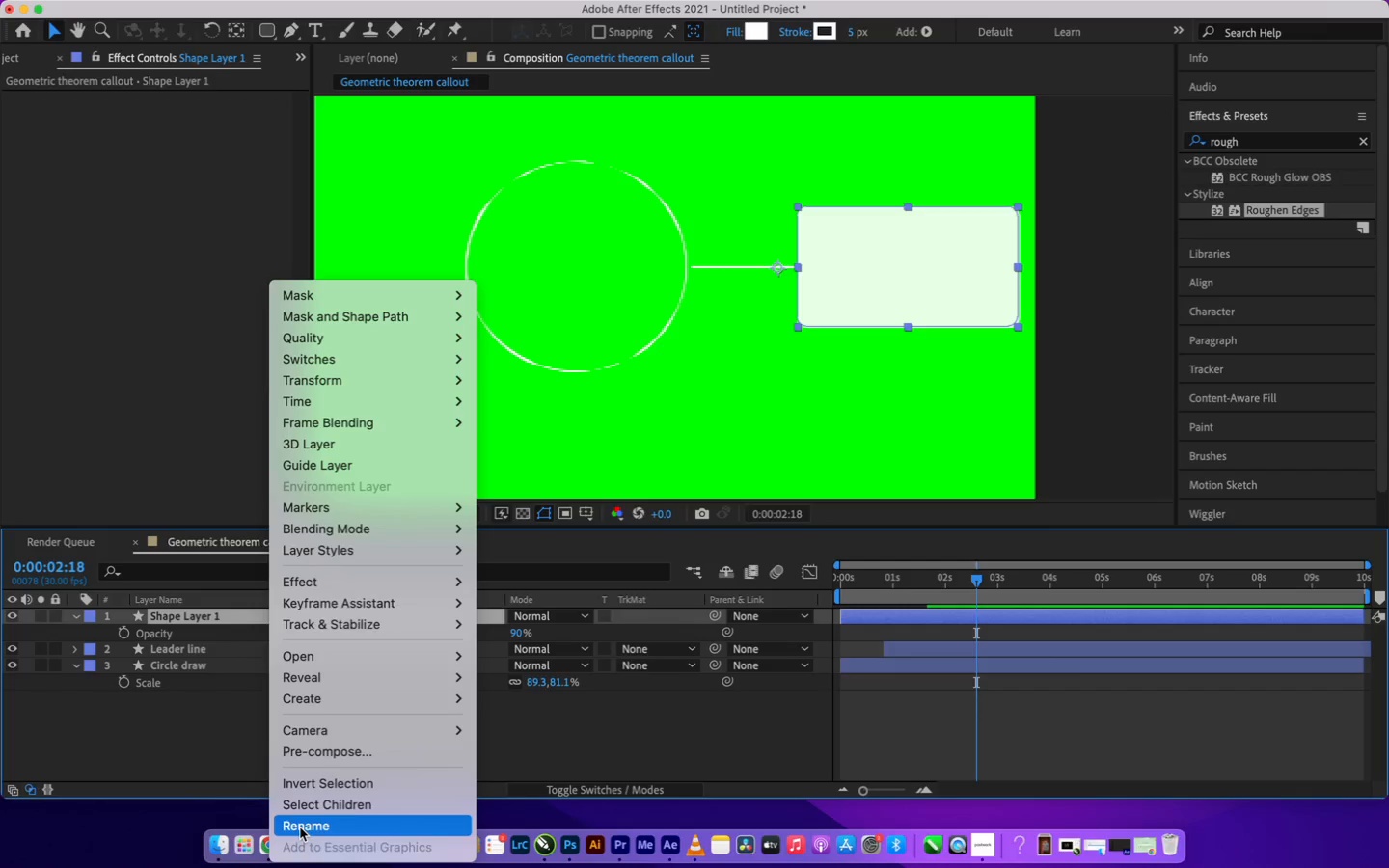 
left_click([300, 827])
 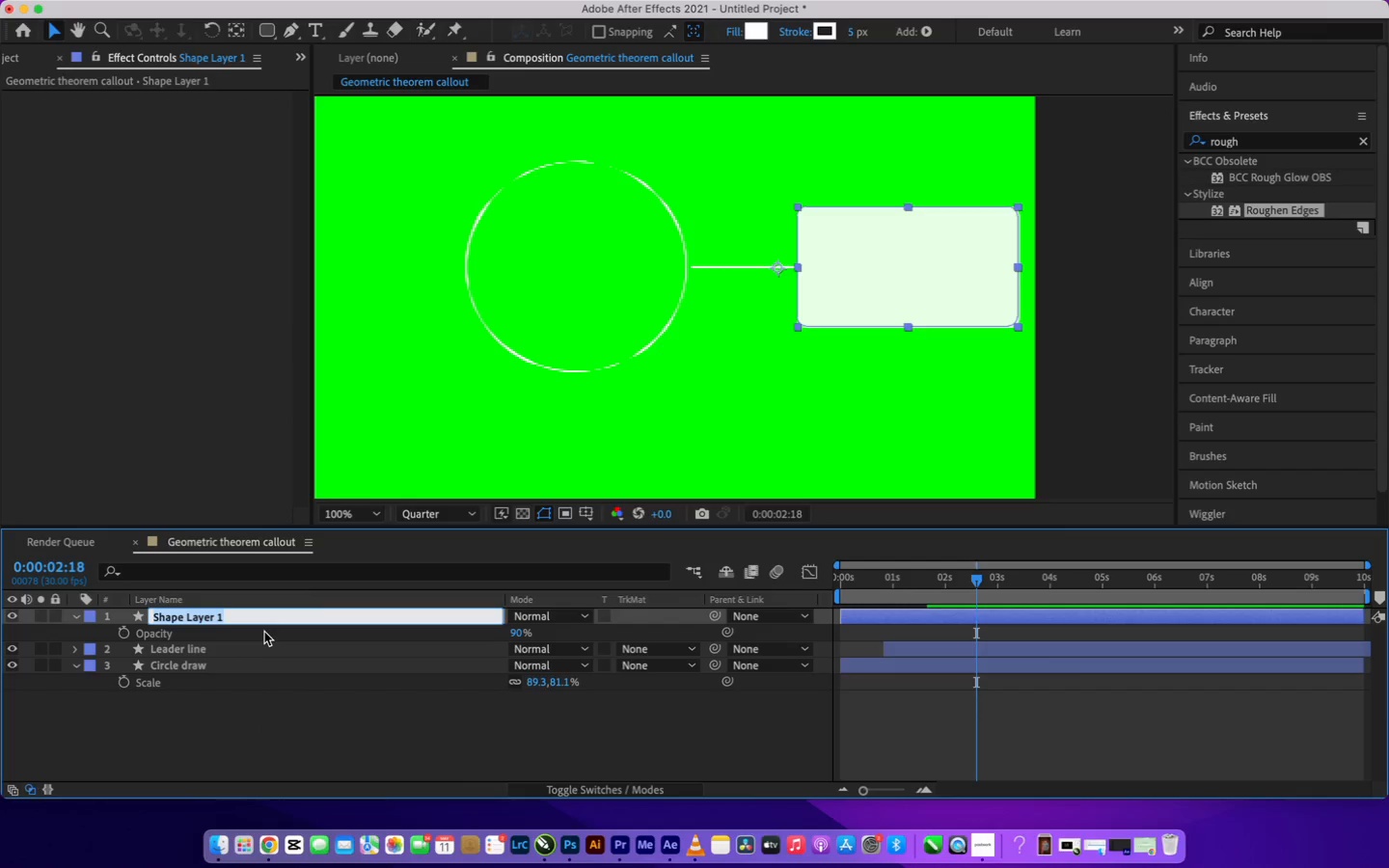 
type(Text box BG)
 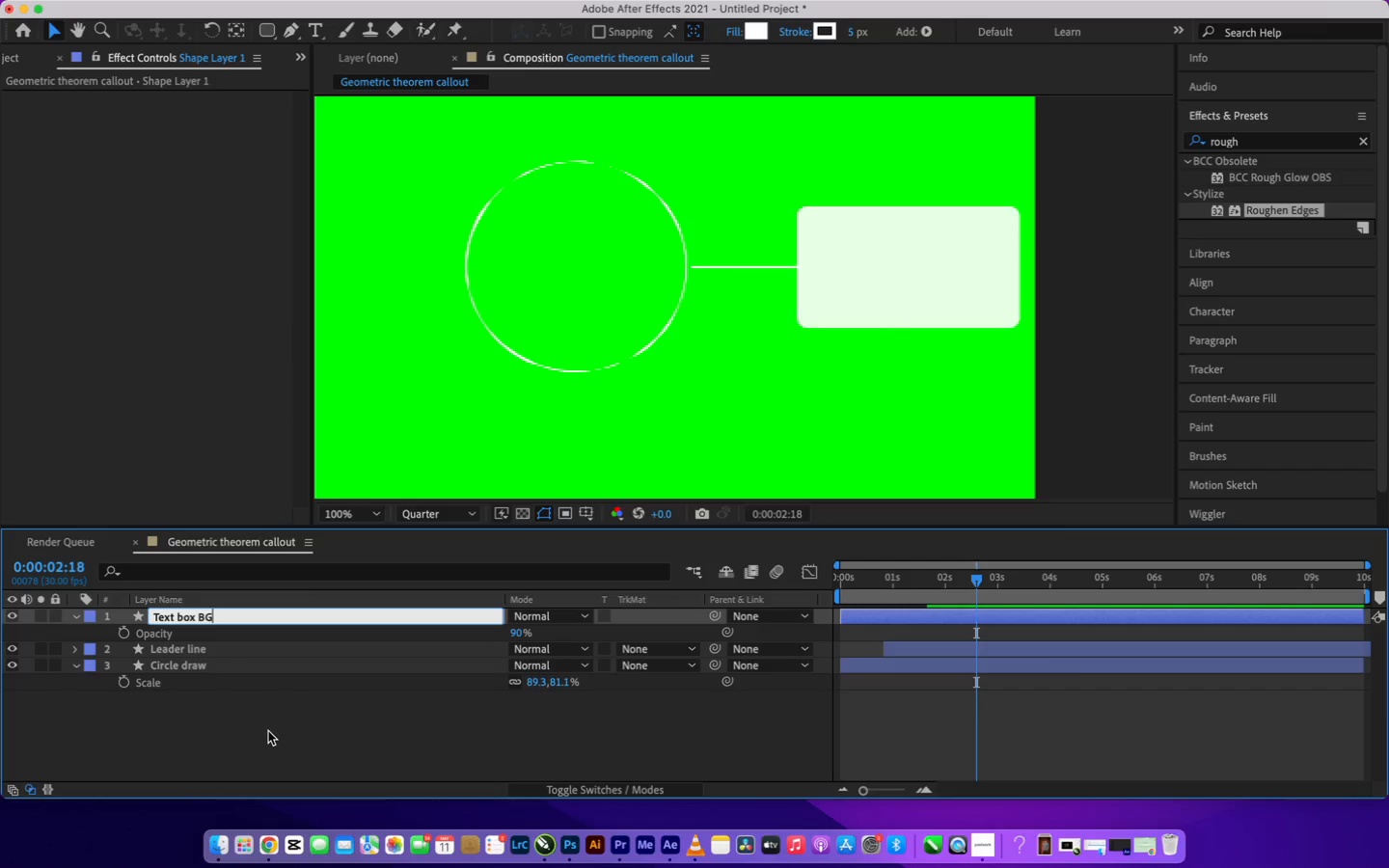 
left_click([267, 731])
 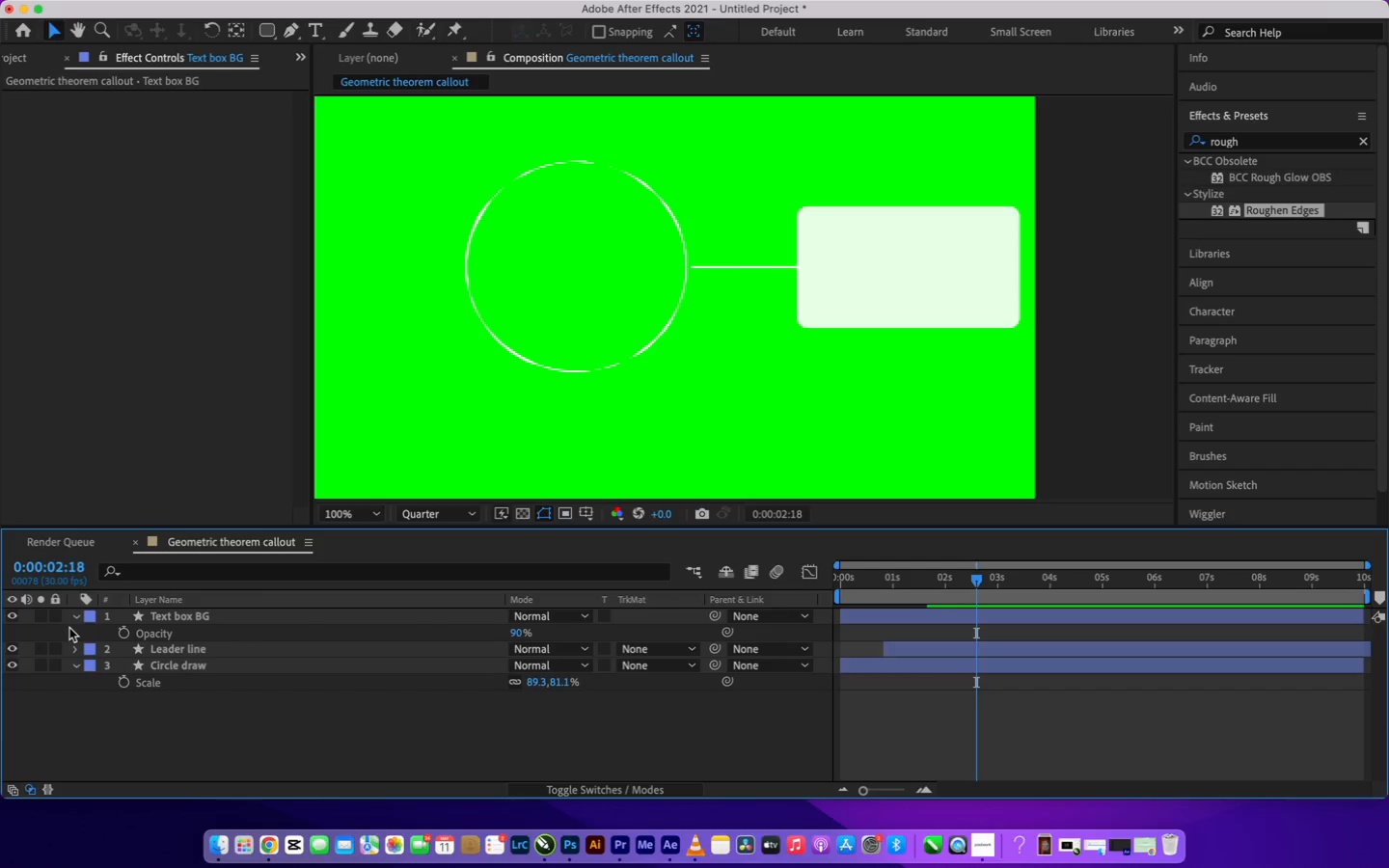 
left_click([75, 622])
 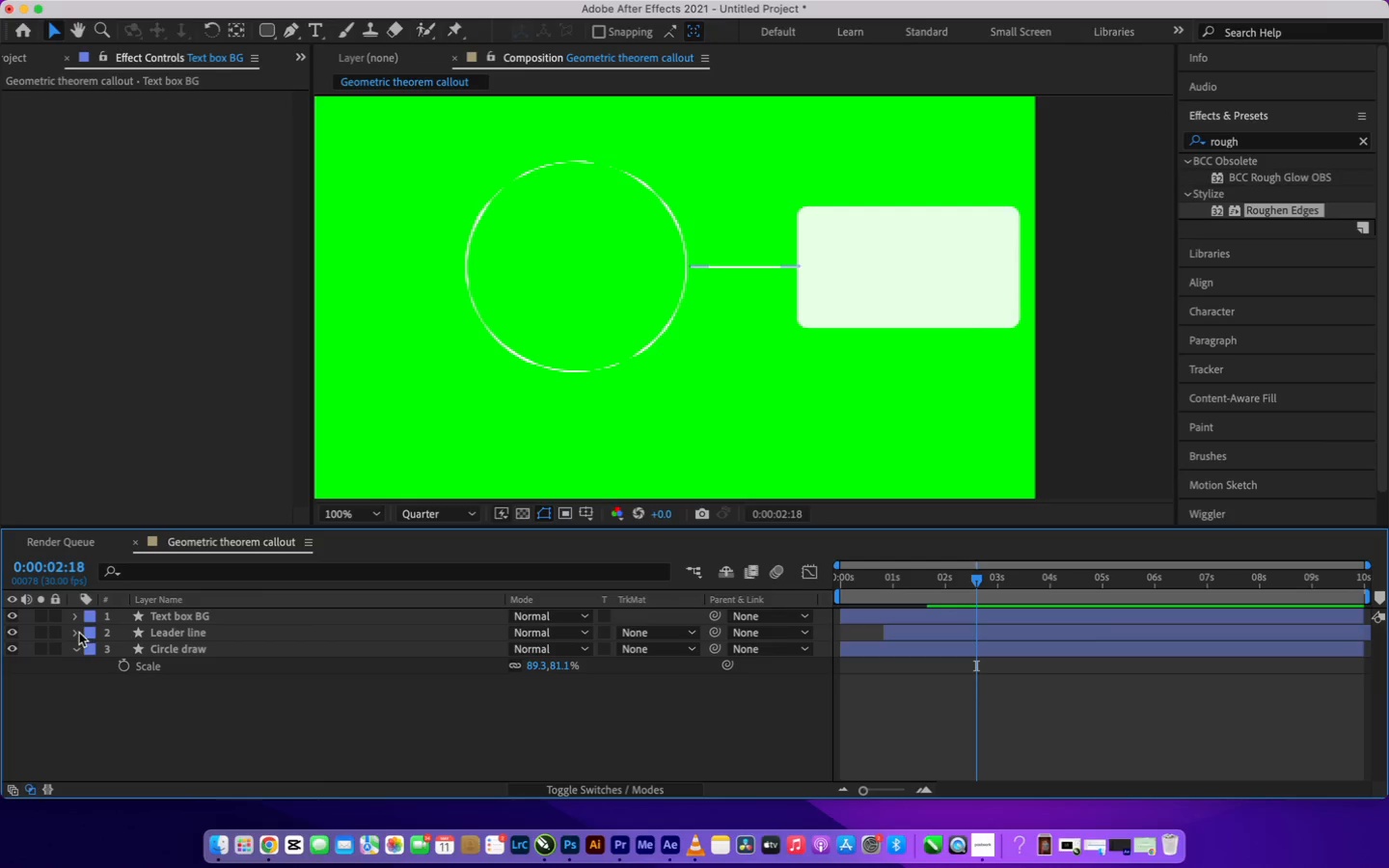 
left_click([77, 632])
 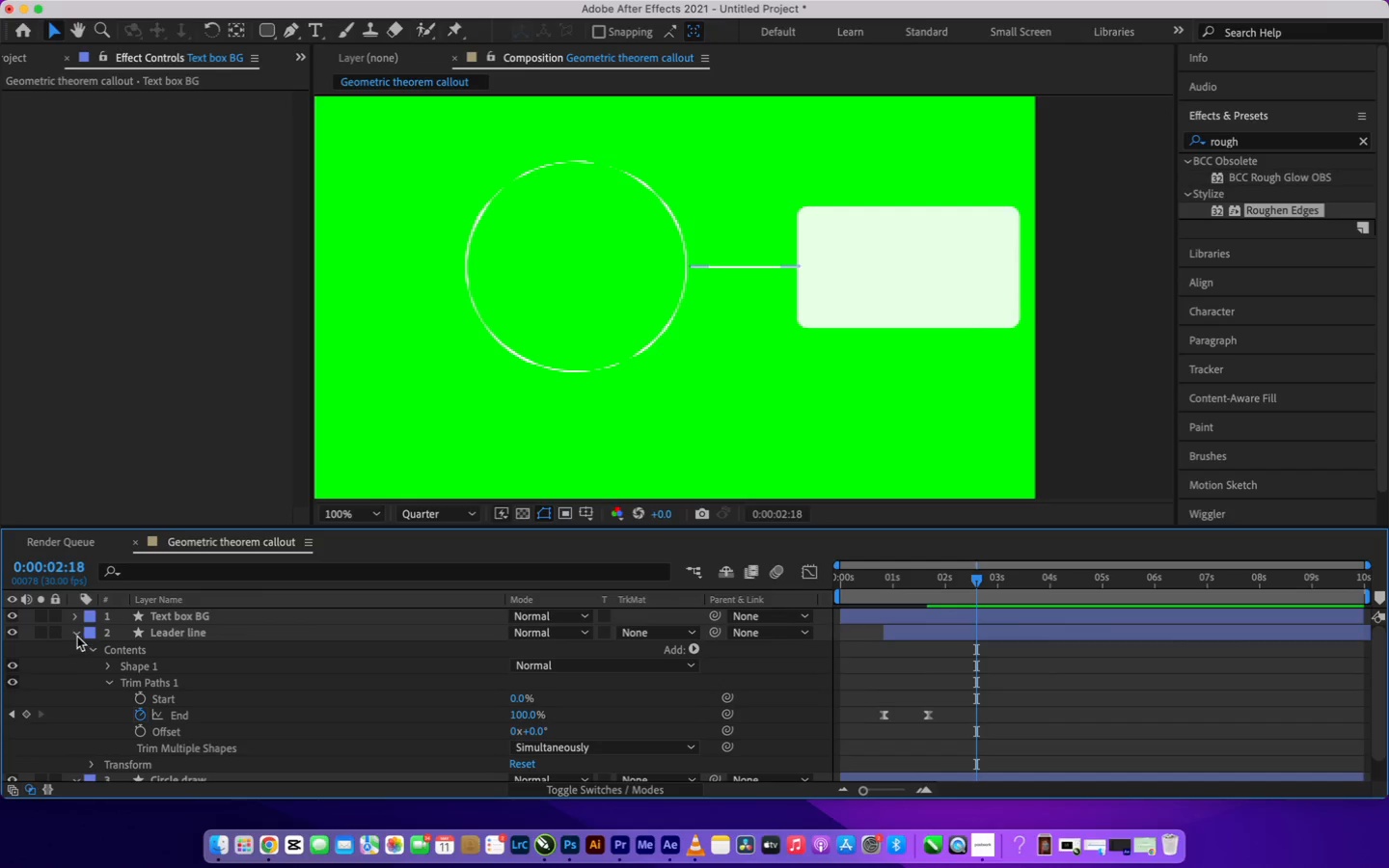 
left_click([77, 636])
 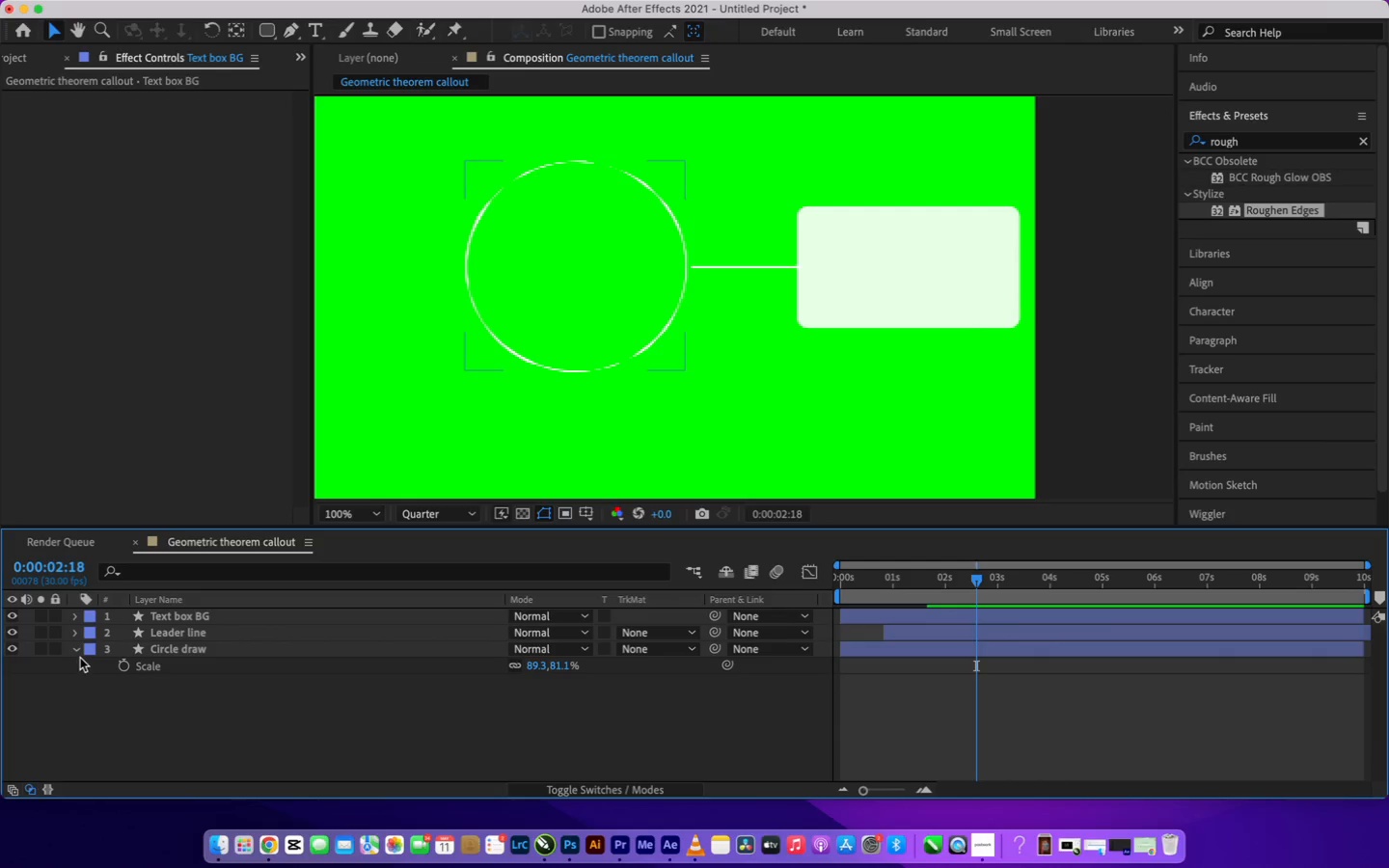 
left_click([78, 652])
 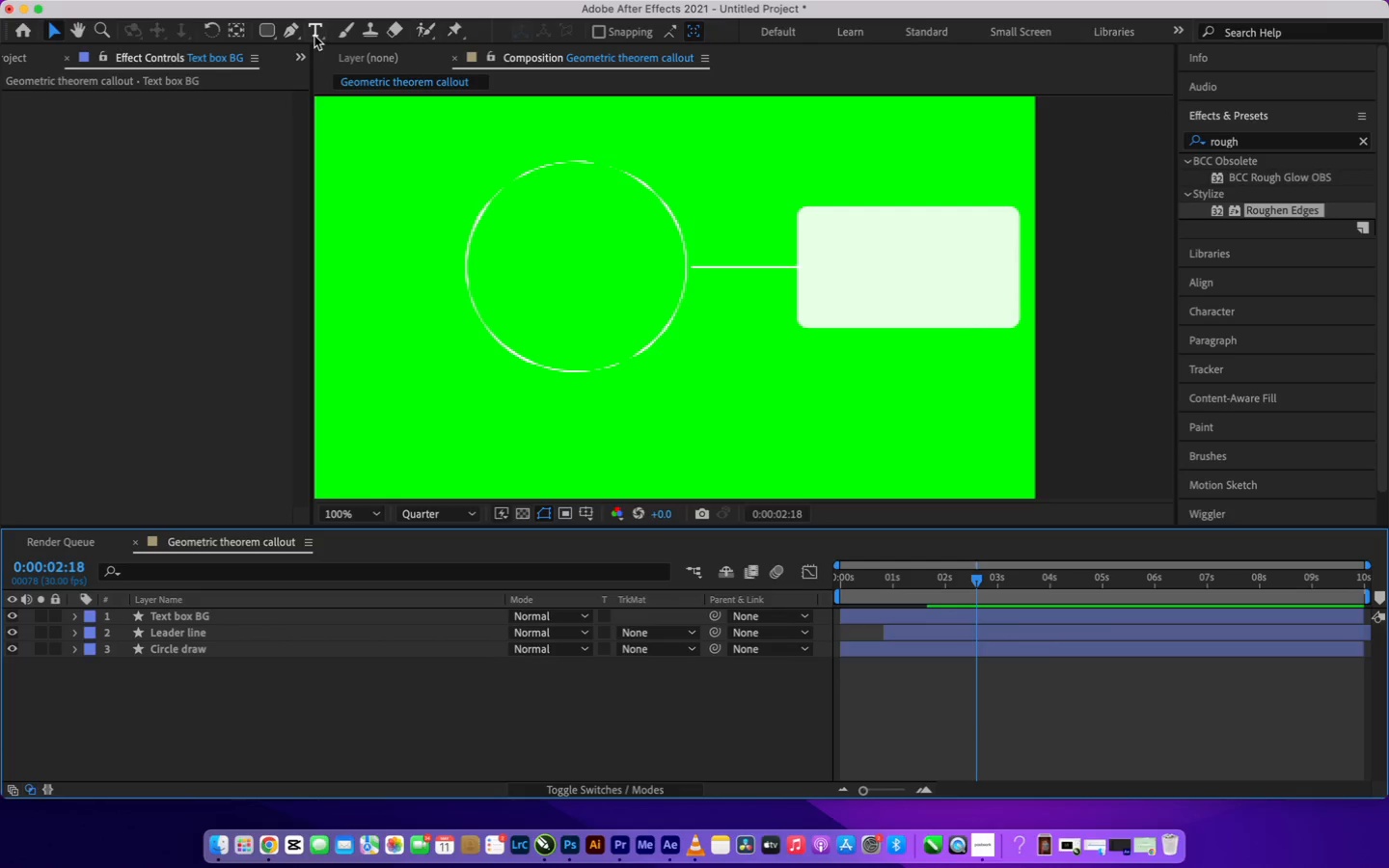 
left_click([314, 36])
 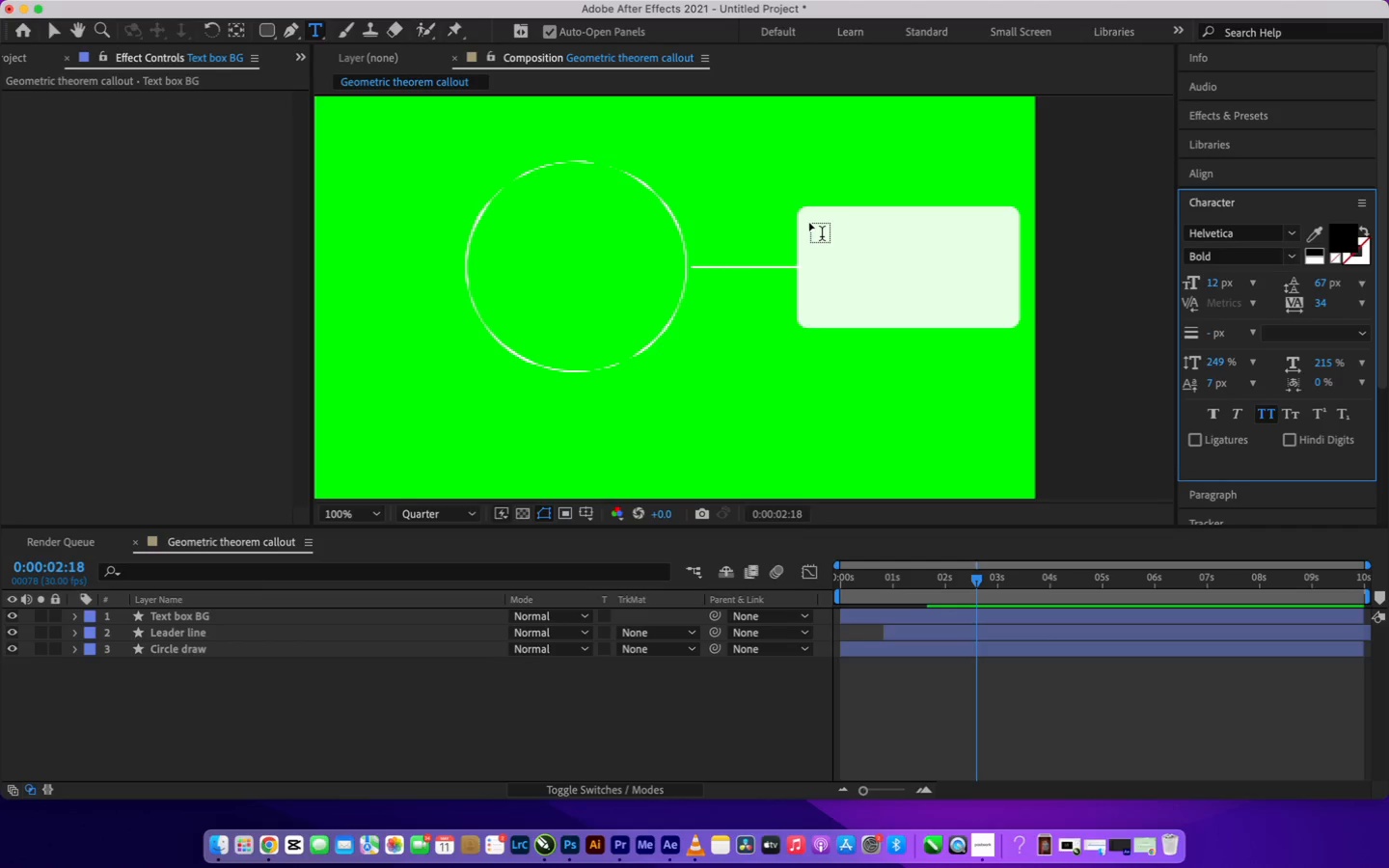 
left_click([809, 223])
 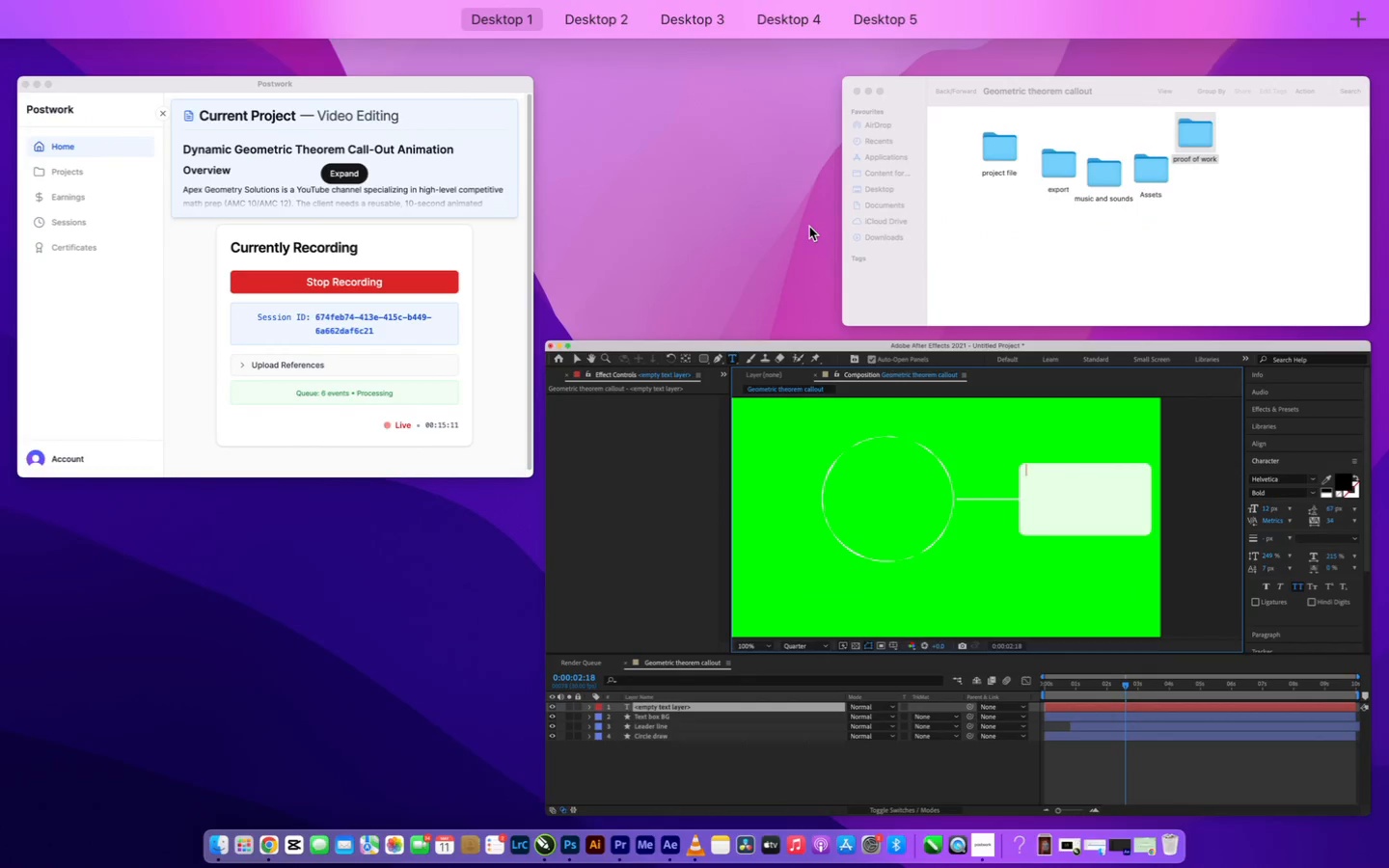 
left_click([877, 503])
 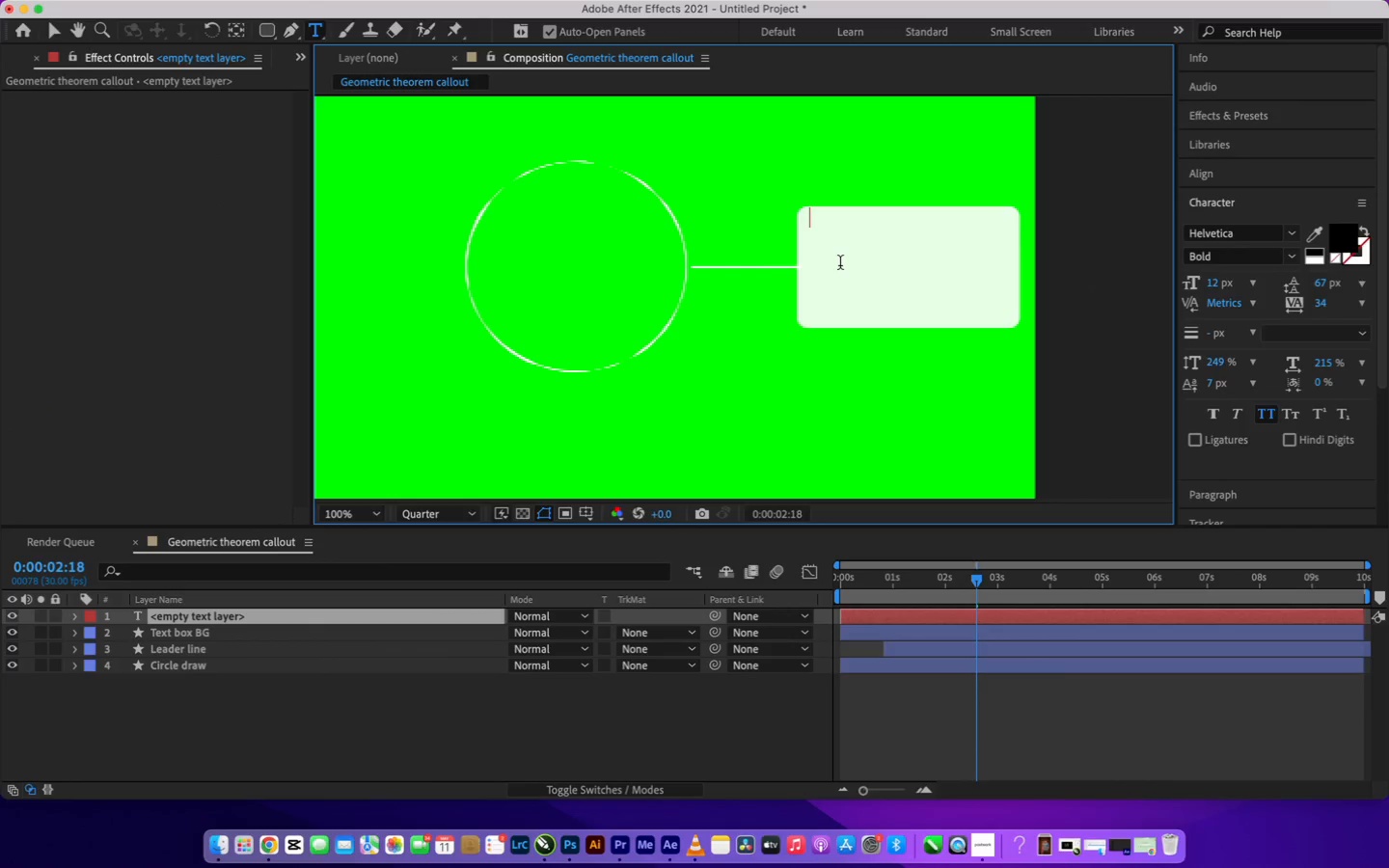 
type(heorem parallel poslste)
 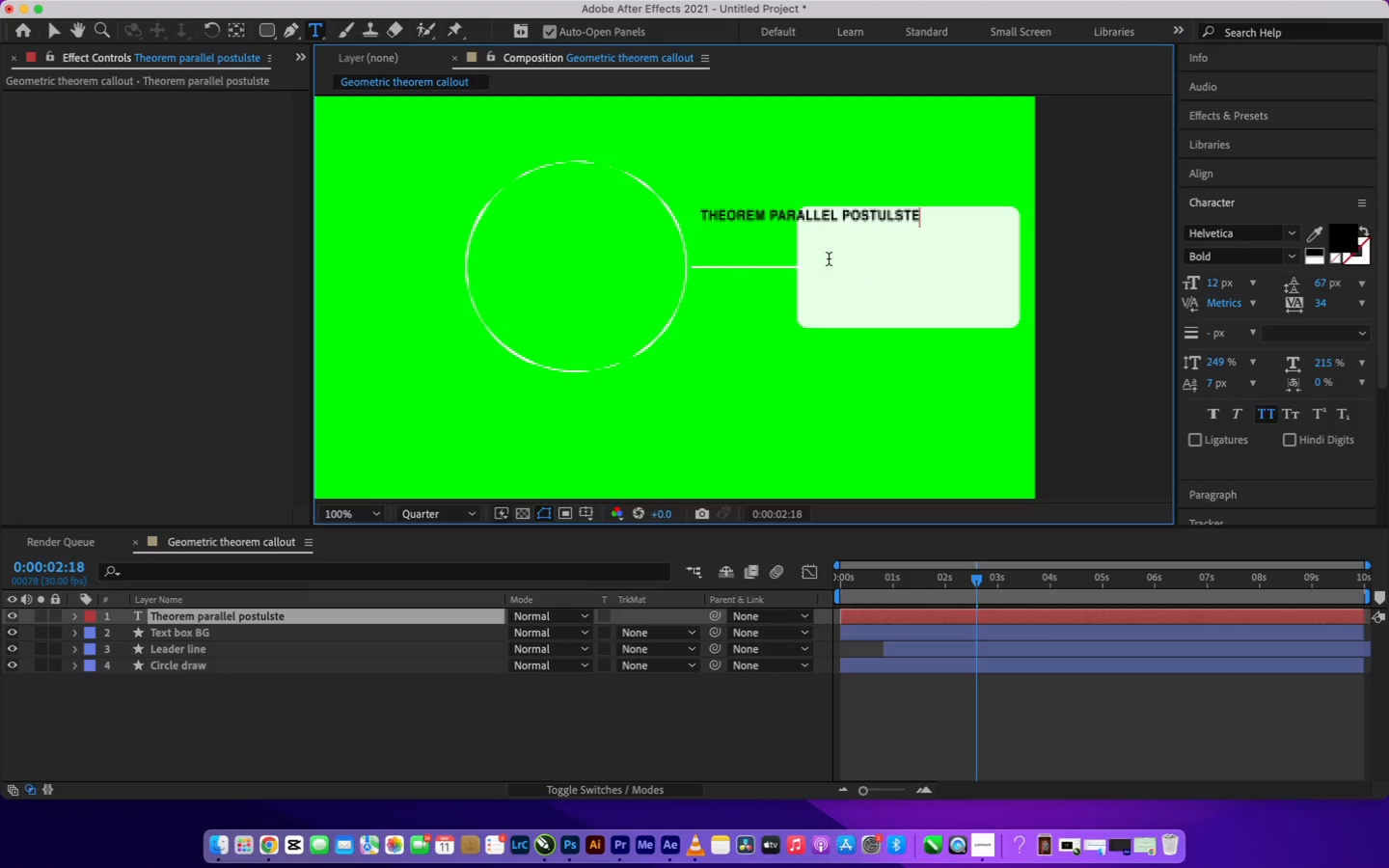 
left_click([906, 217])
 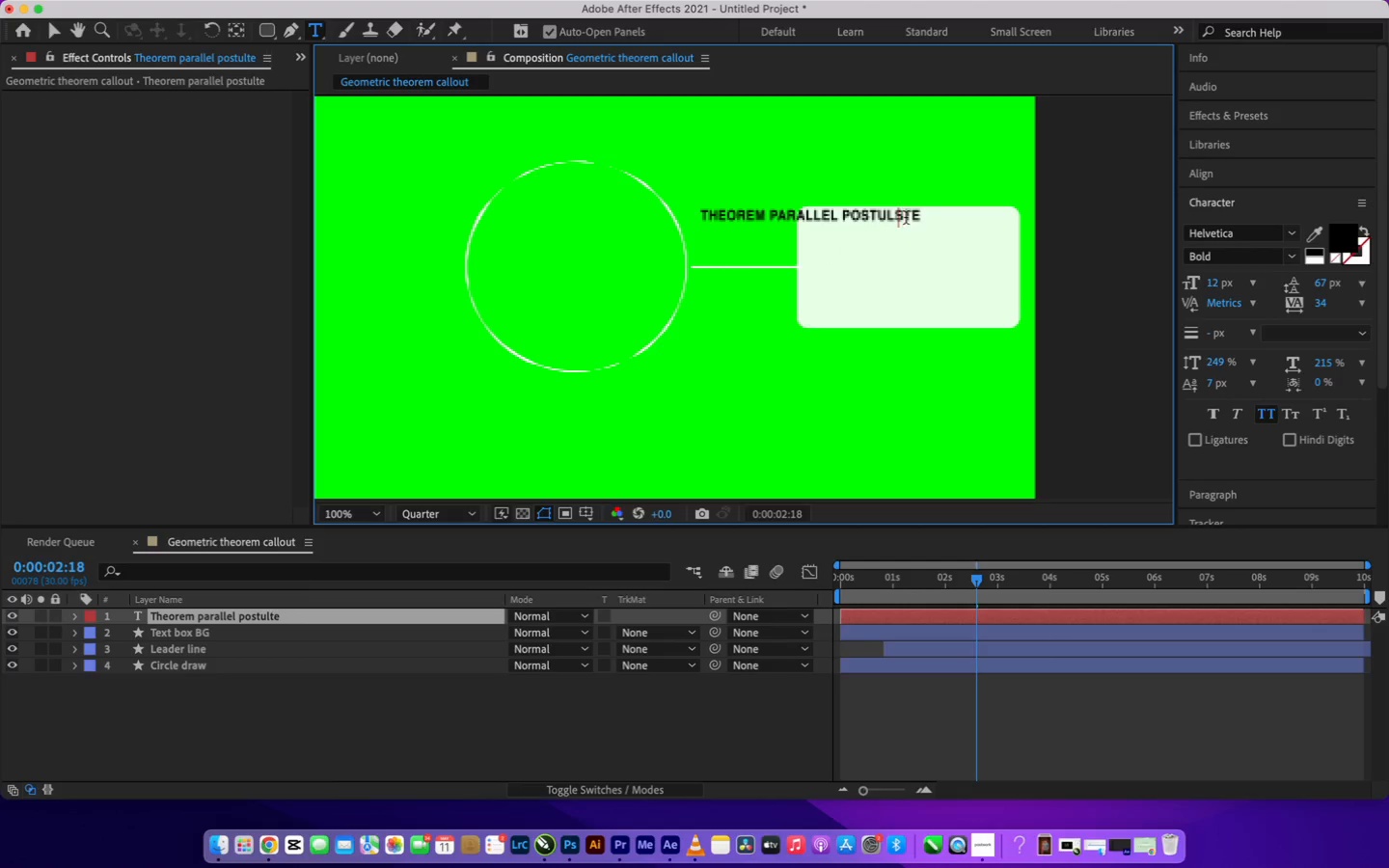 
key(Backspace)
 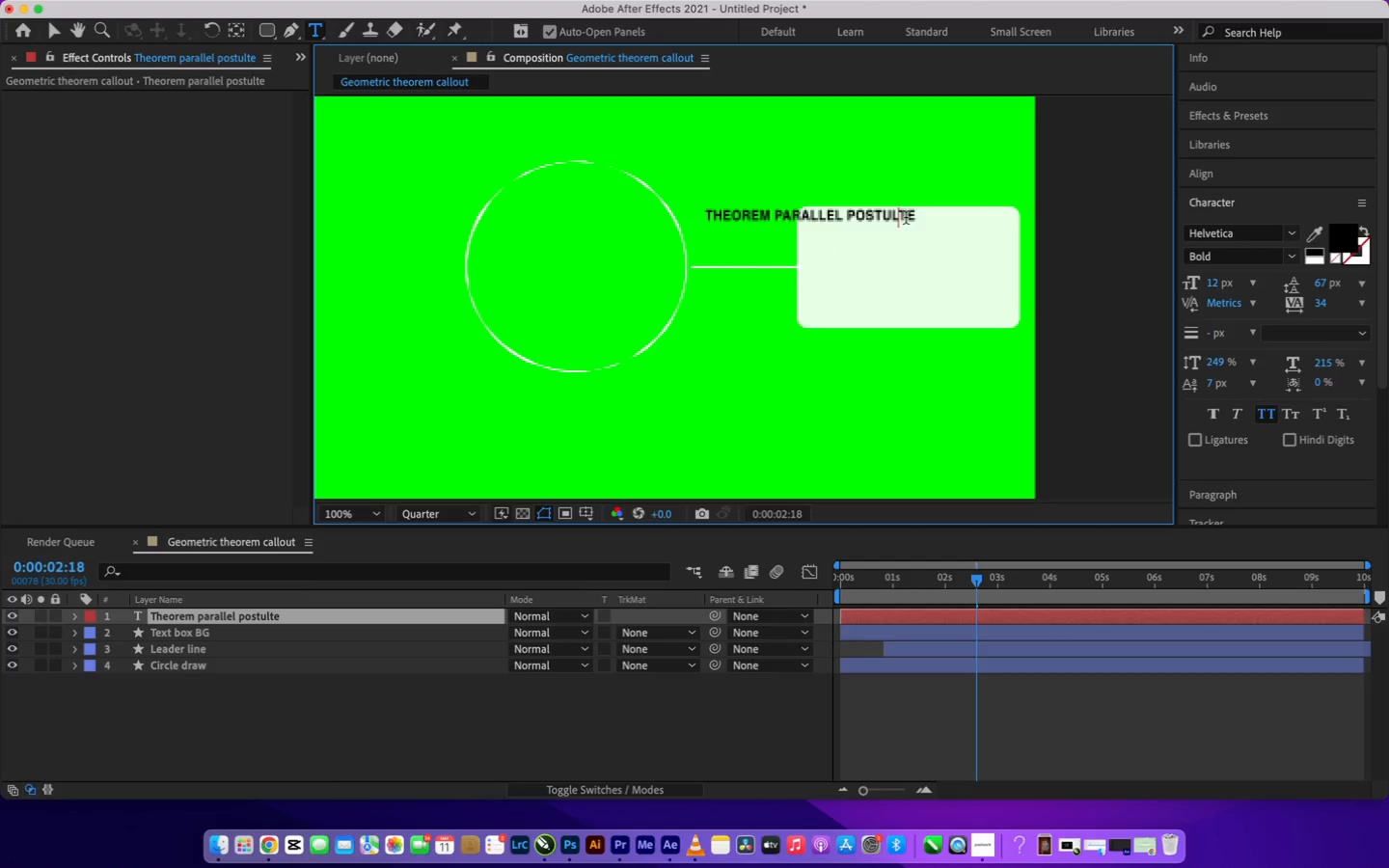 
key(A)
 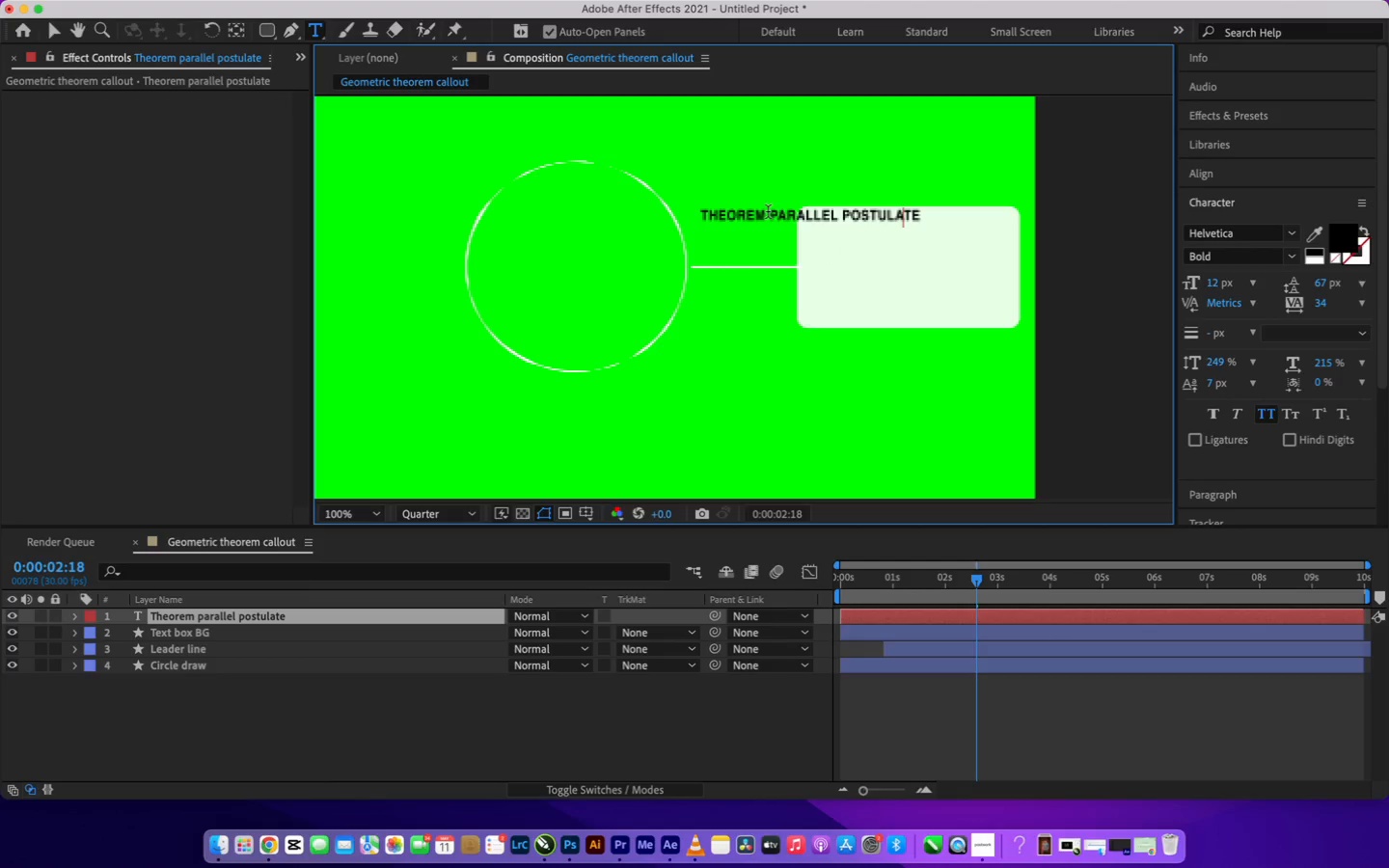 
left_click([768, 211])
 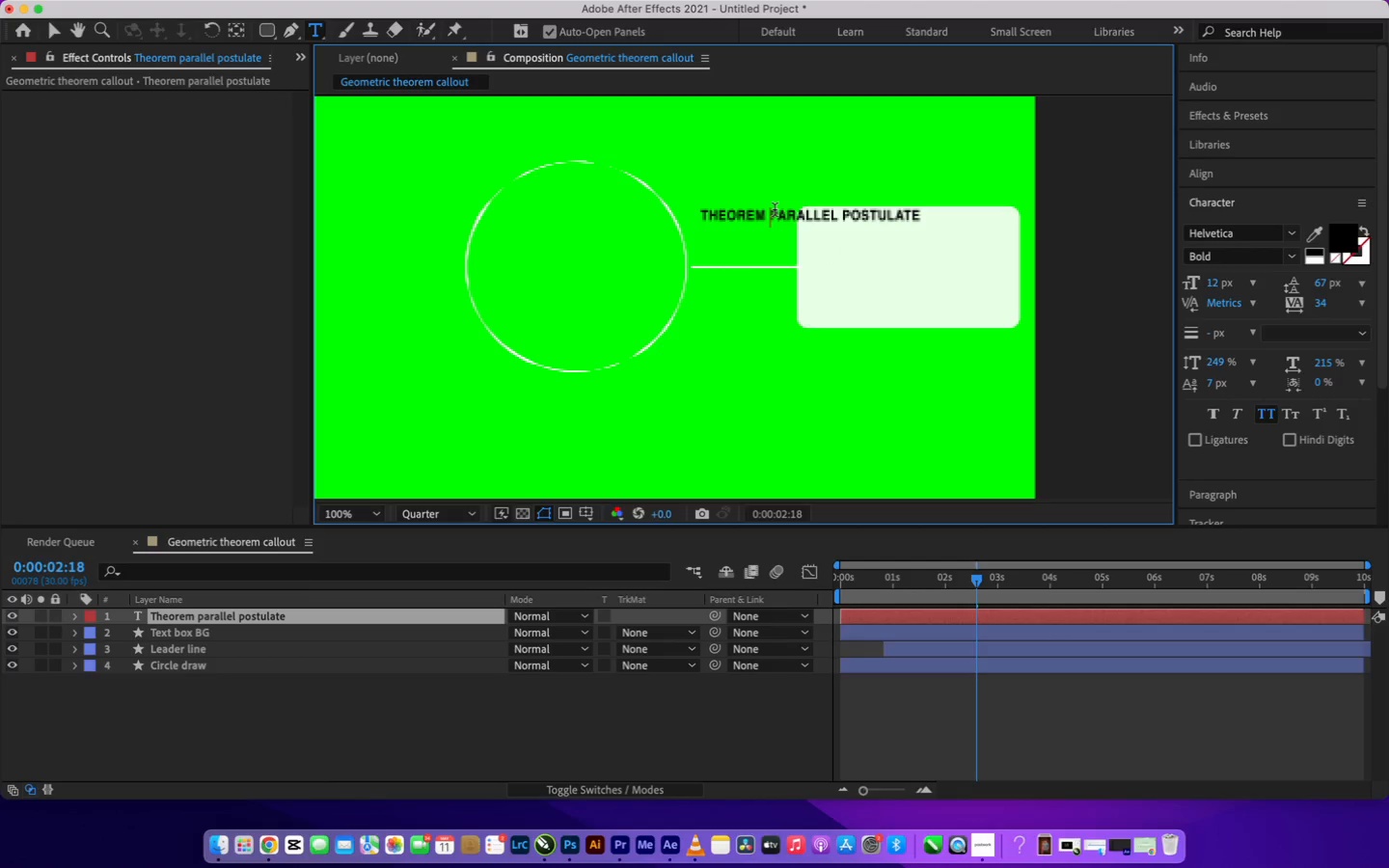 
key(1)
 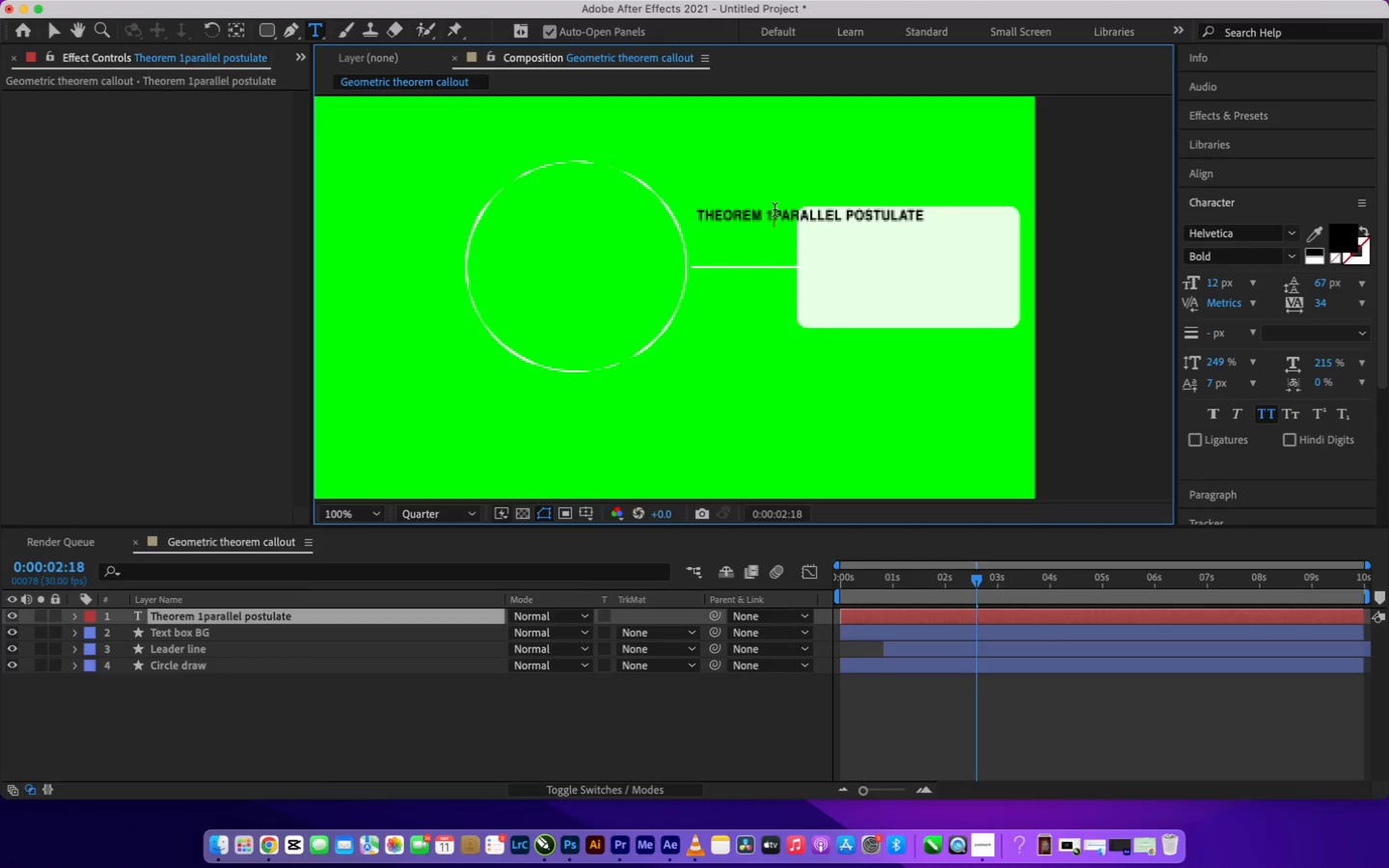 
key(Period)
 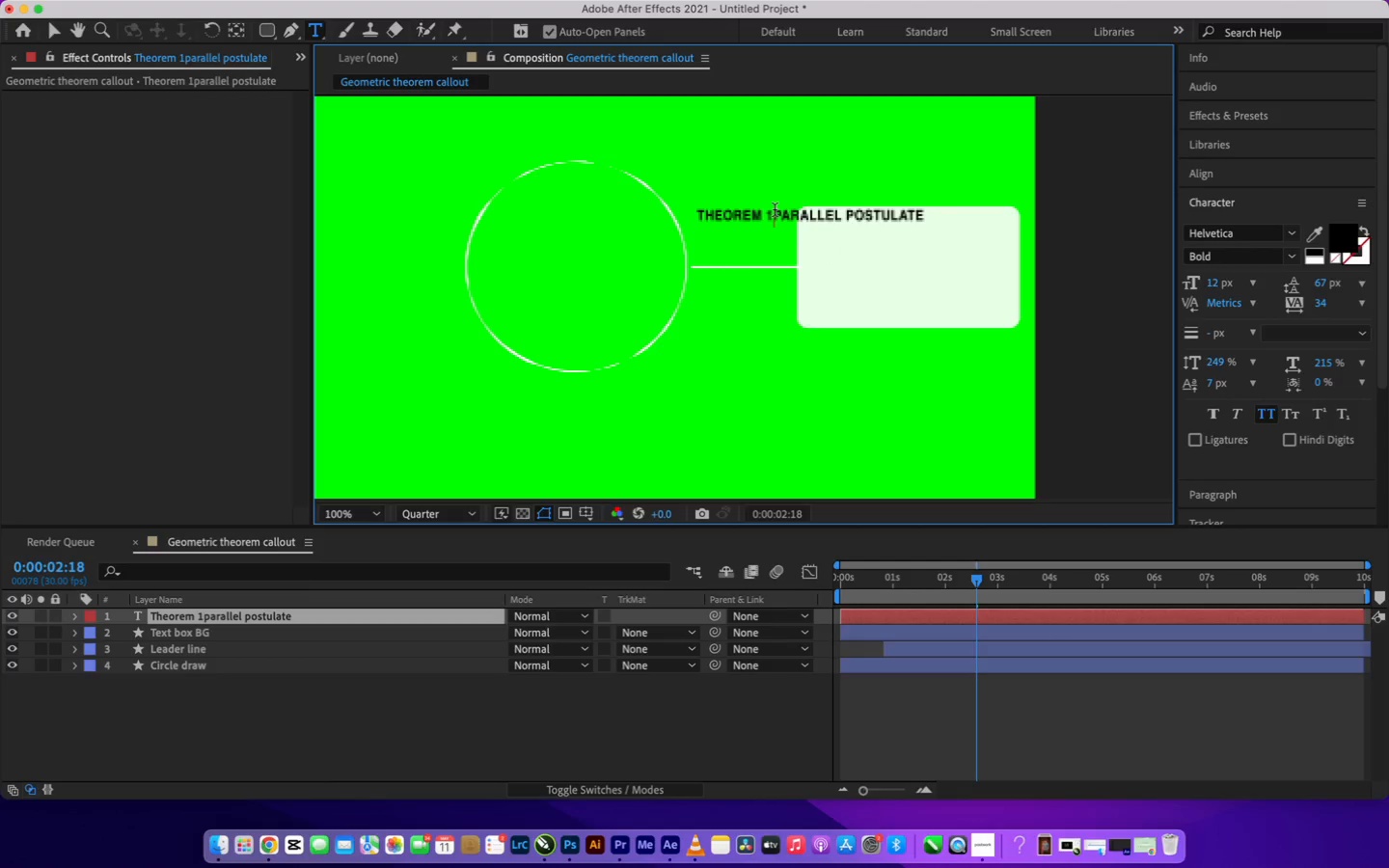 
key(1)
 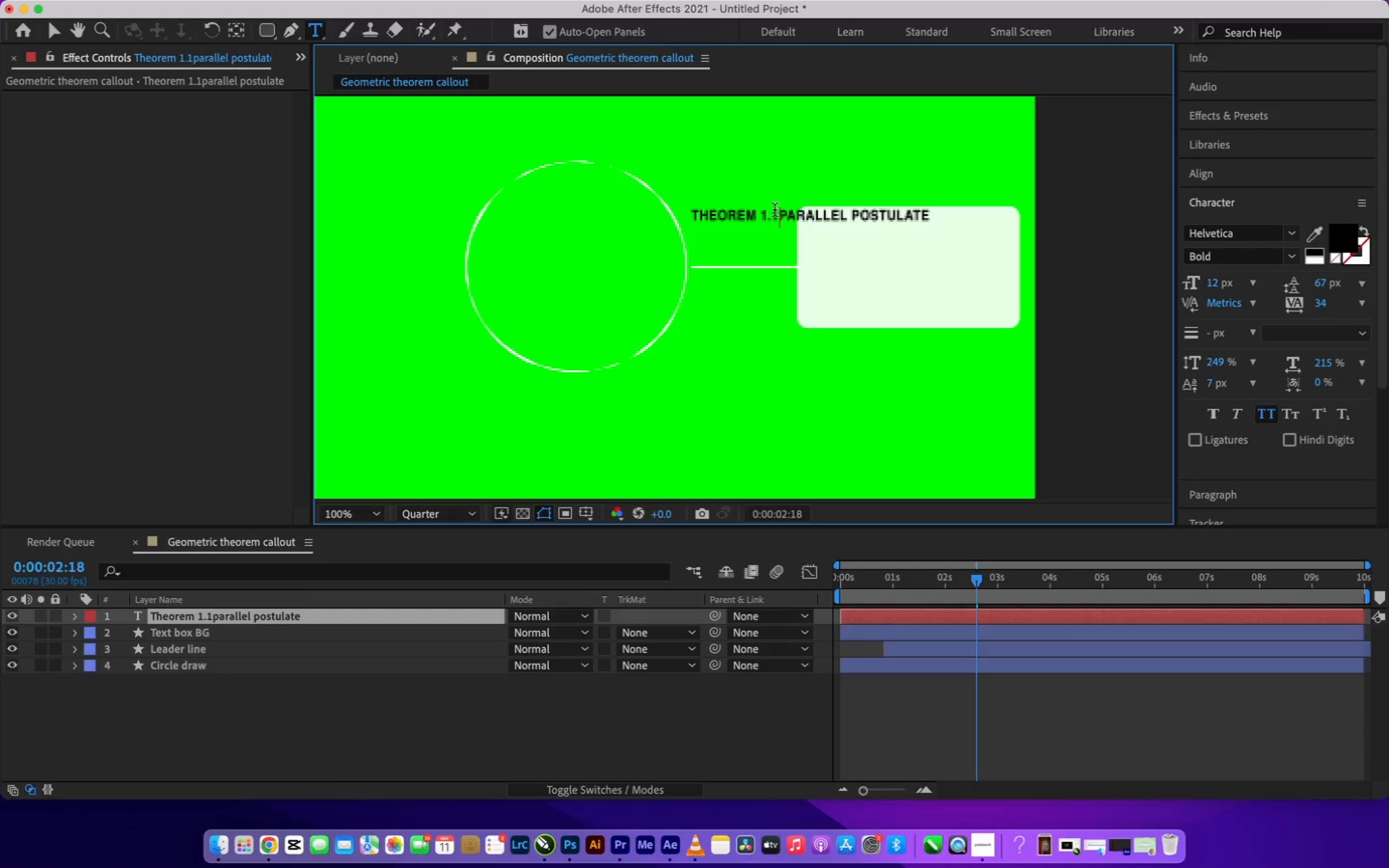 
key(Space)
 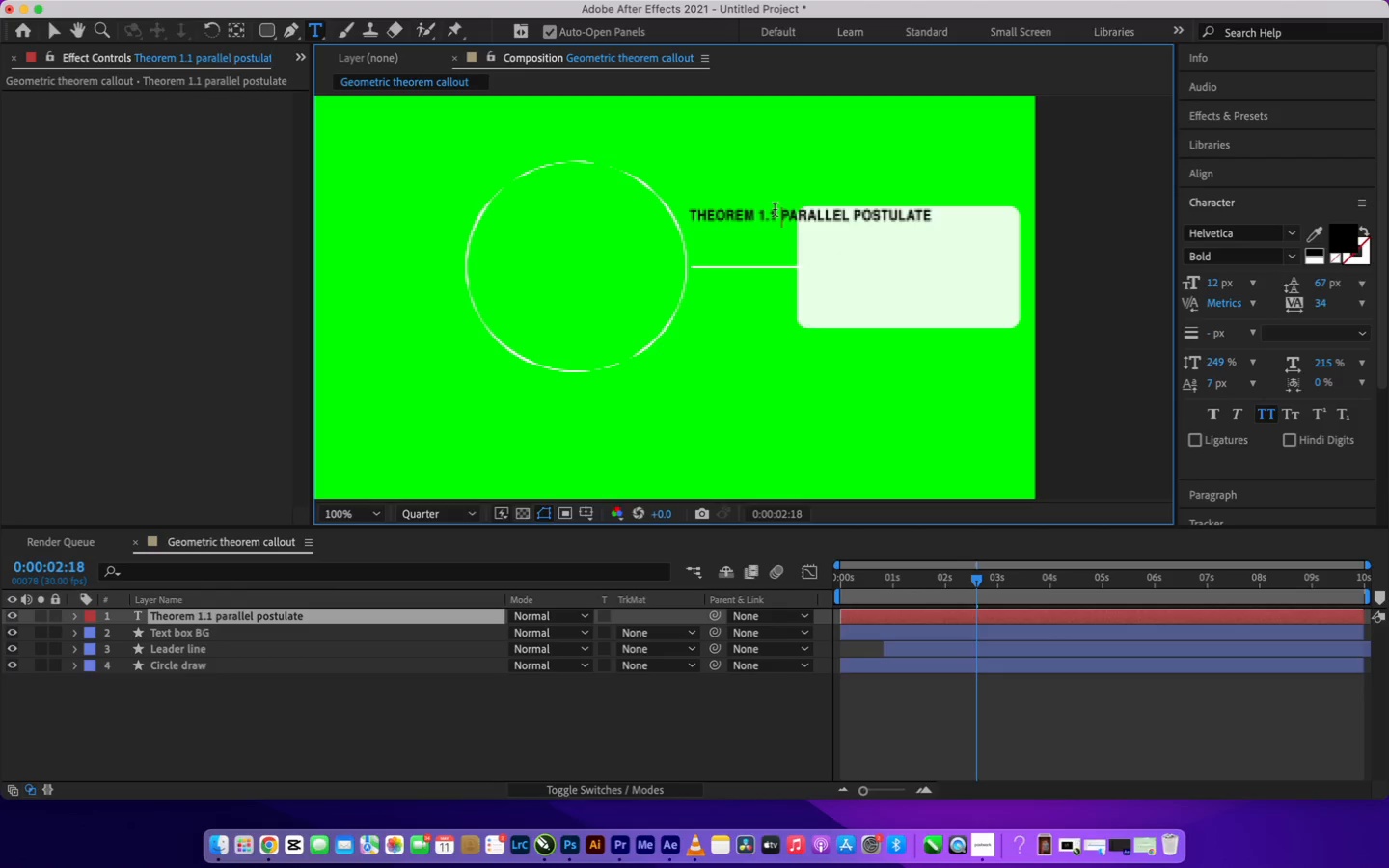 
key(Shift+ShiftLeft)
 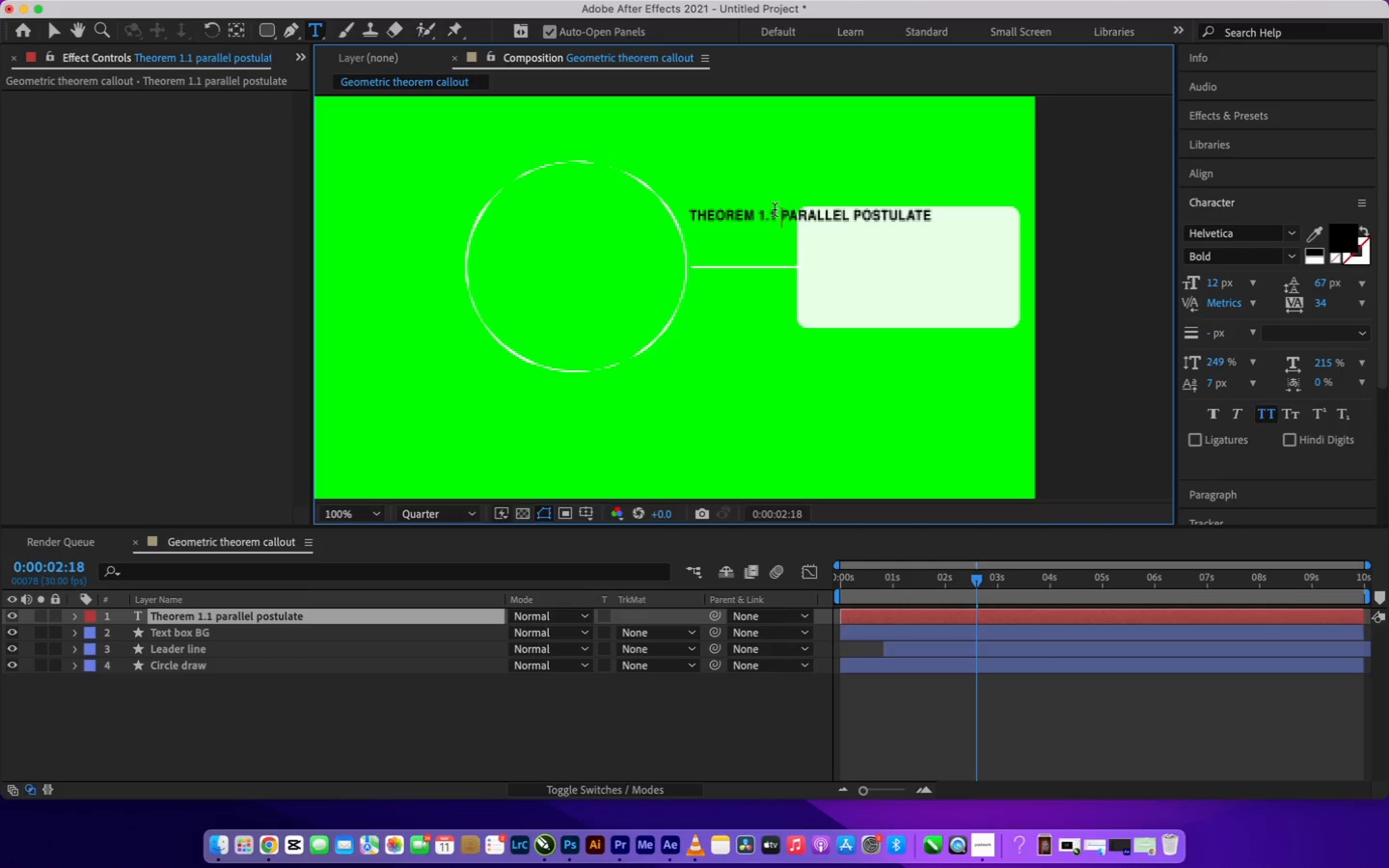 
key(Shift+ShiftLeft)
 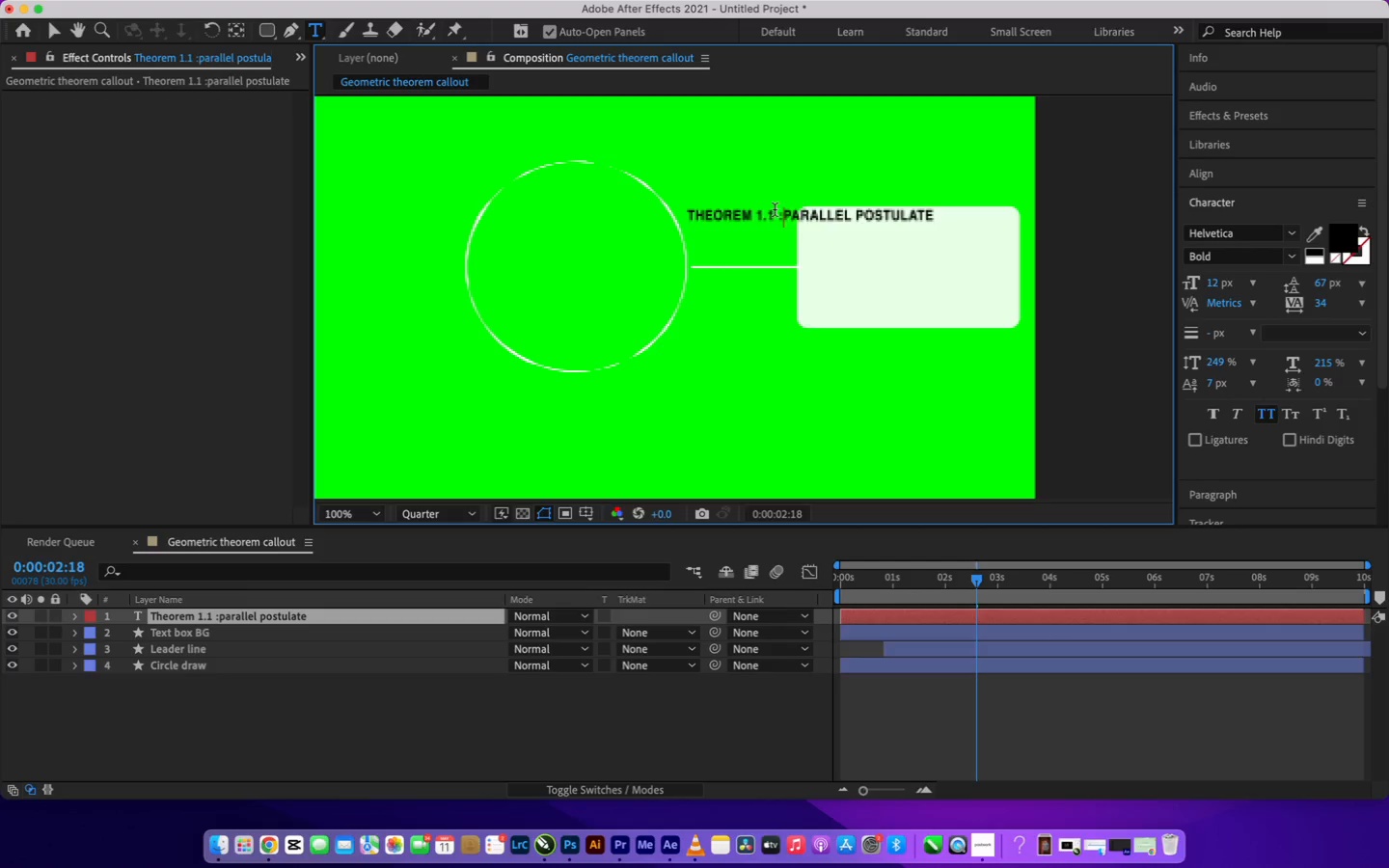 
key(Shift+Semicolon)
 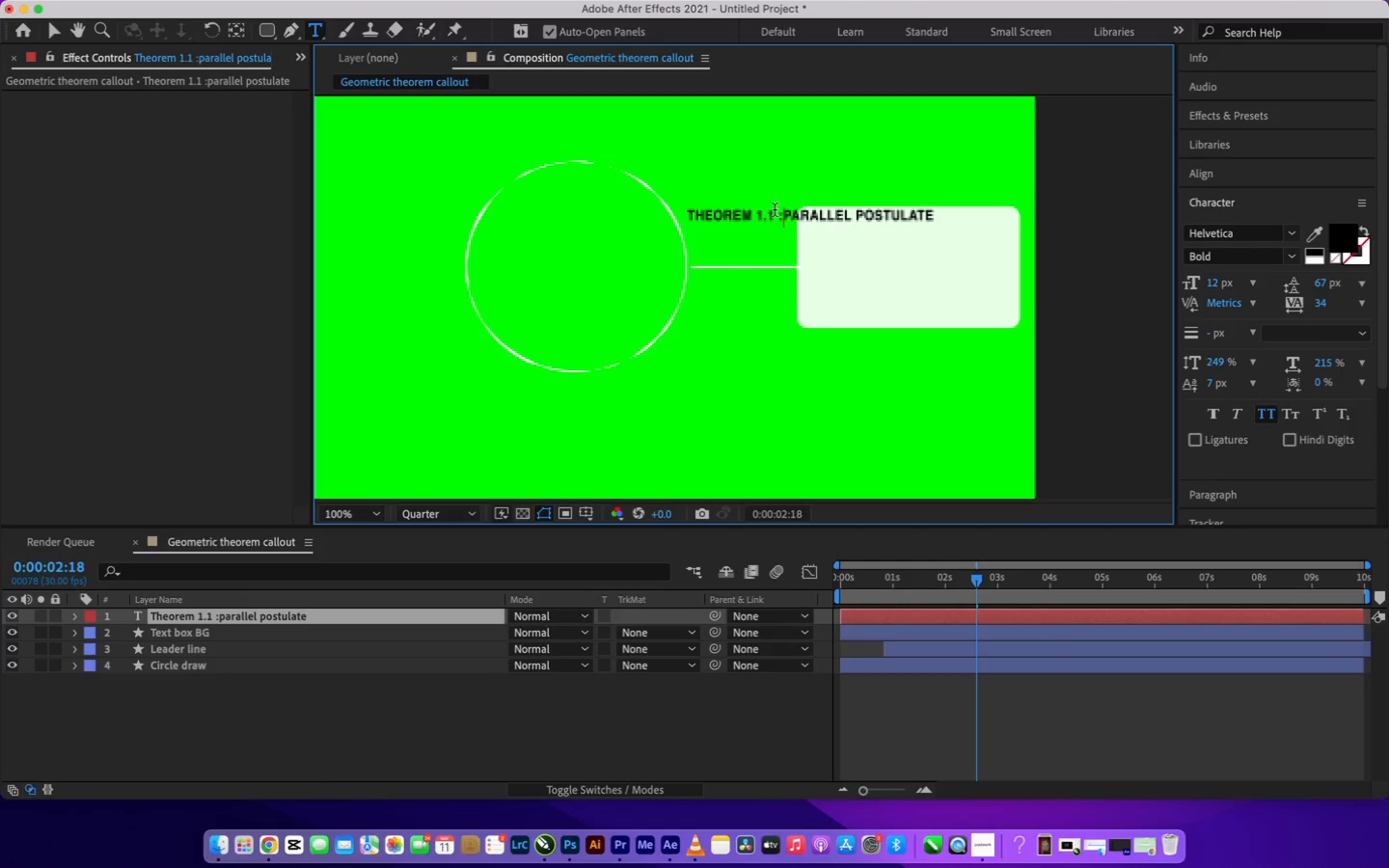 
key(Space)
 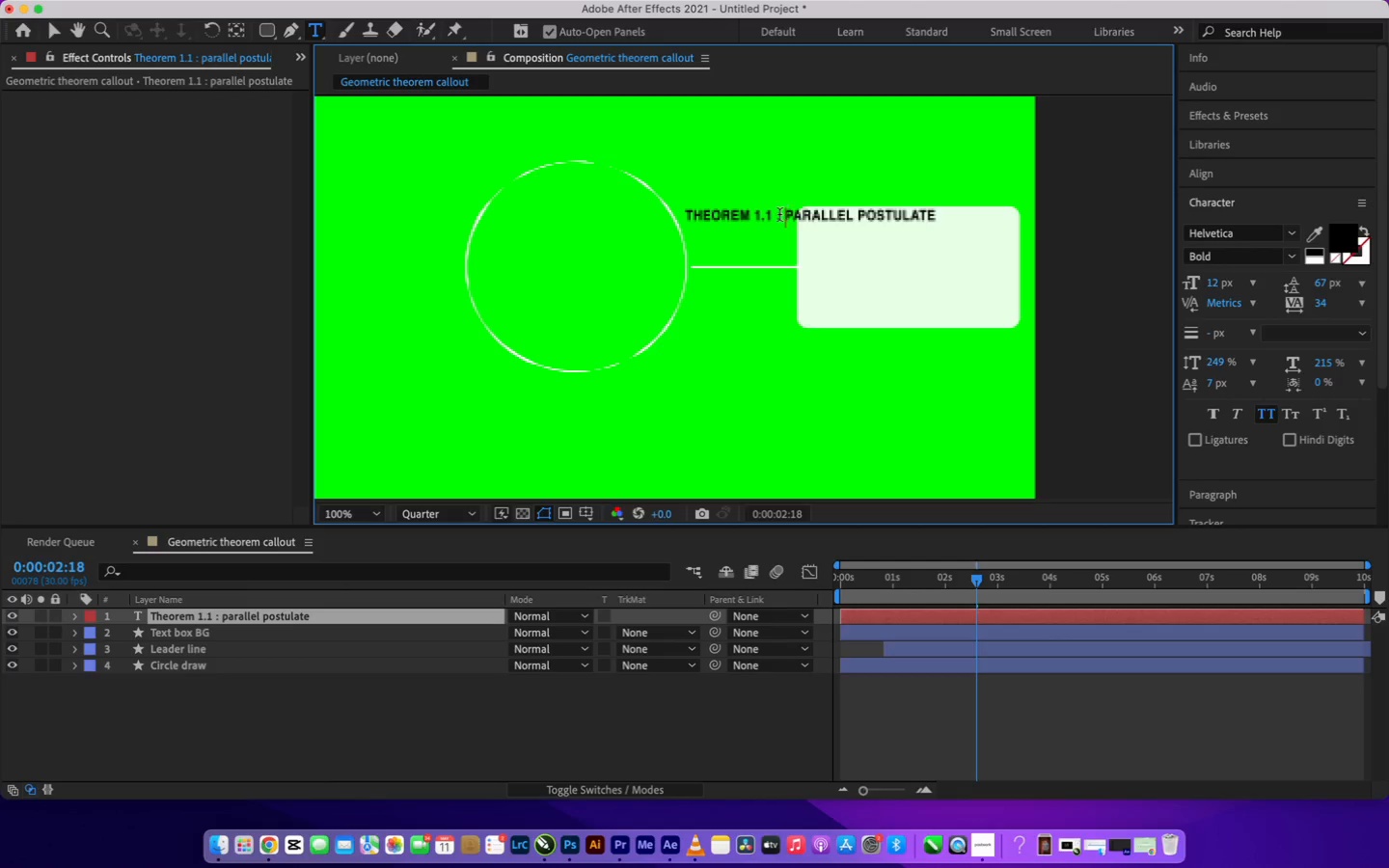 
left_click([775, 216])
 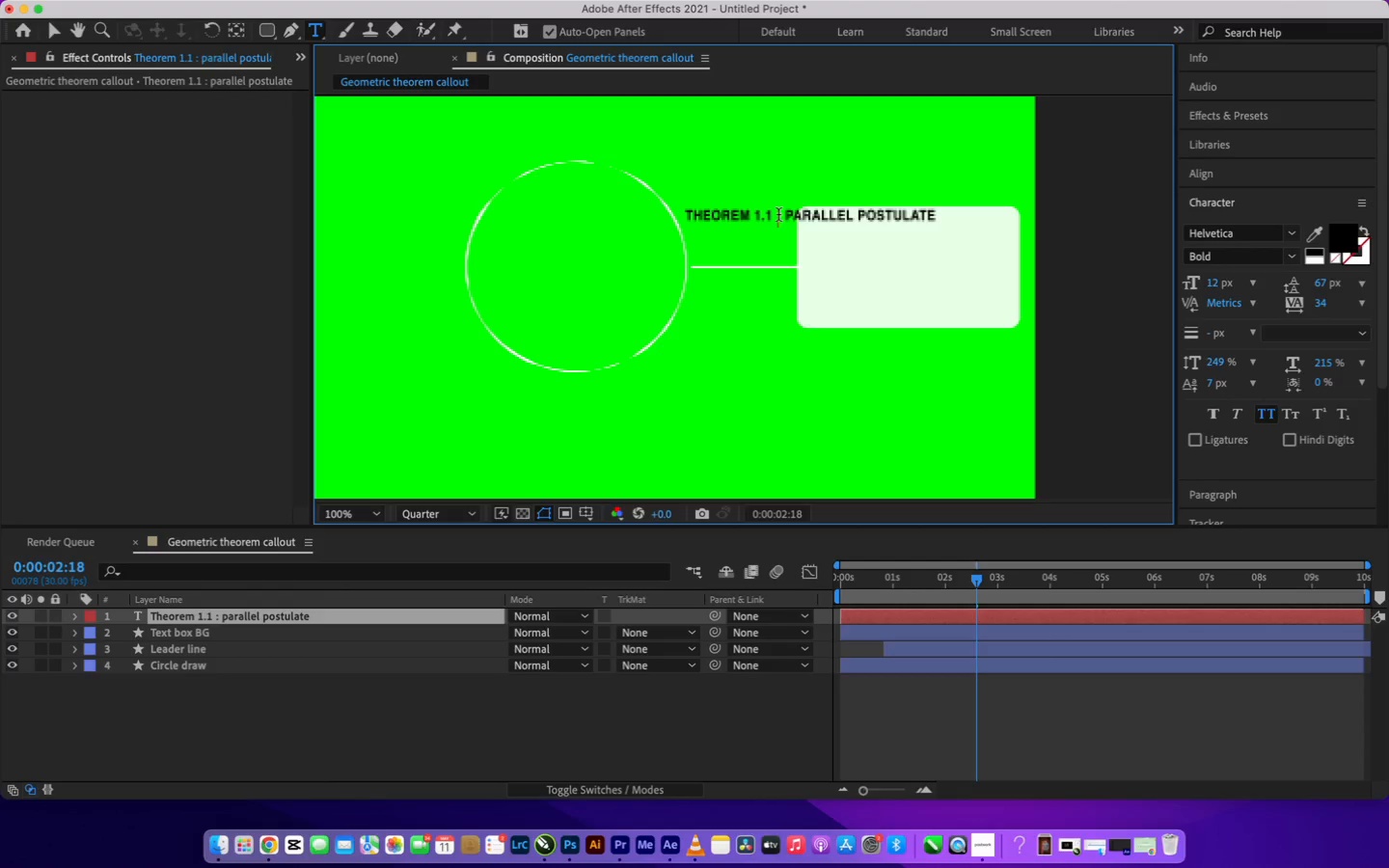 
key(Backspace)
 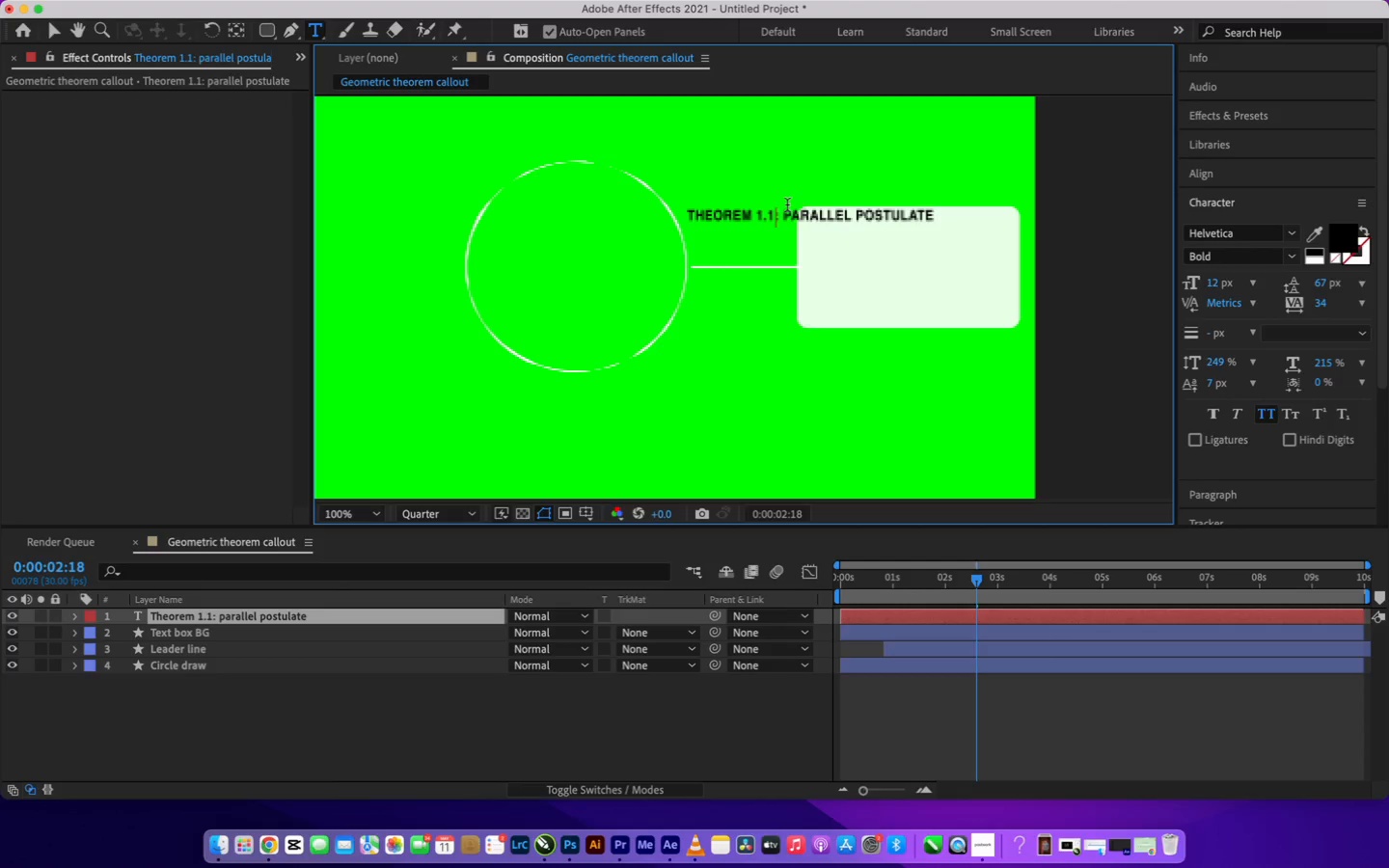 
left_click([783, 210])
 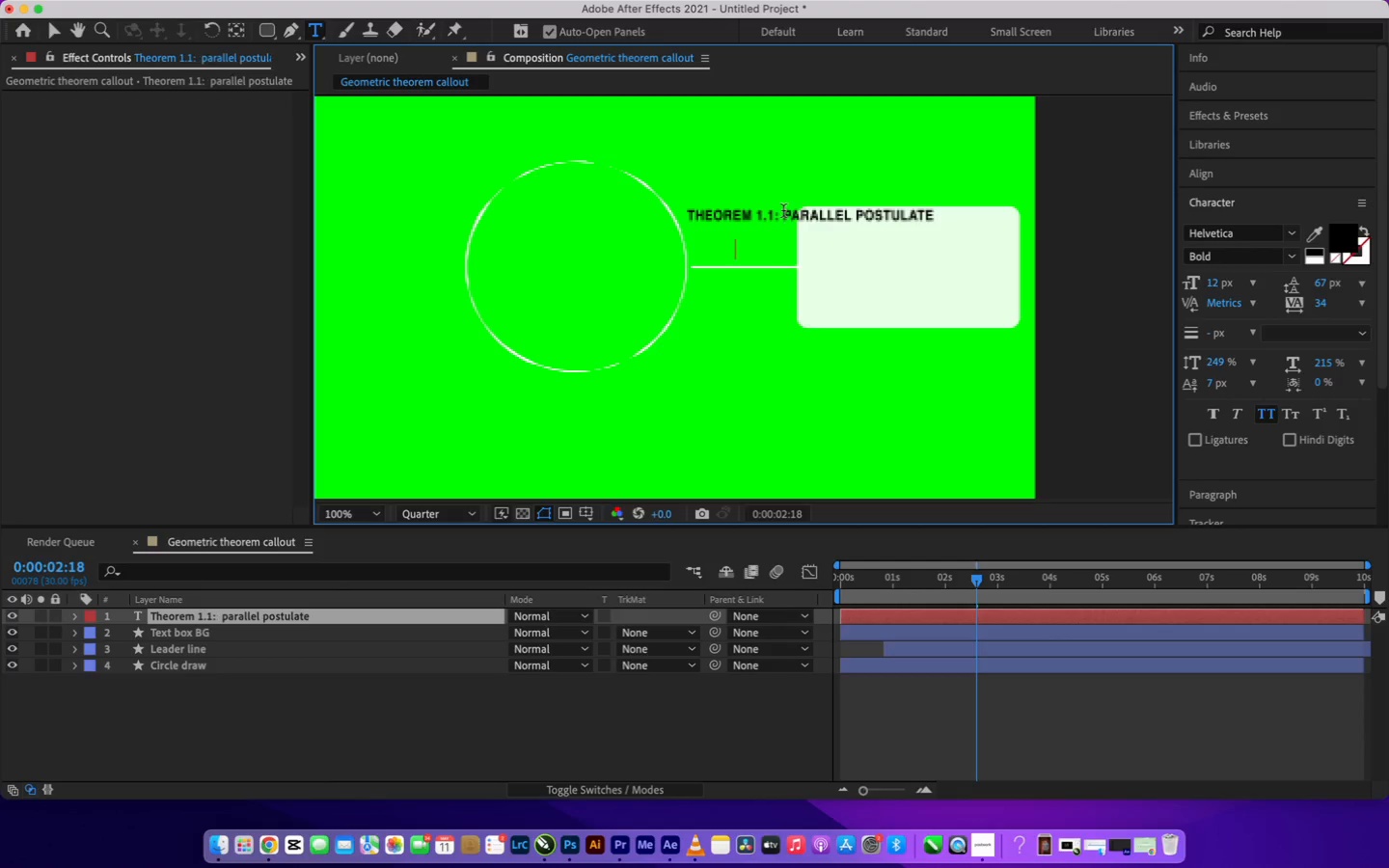 
key(Enter)
 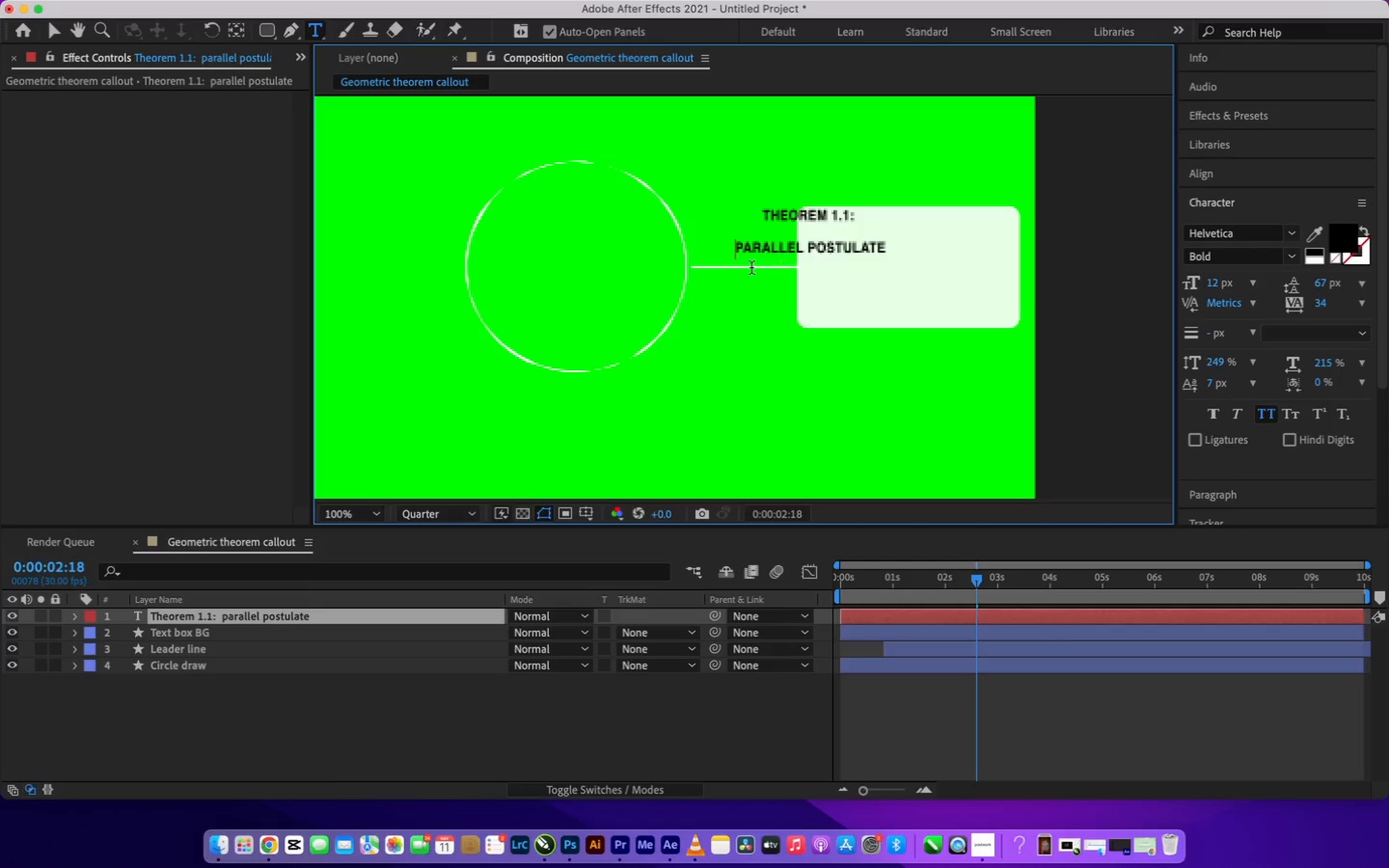 
key(V)
 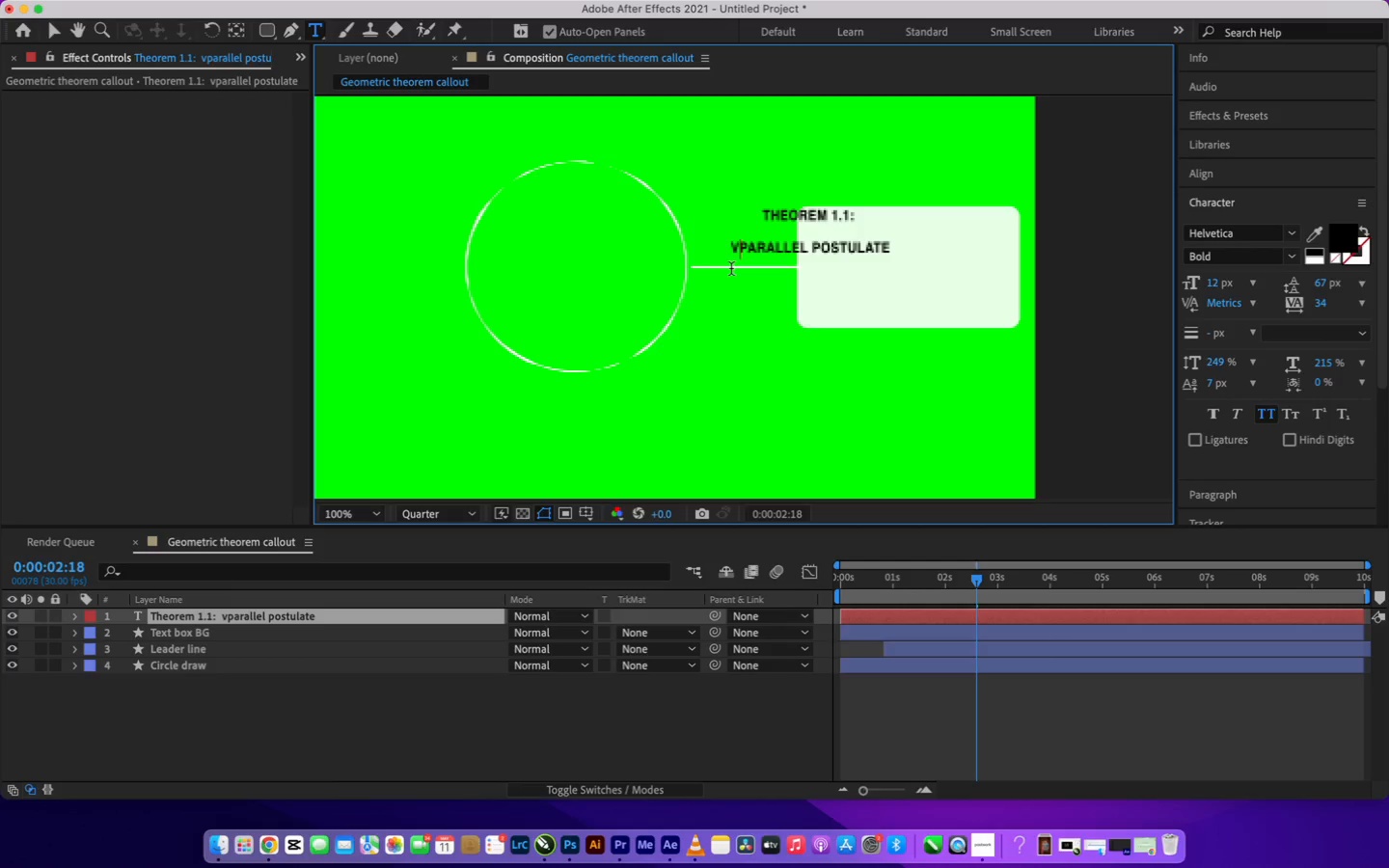 
key(Backspace)
 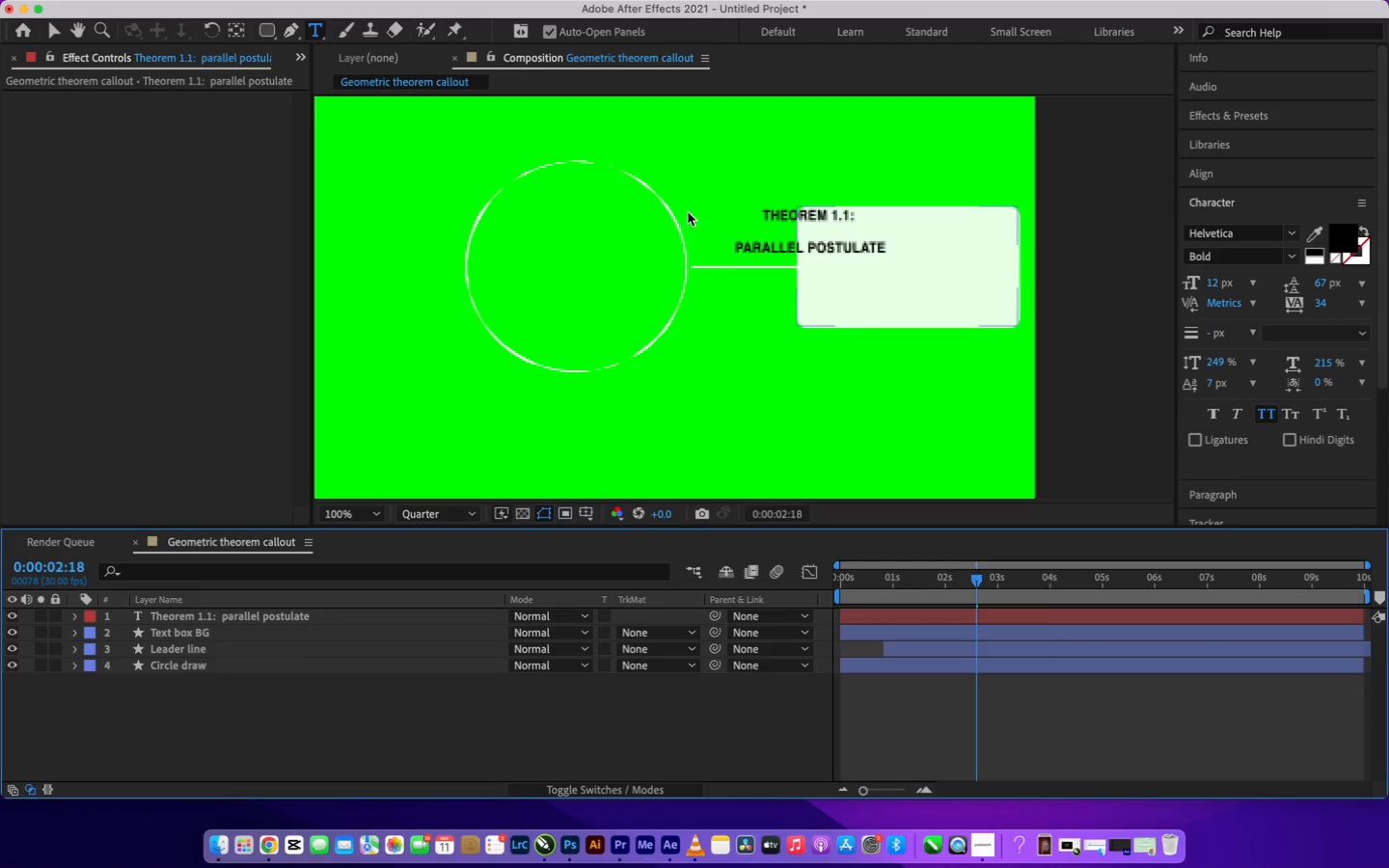 
left_click([777, 243])
 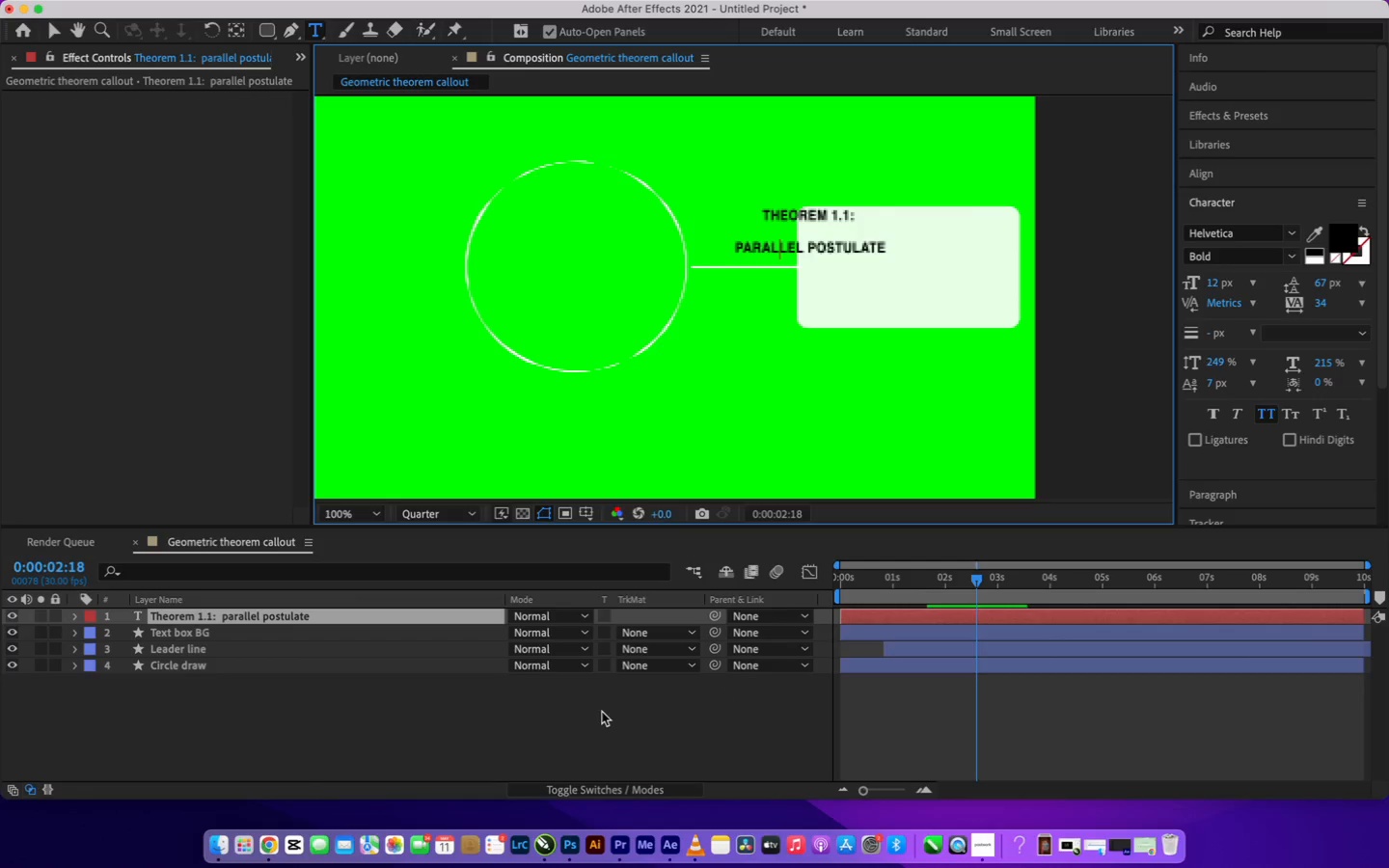 
left_click([610, 746])
 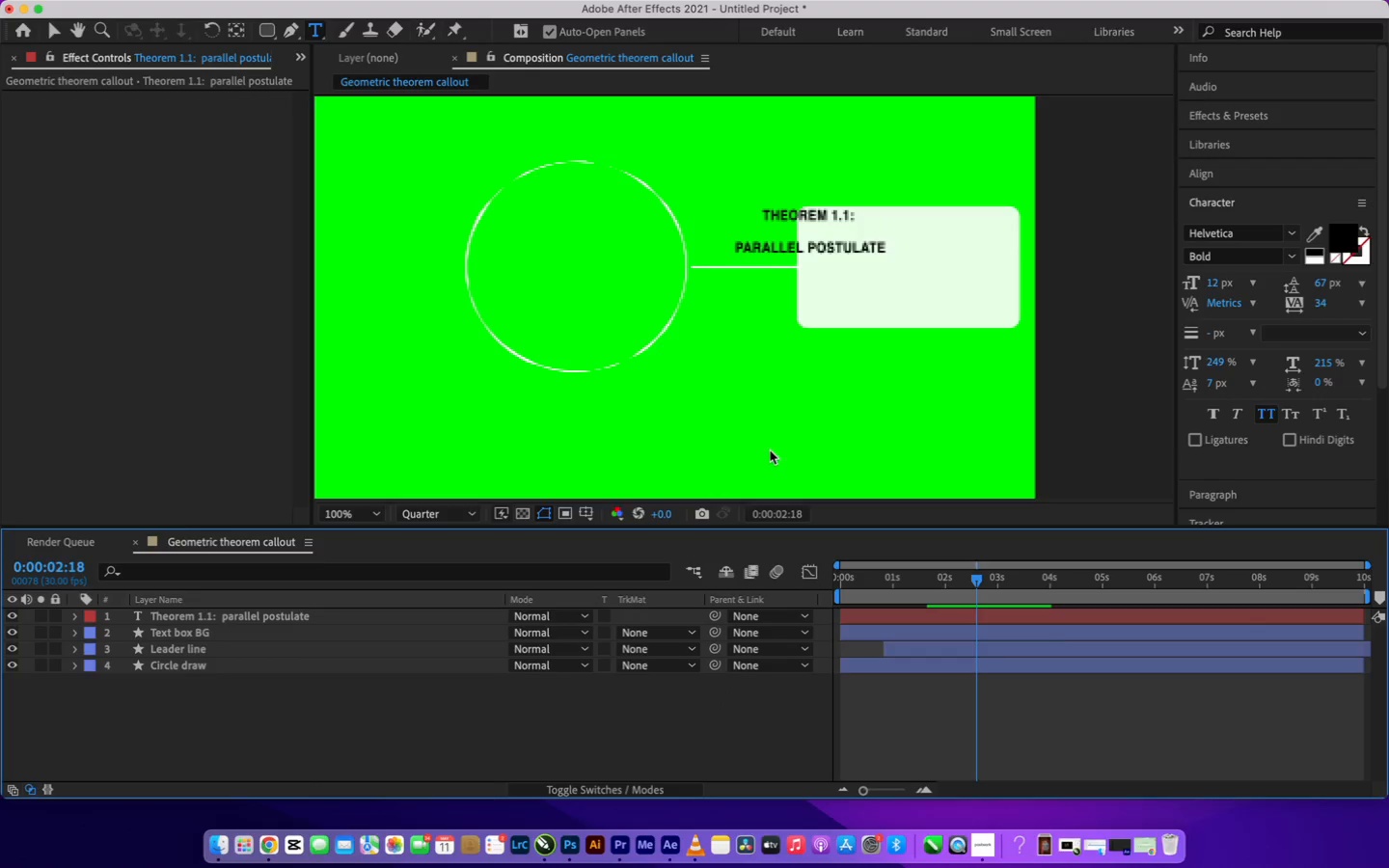 
key(V)
 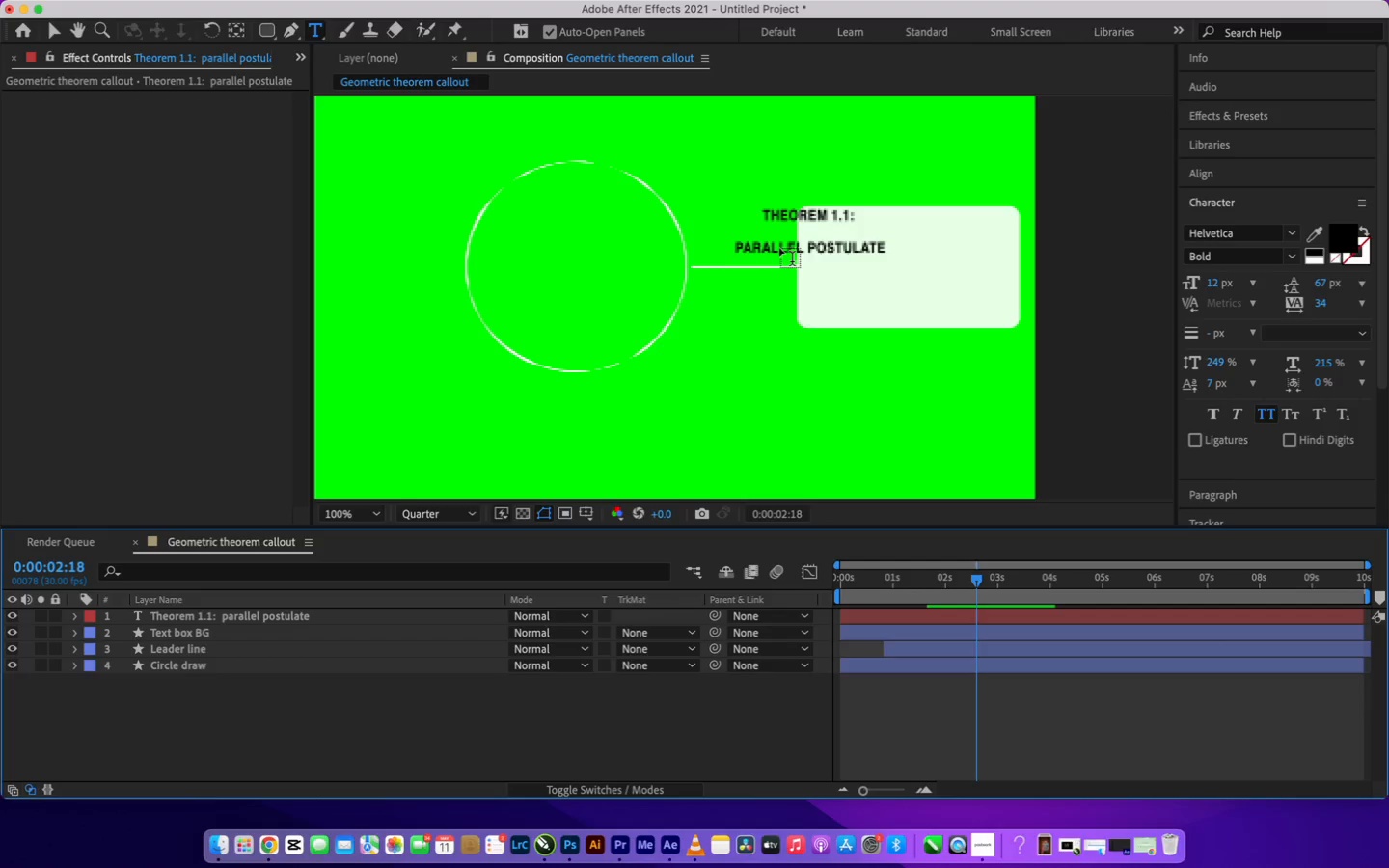 
left_click([779, 248])
 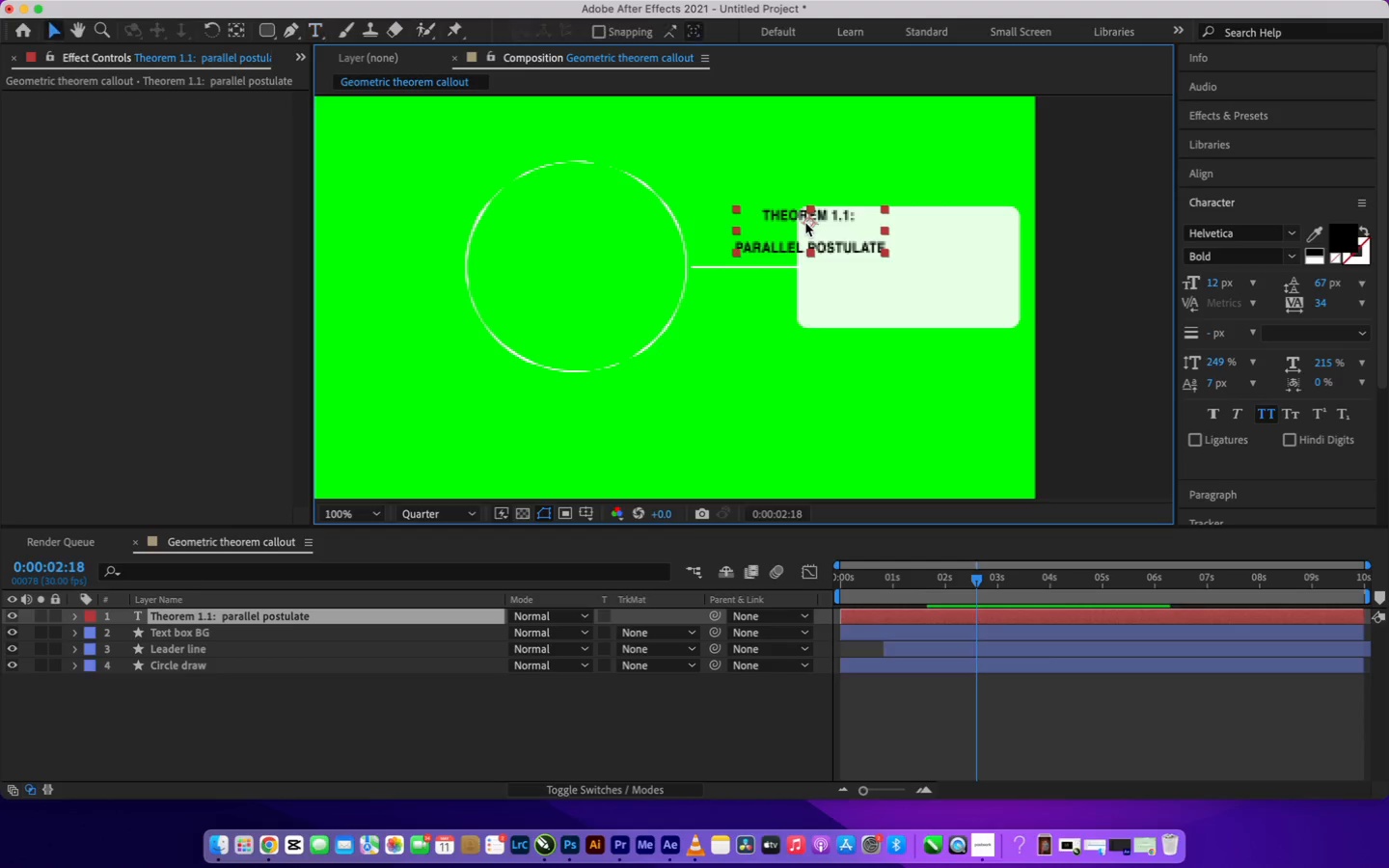 
left_click_drag(start_coordinate=[805, 223], to_coordinate=[901, 248])
 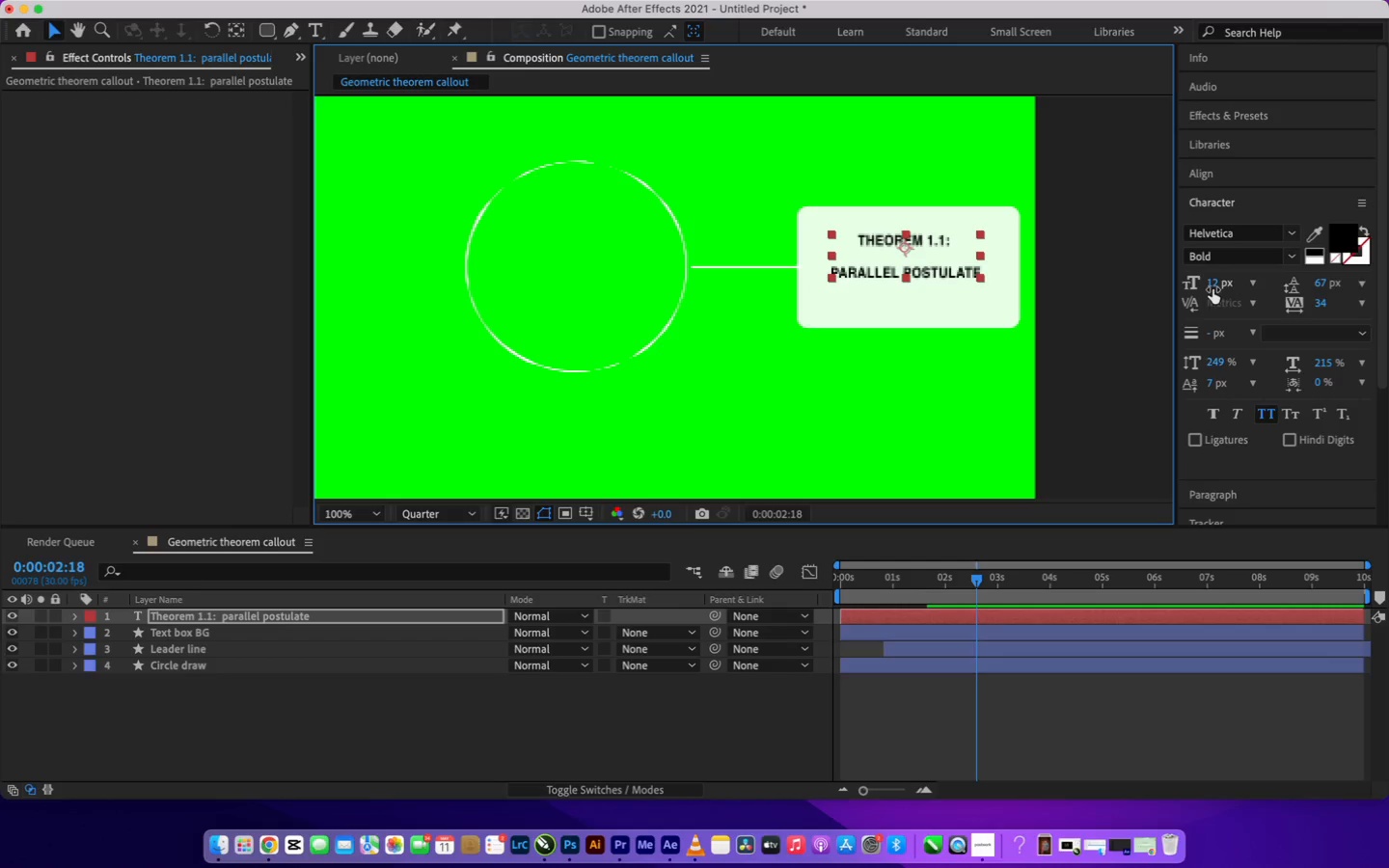 
left_click_drag(start_coordinate=[1212, 288], to_coordinate=[1242, 289])
 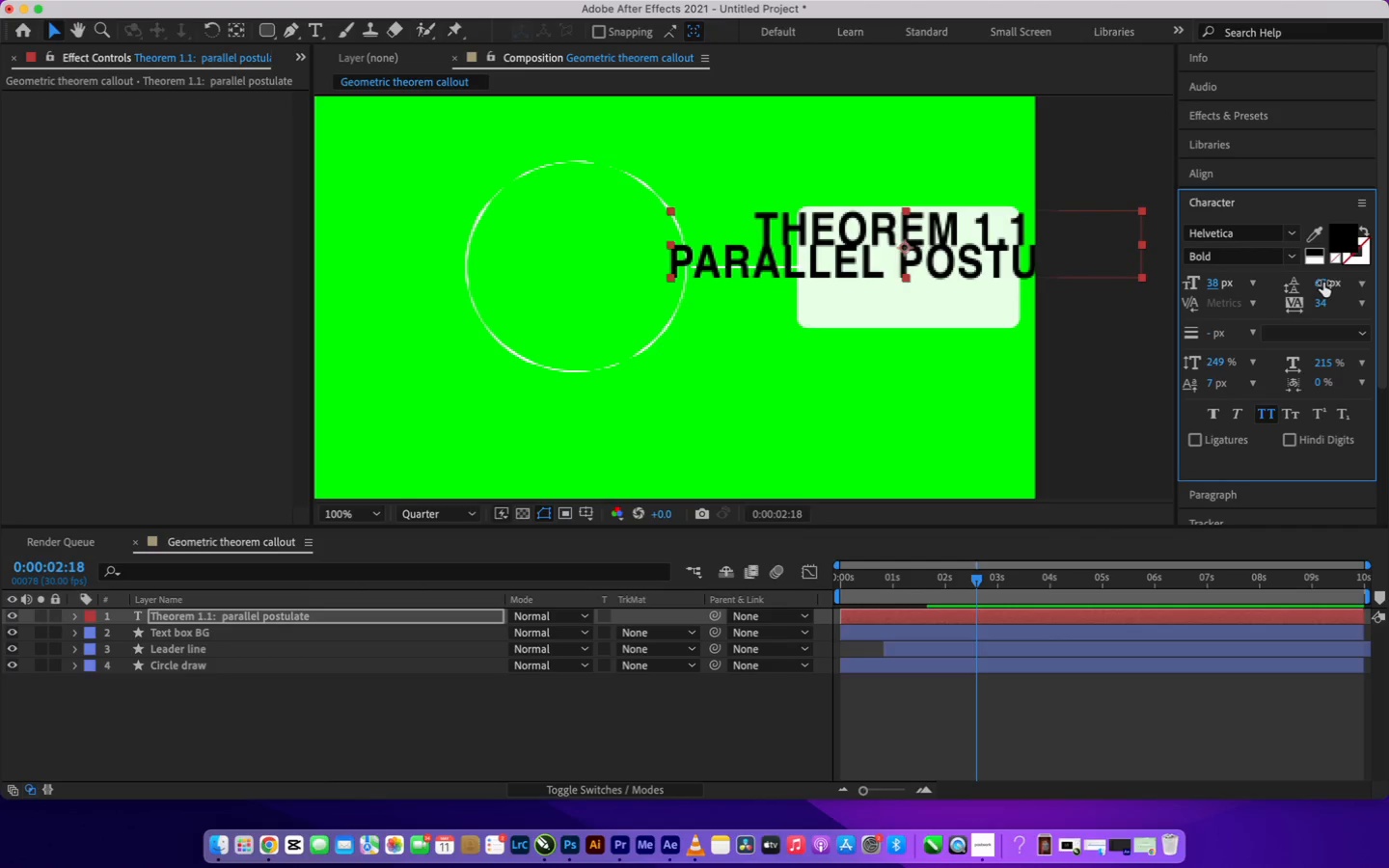 
left_click_drag(start_coordinate=[1323, 283], to_coordinate=[1360, 280])
 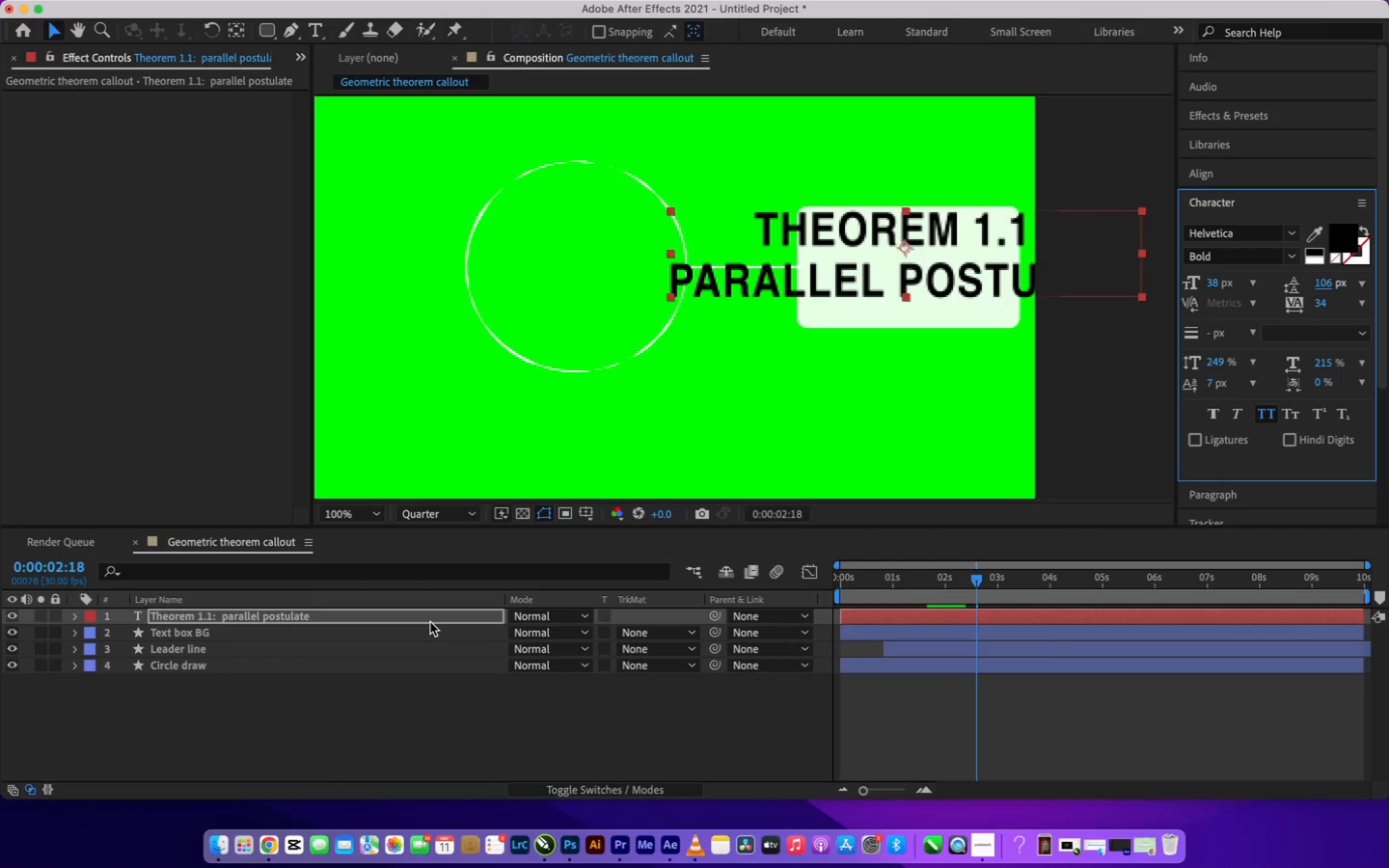 
left_click([430, 622])
 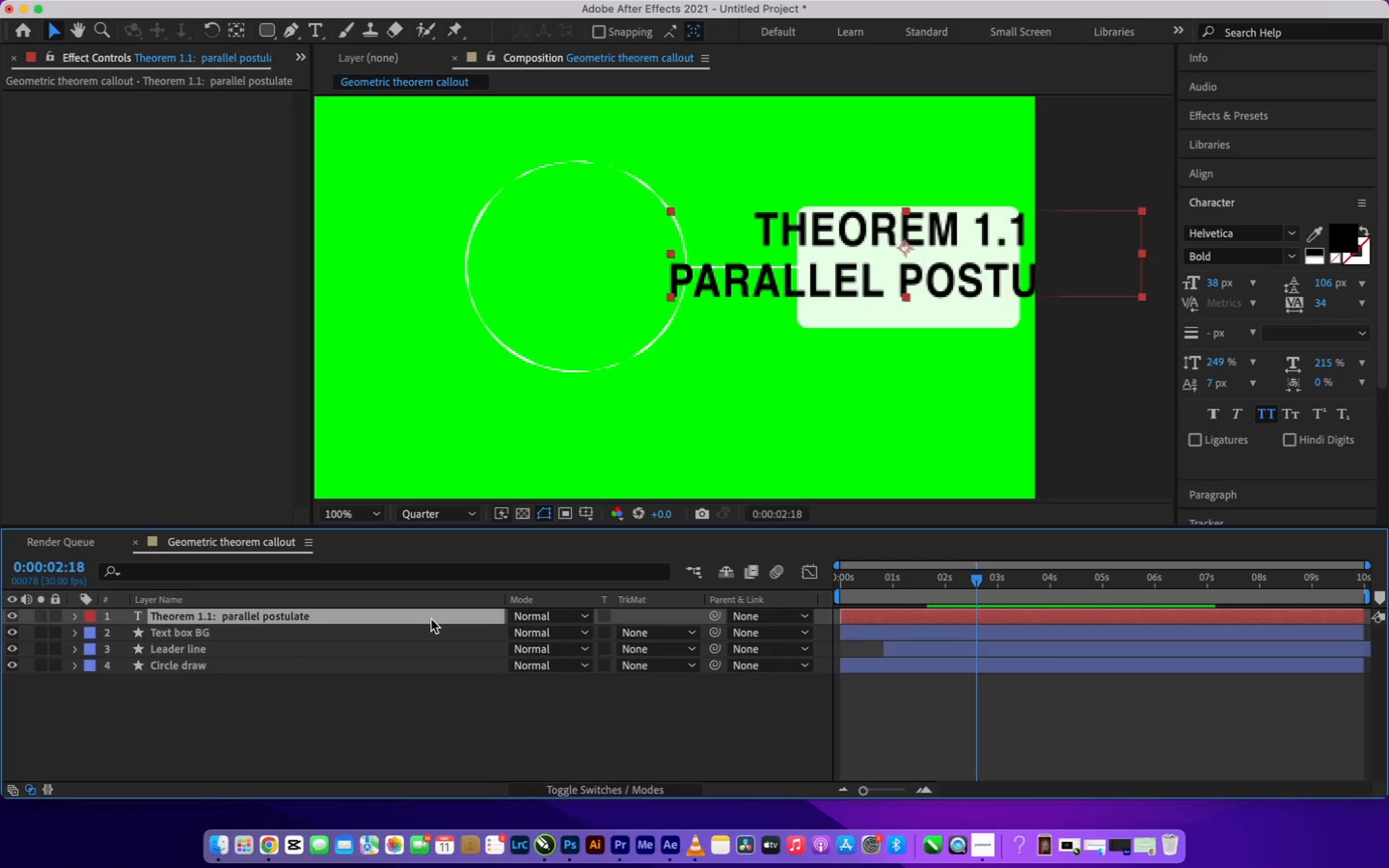 
key(S)
 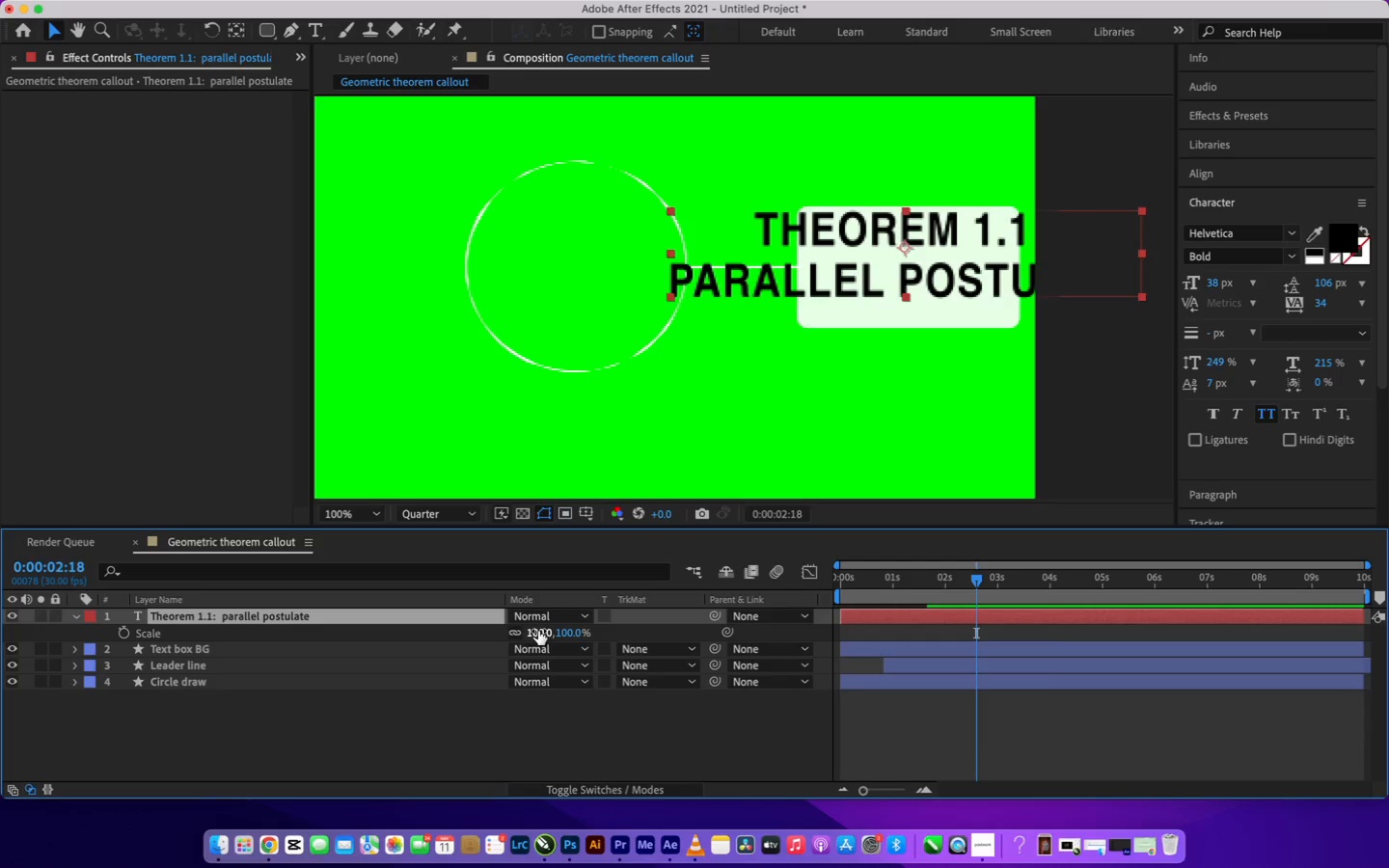 
left_click_drag(start_coordinate=[538, 631], to_coordinate=[485, 631])
 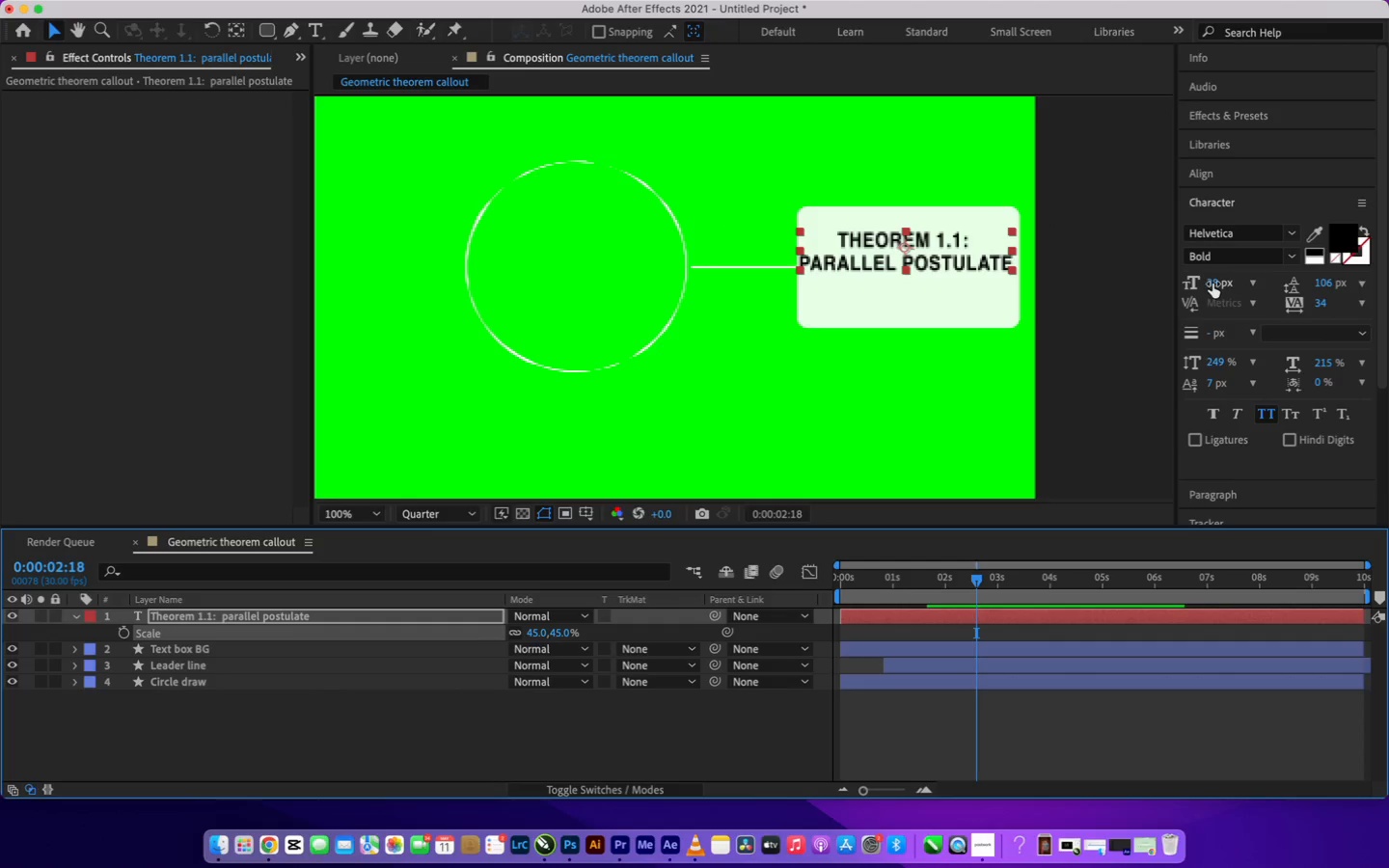 
left_click_drag(start_coordinate=[1213, 284], to_coordinate=[1225, 281])
 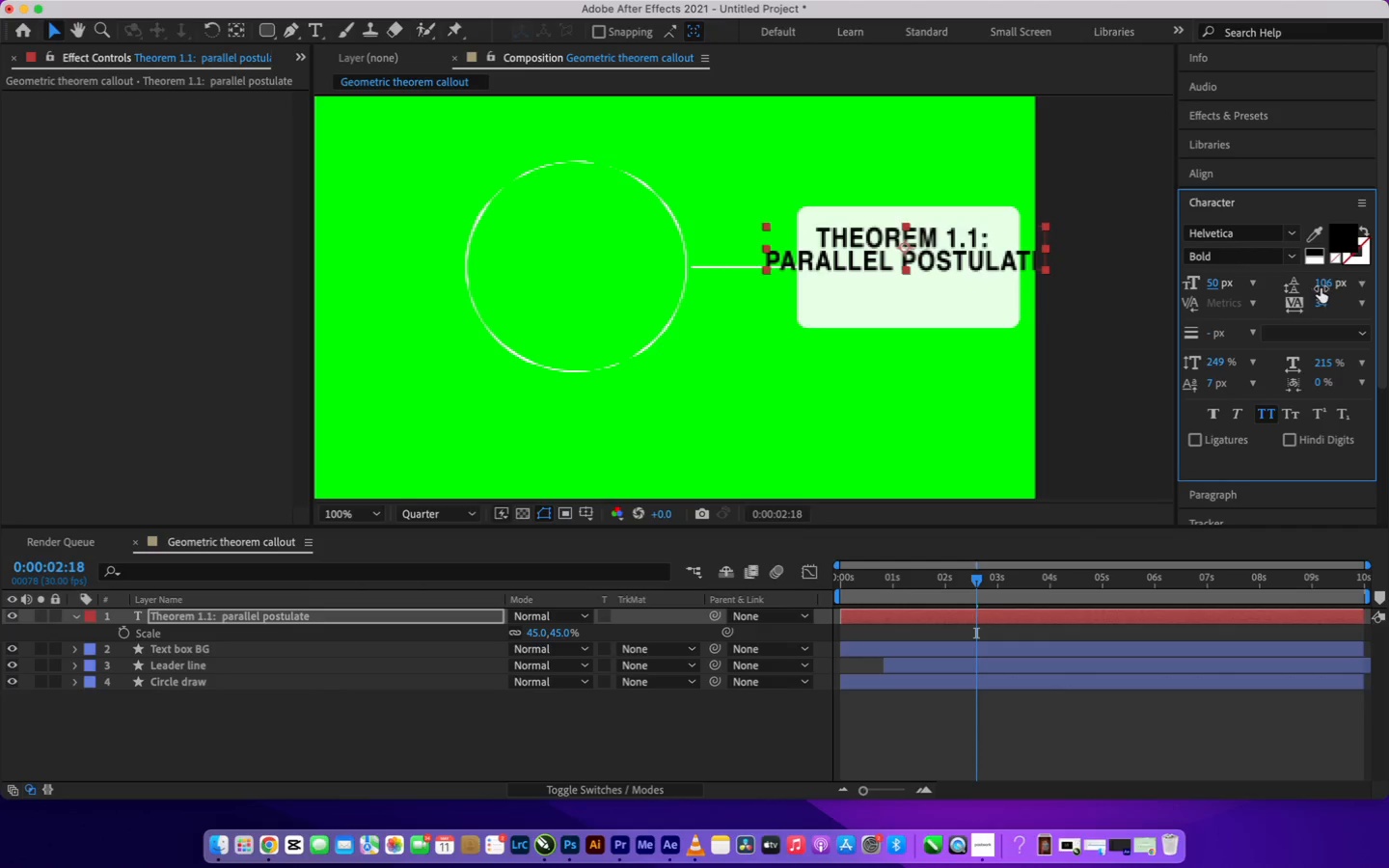 
left_click_drag(start_coordinate=[1319, 288], to_coordinate=[1324, 288])
 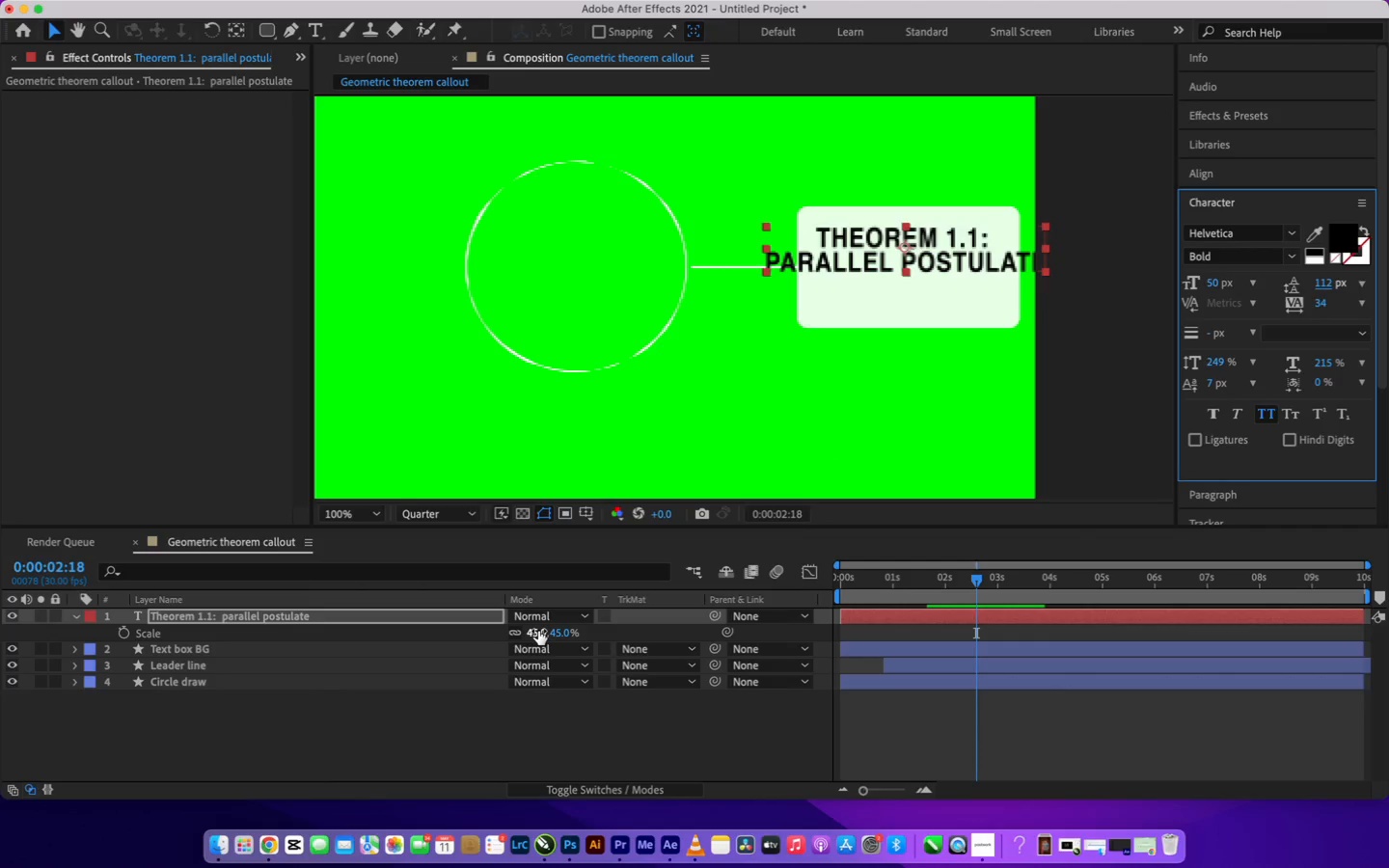 
left_click_drag(start_coordinate=[538, 631], to_coordinate=[513, 629])
 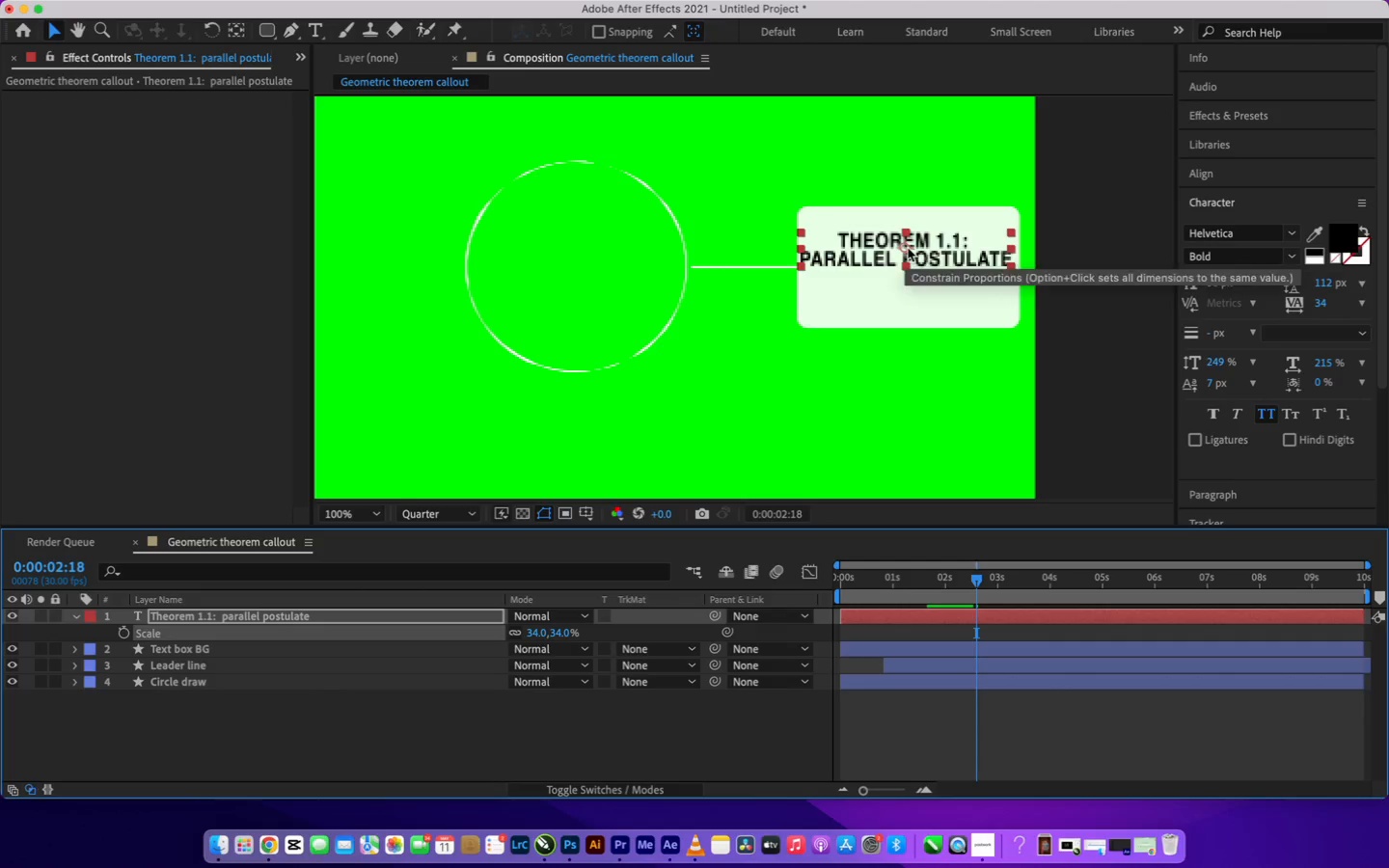 
left_click_drag(start_coordinate=[905, 248], to_coordinate=[911, 254])
 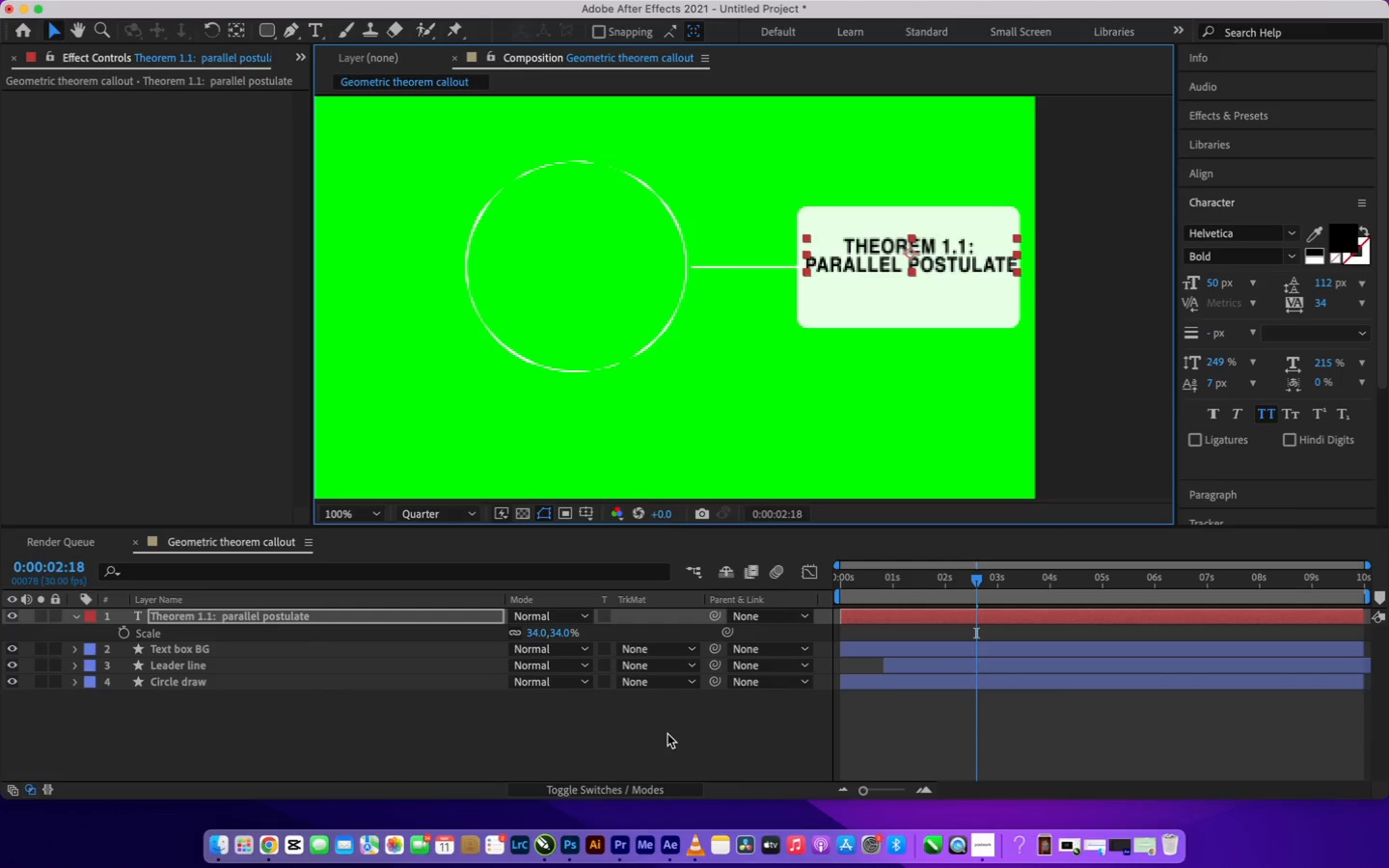 
left_click([667, 734])
 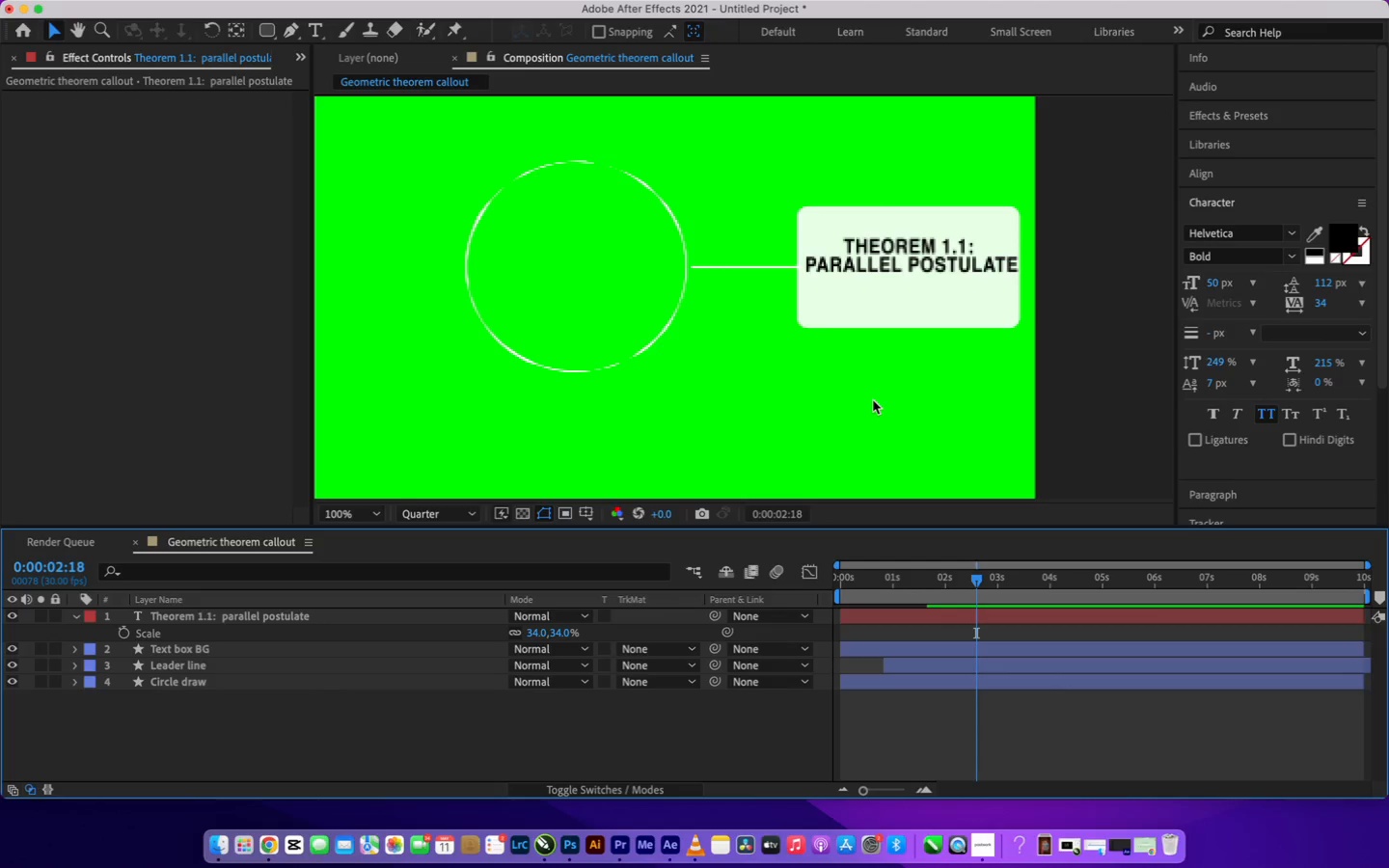 
mouse_move([892, 265])
 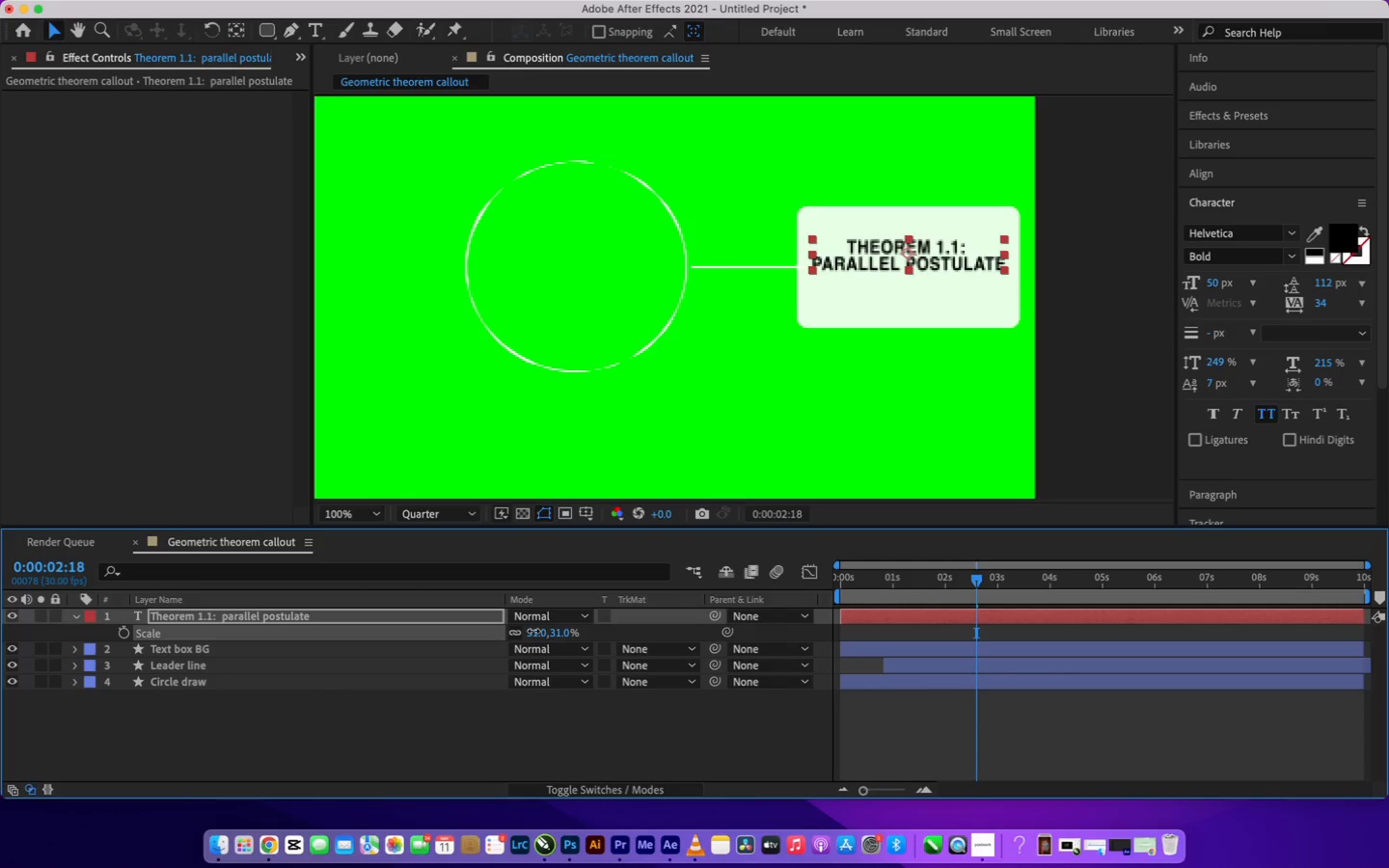 
wait(17.03)
 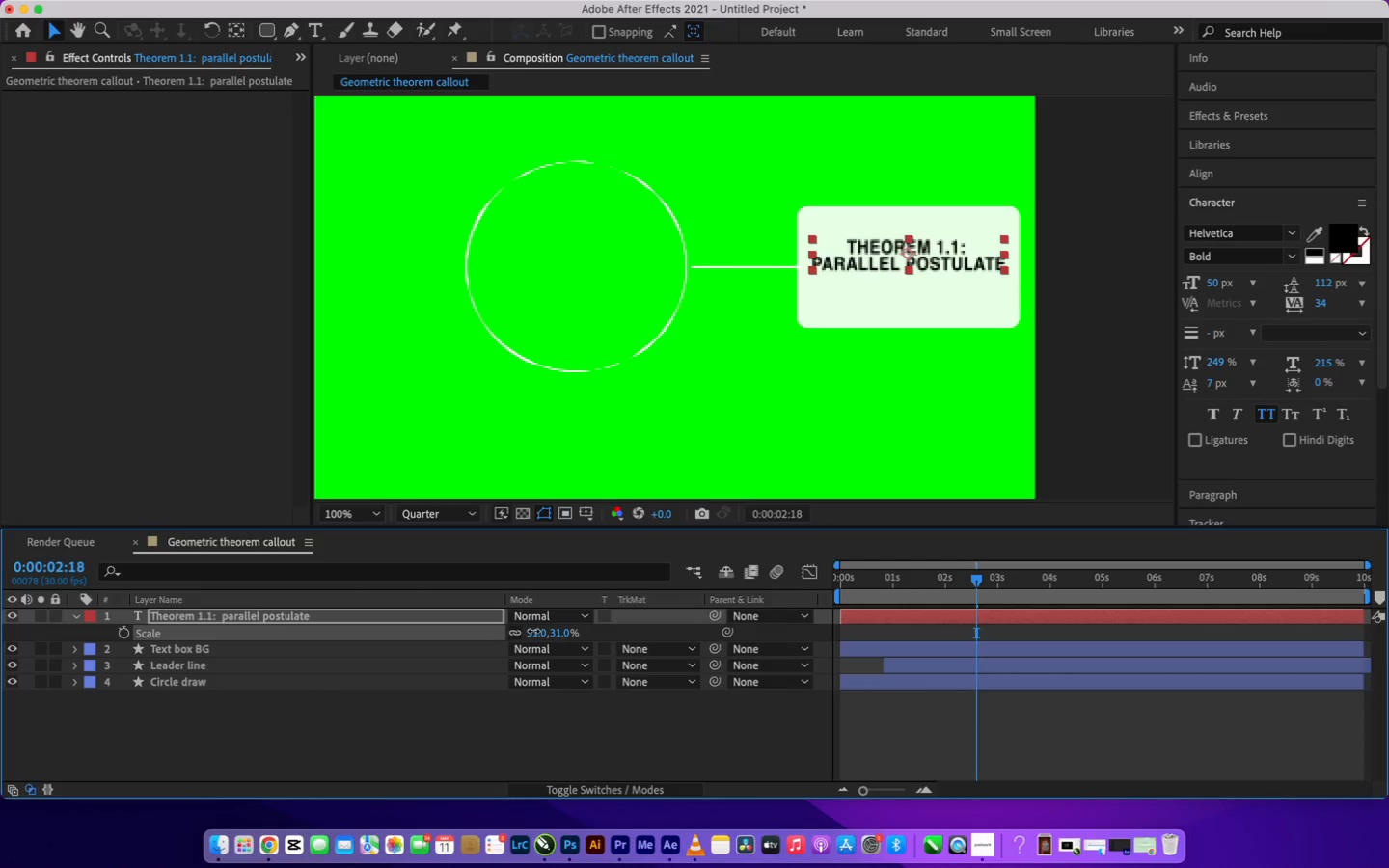 
key(ArrowRight)
 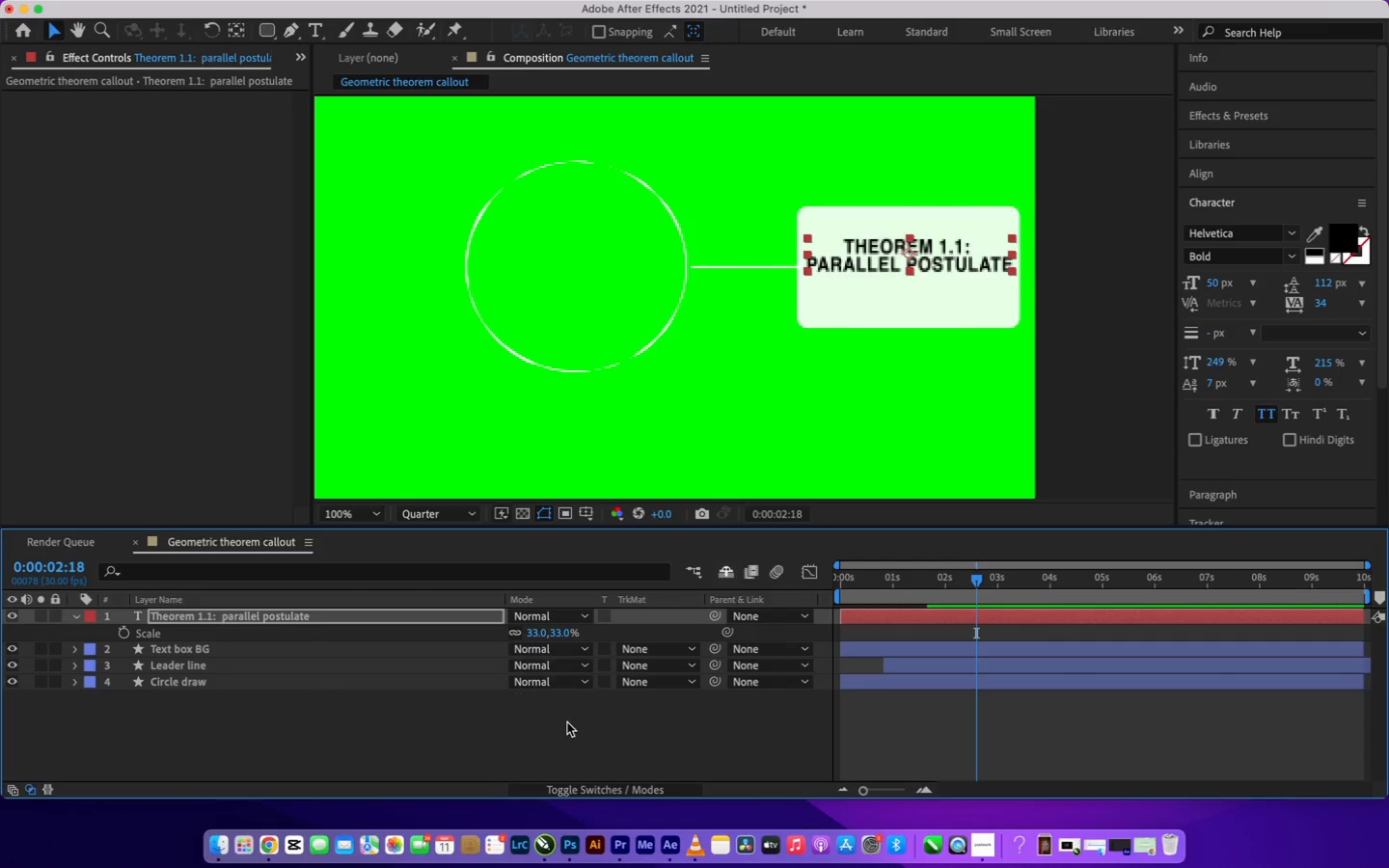 
left_click([567, 732])
 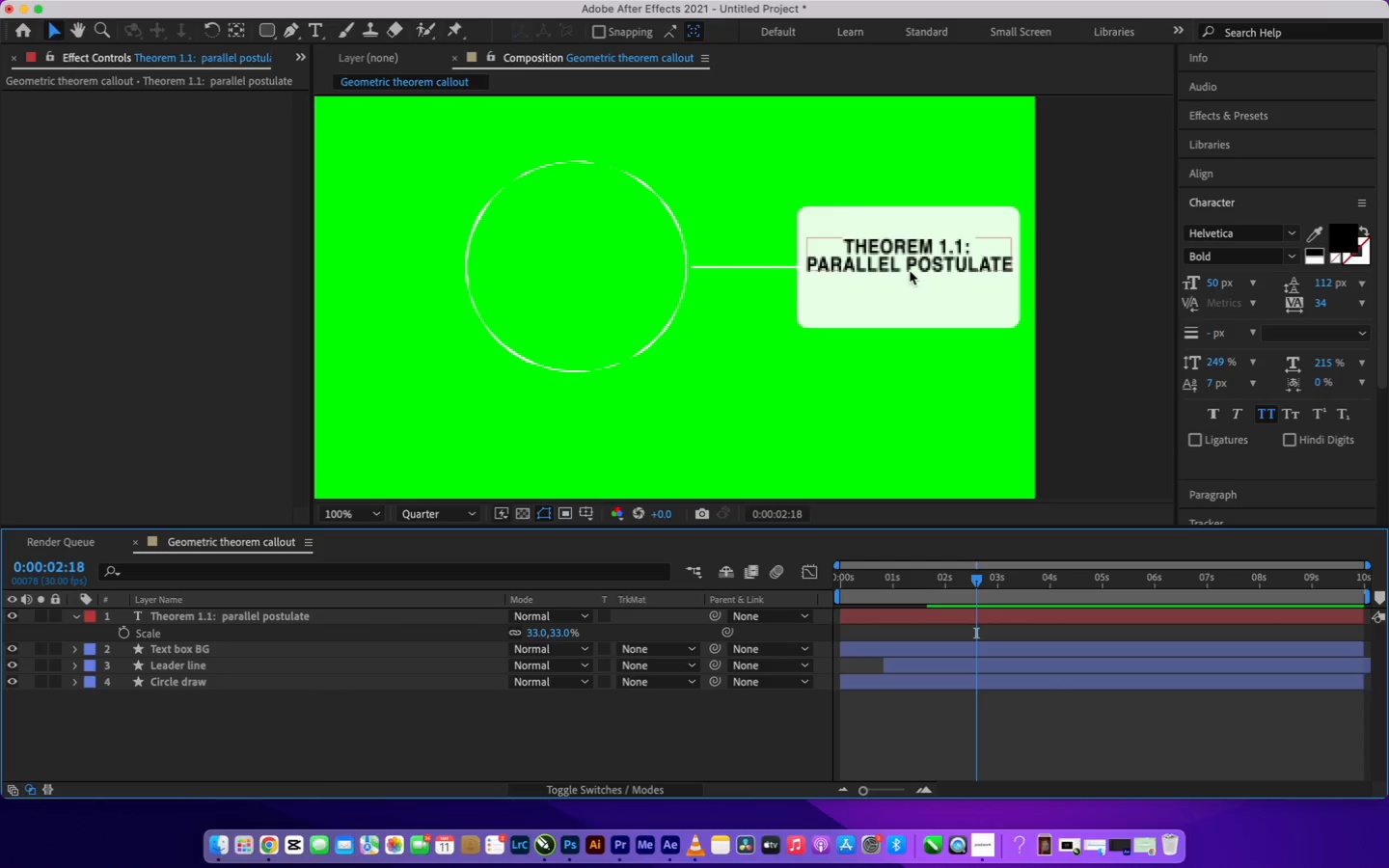 
left_click([910, 269])
 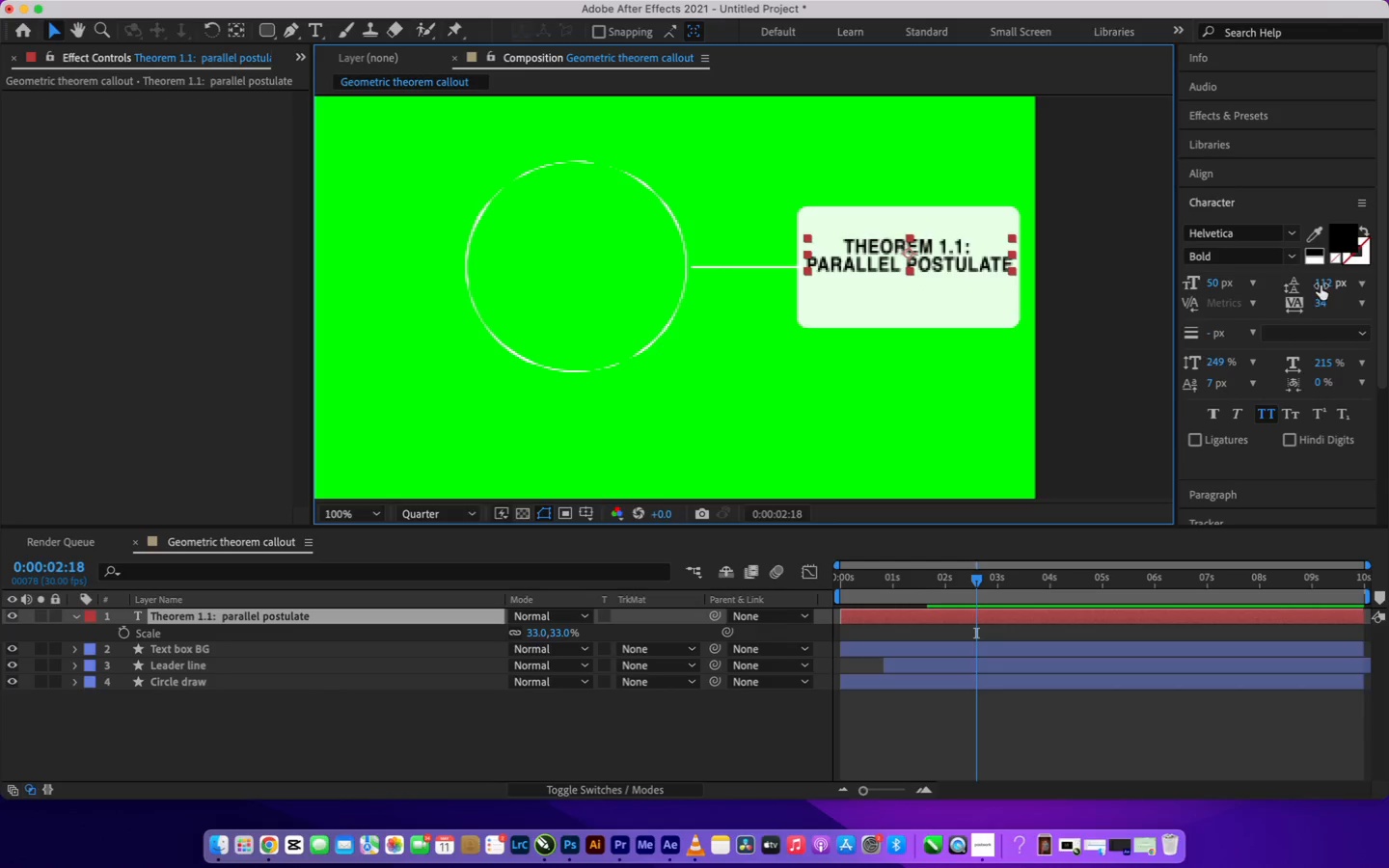 
left_click_drag(start_coordinate=[1321, 285], to_coordinate=[1388, 281])
 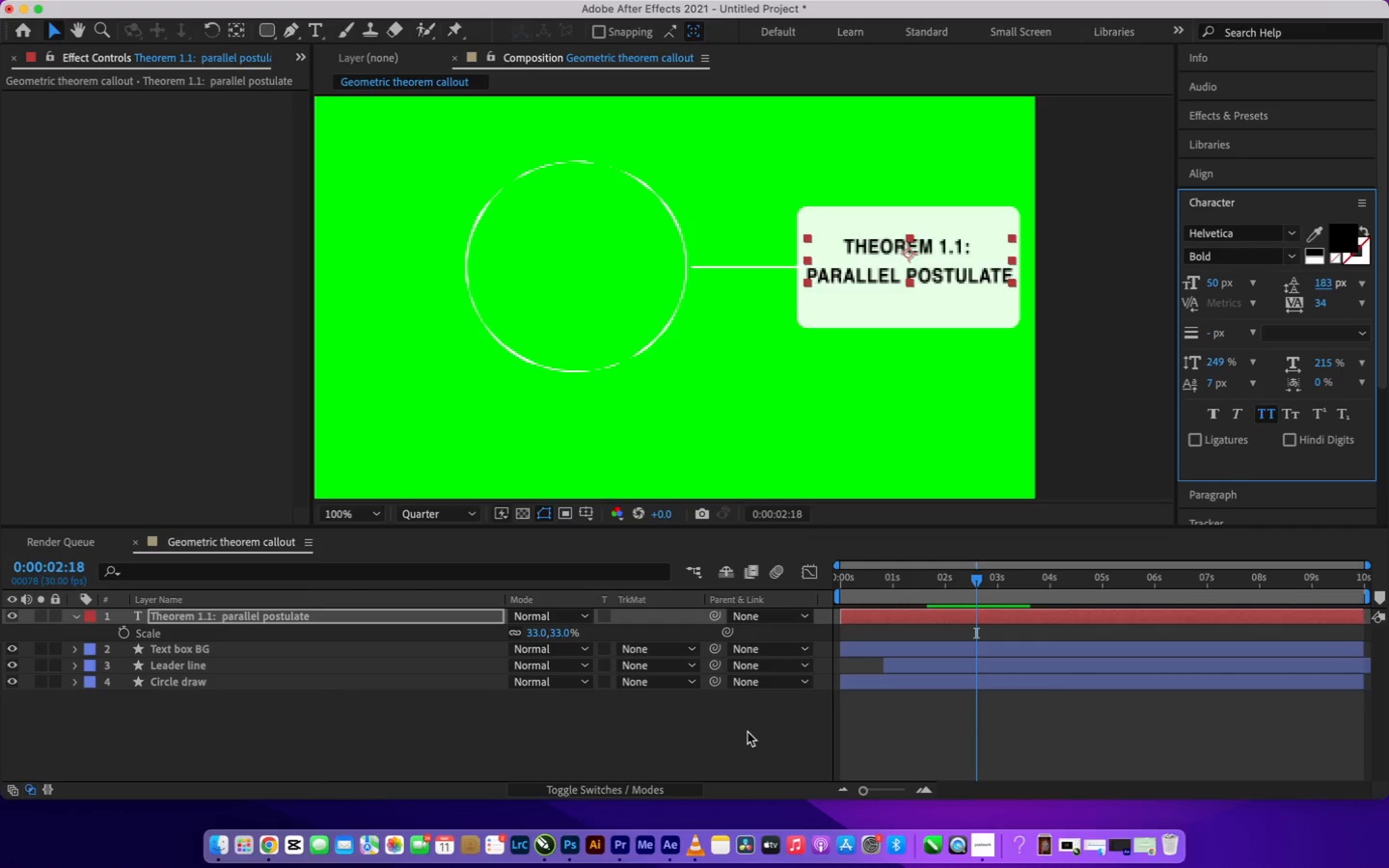 
left_click([748, 732])
 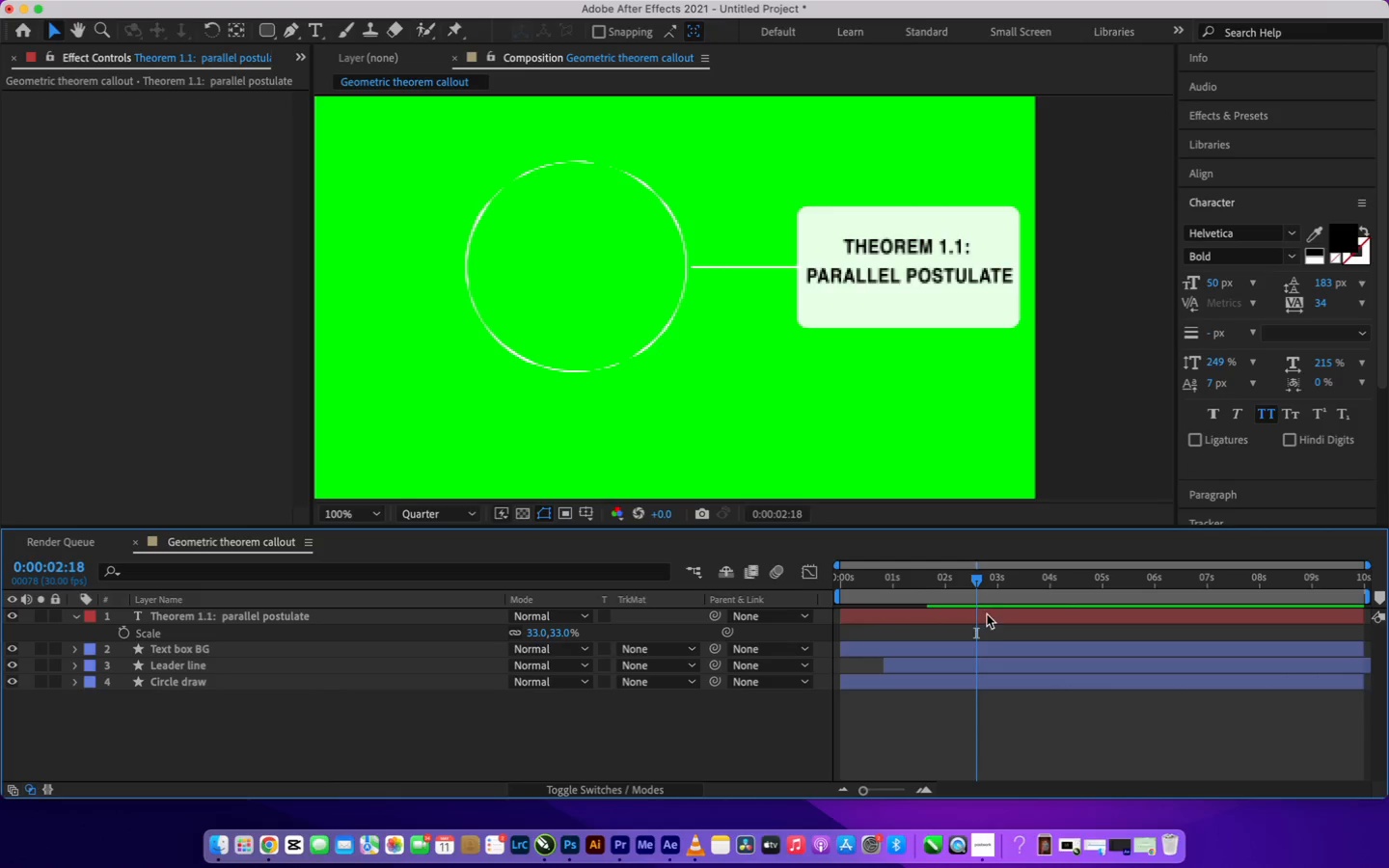 
left_click([994, 616])
 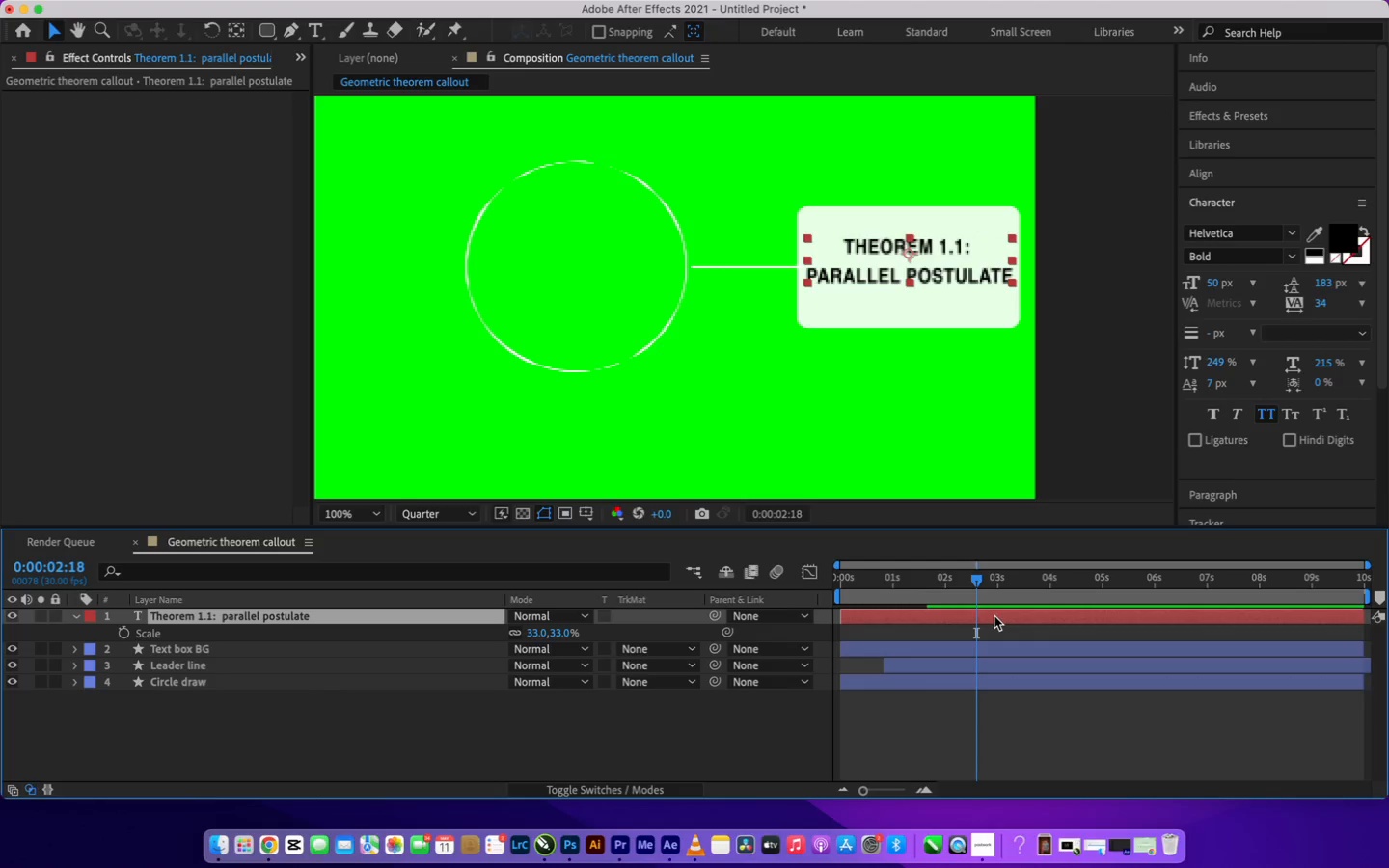 
wait(10.61)
 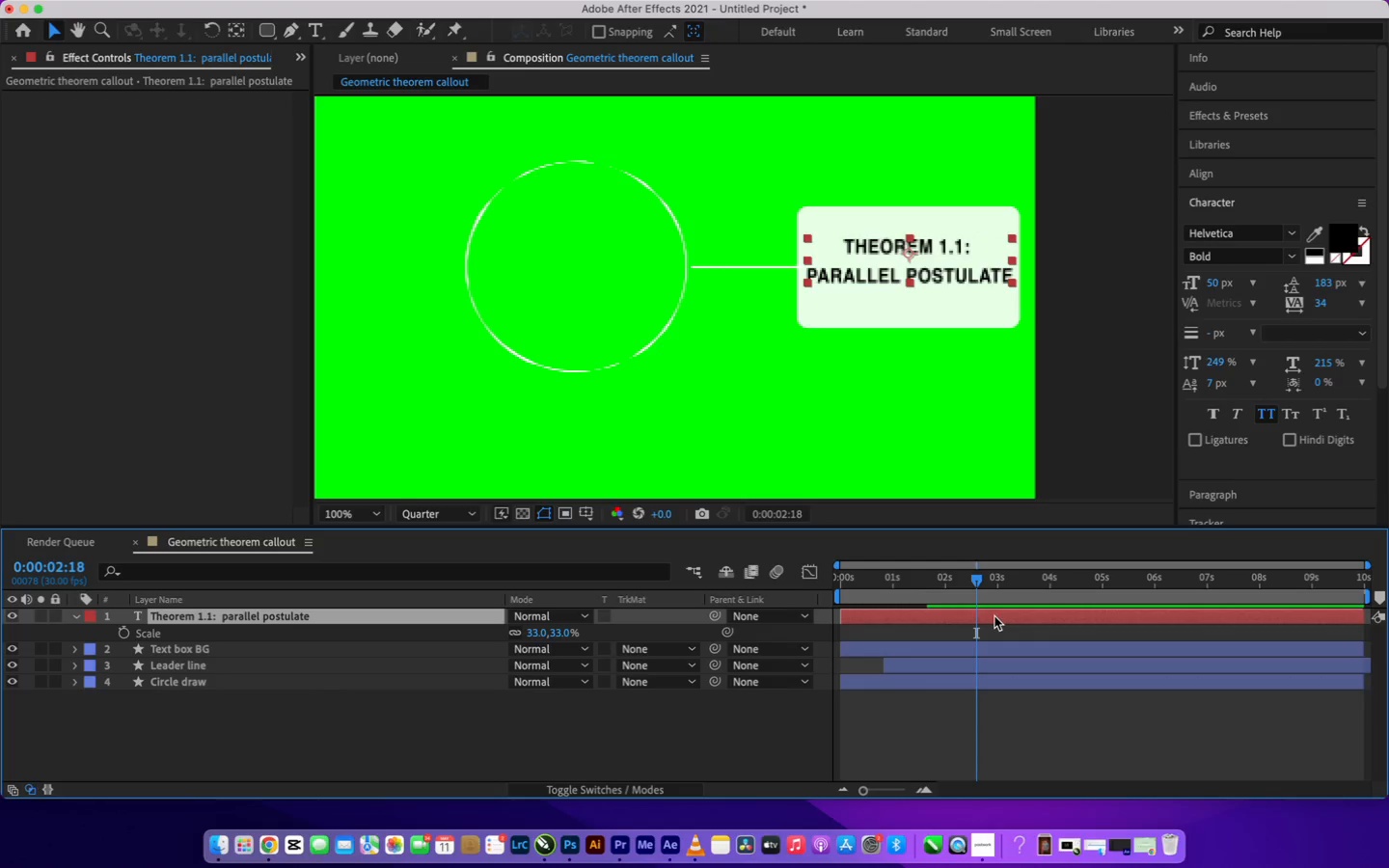 
left_click([923, 583])
 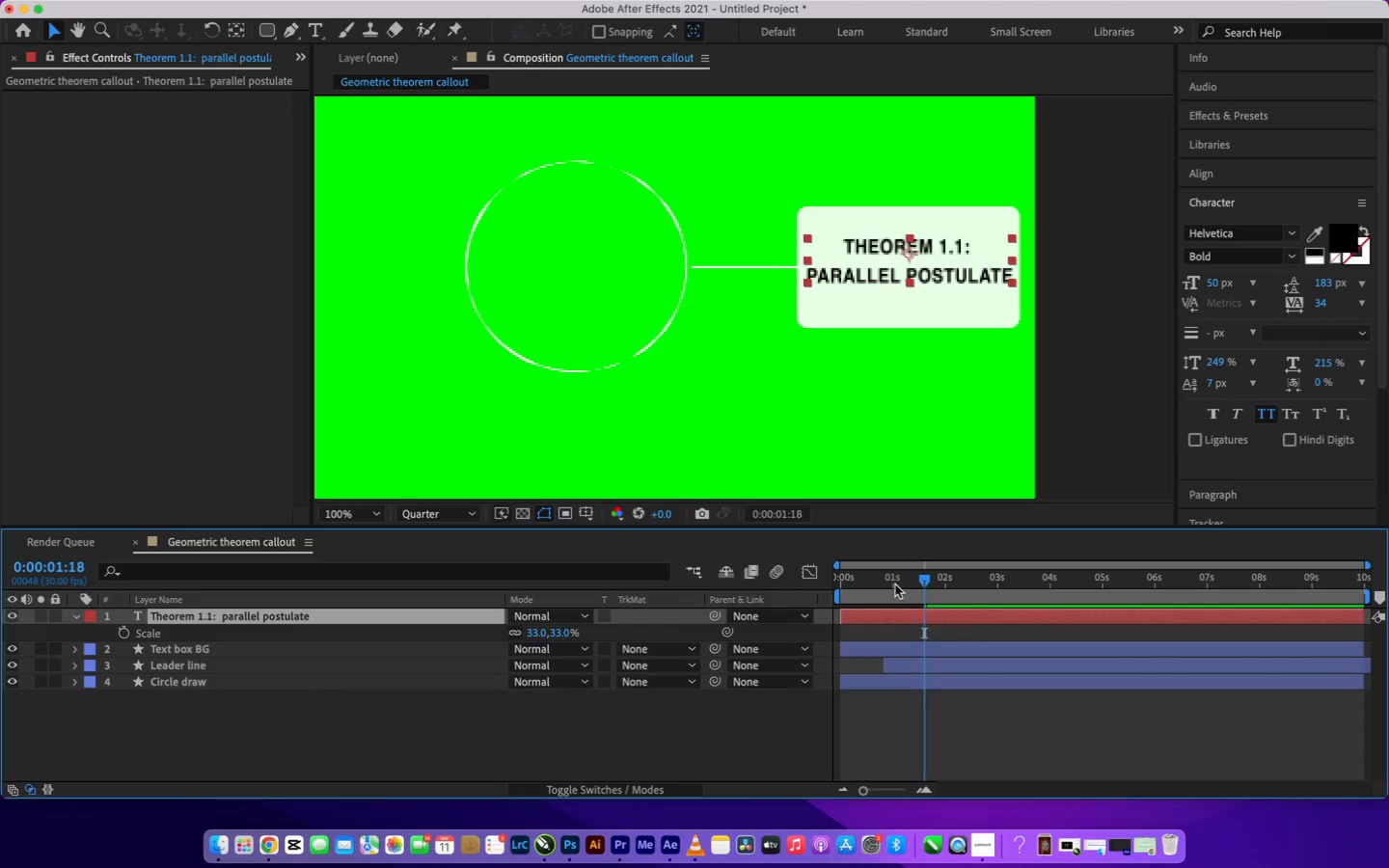 
left_click_drag(start_coordinate=[921, 579], to_coordinate=[889, 587])
 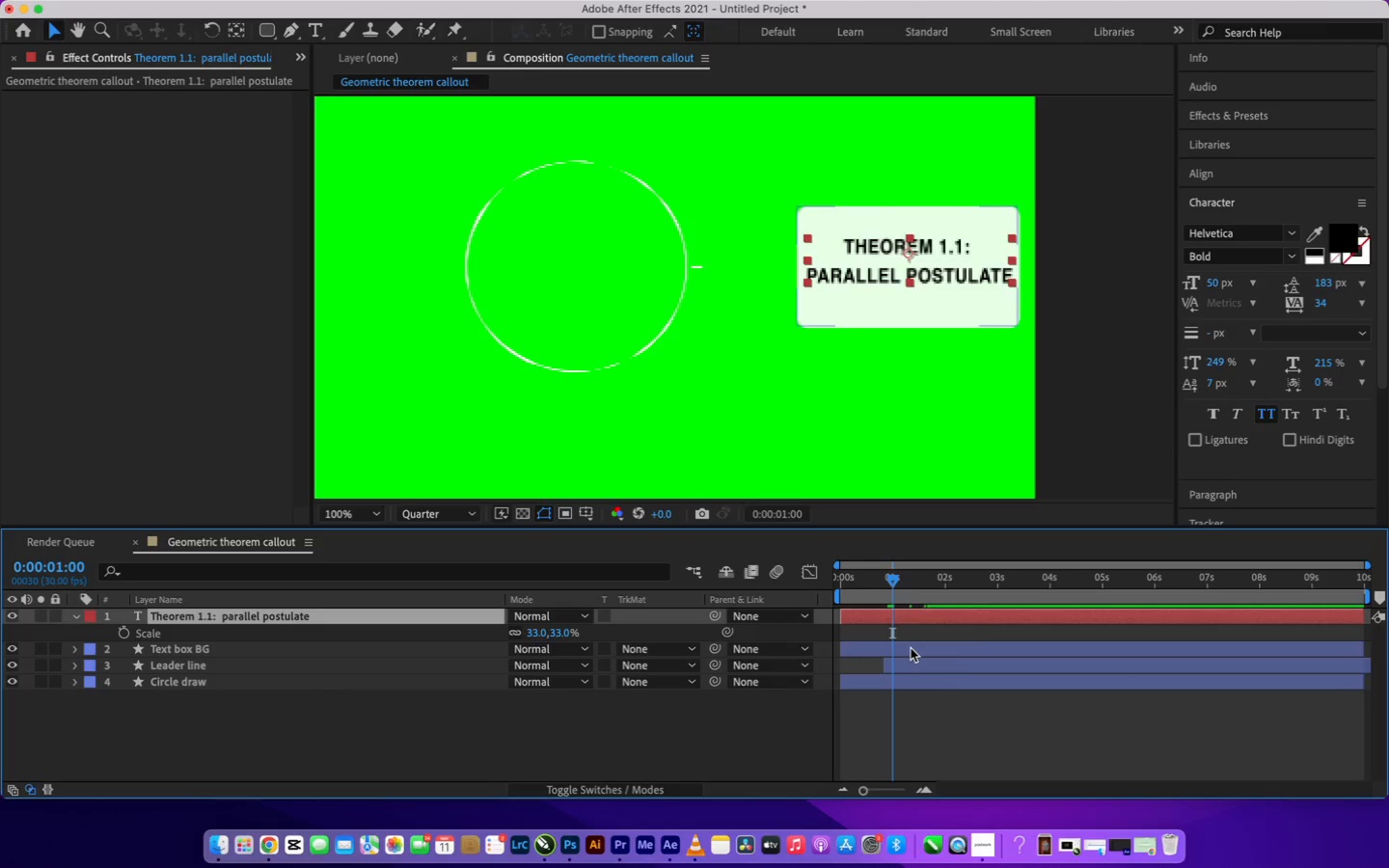 
left_click([911, 648])
 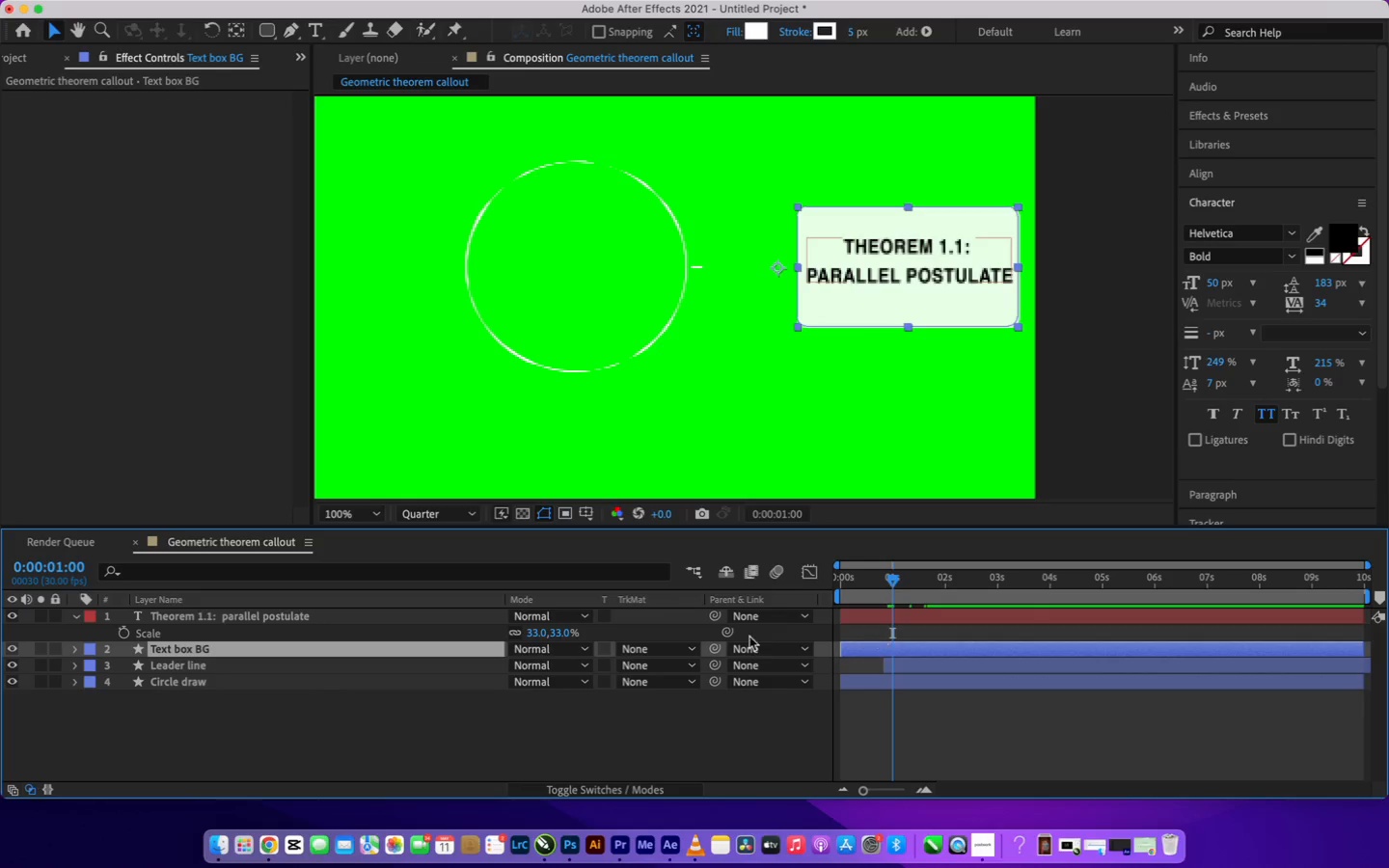 
wait(6.84)
 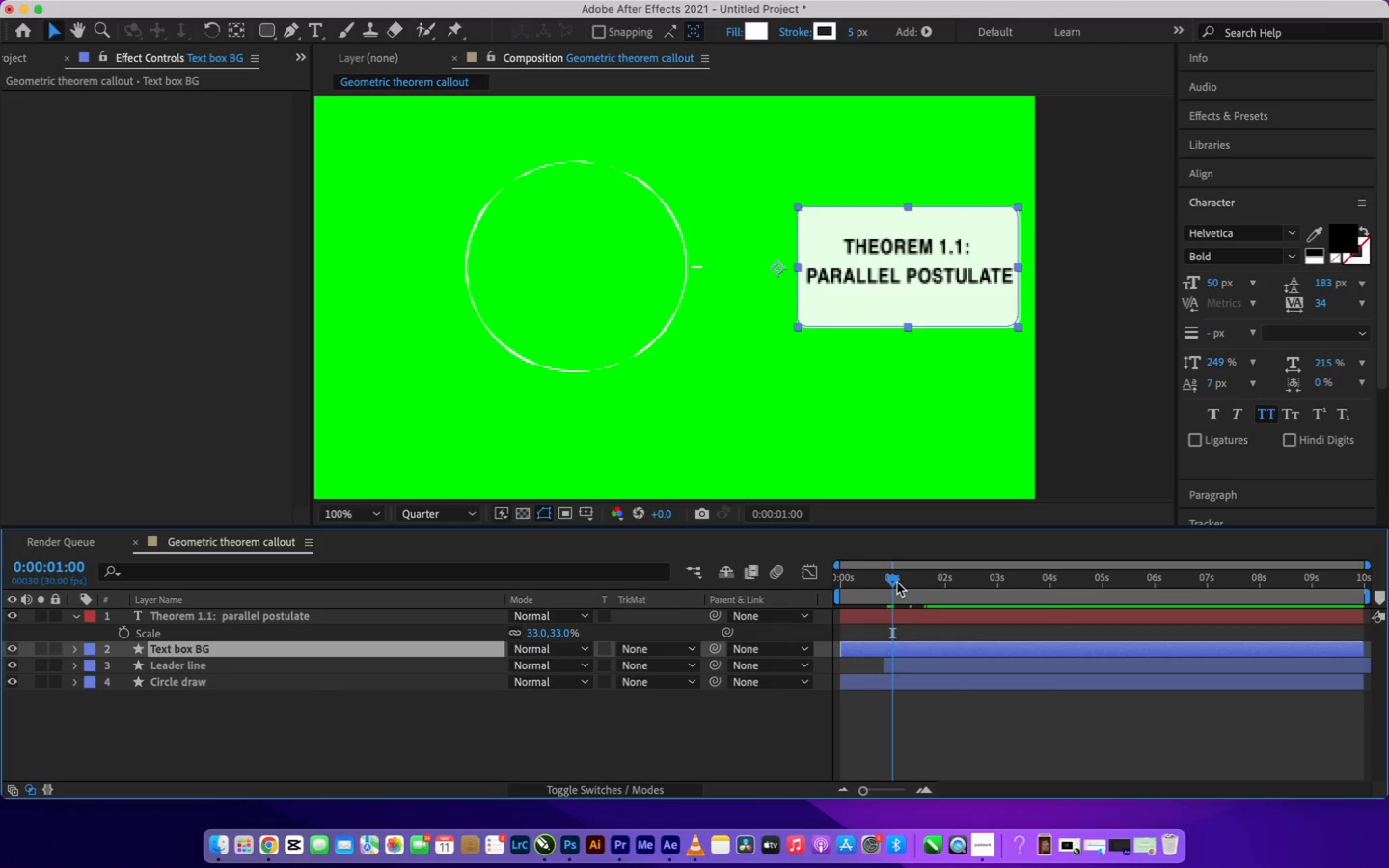 
key(S)
 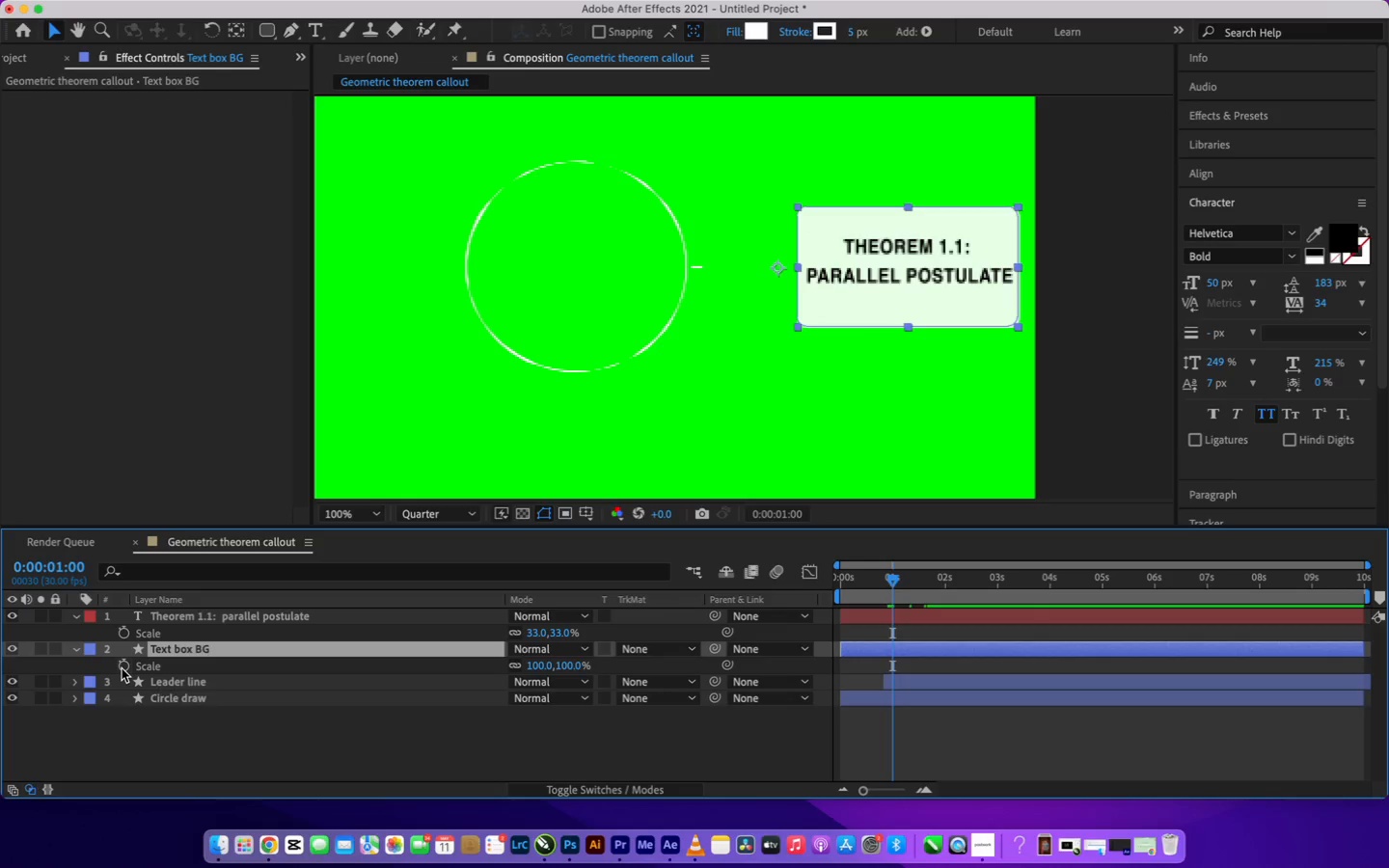 
left_click([122, 668])
 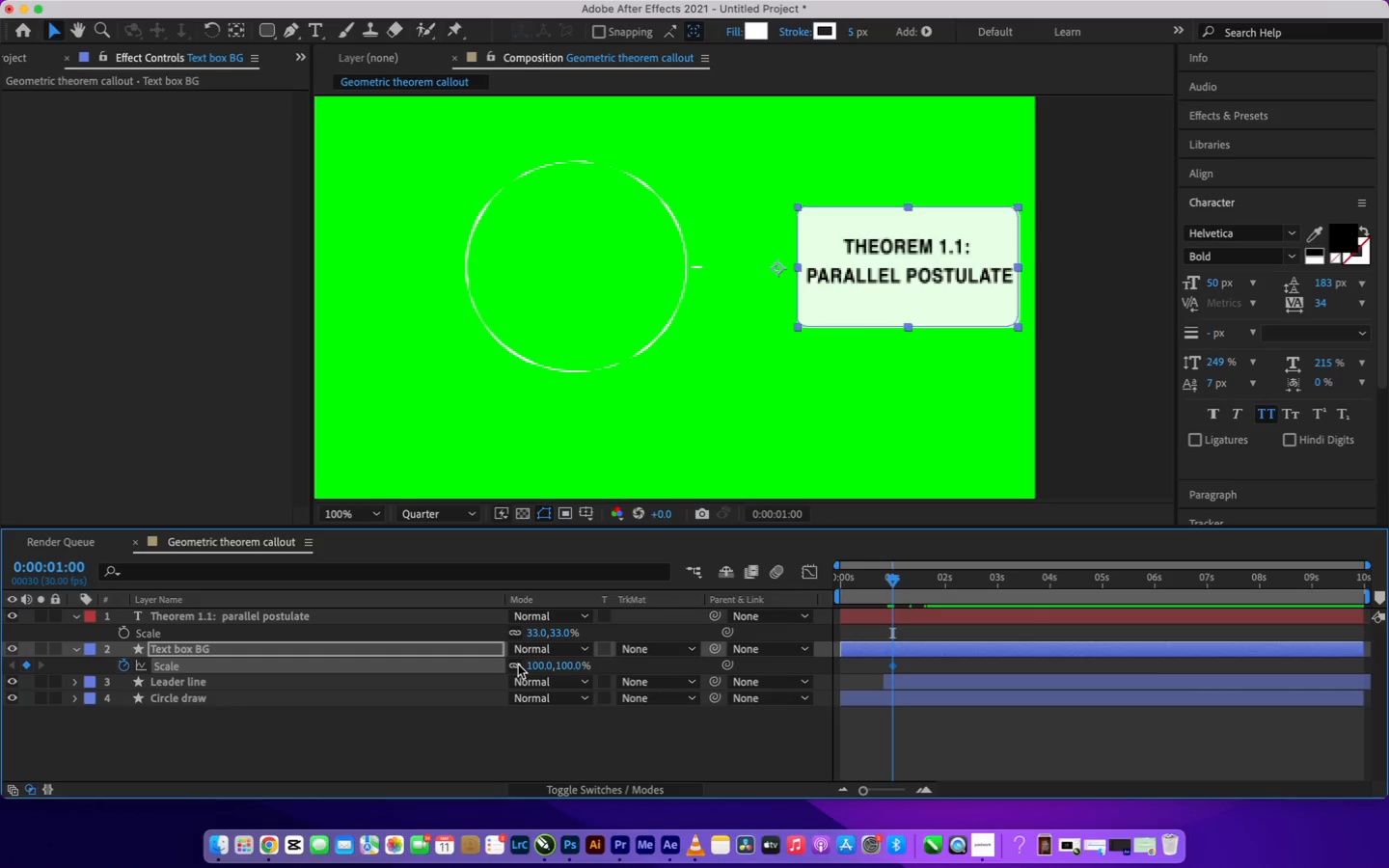 
left_click([518, 665])
 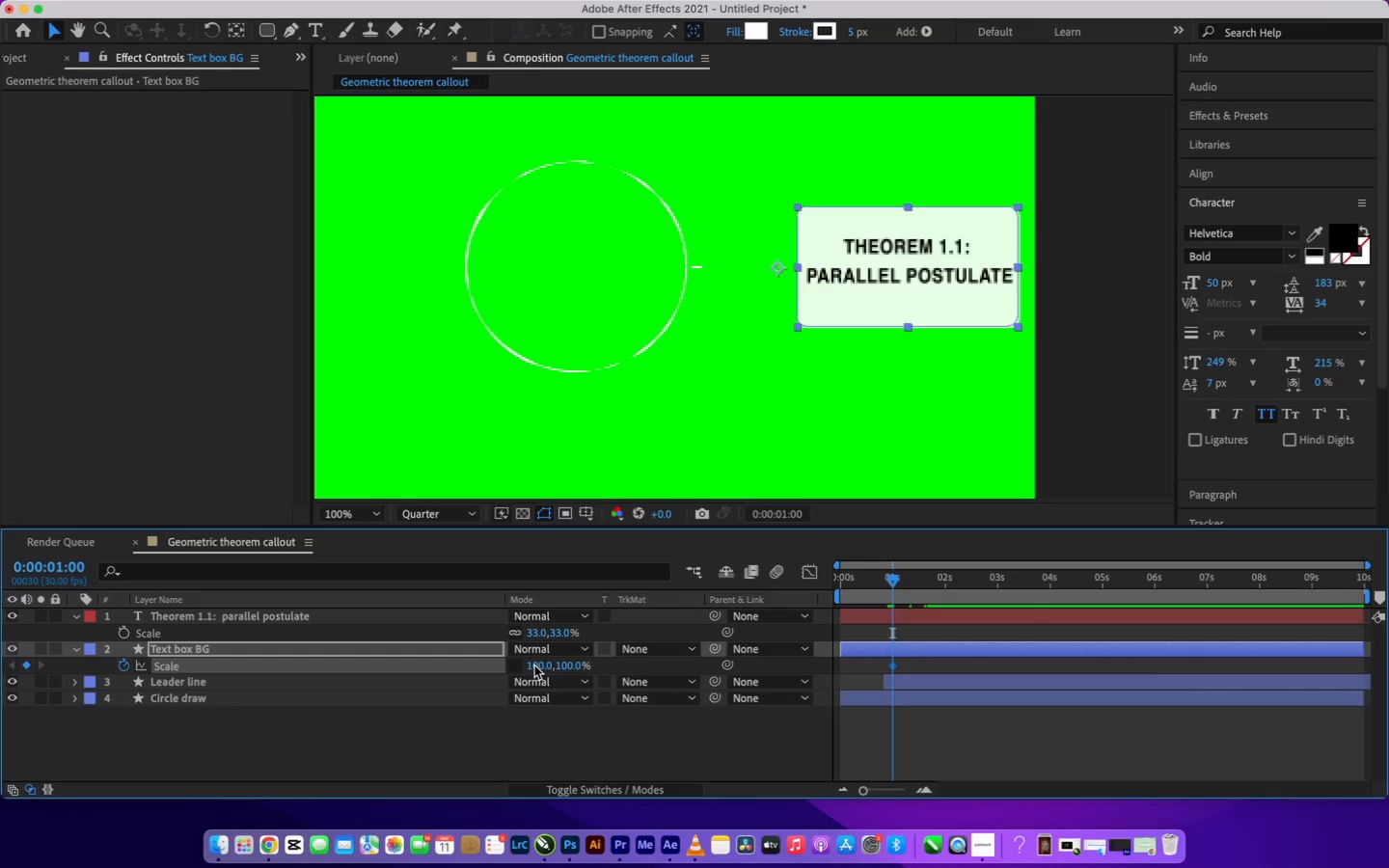 
left_click([534, 665])
 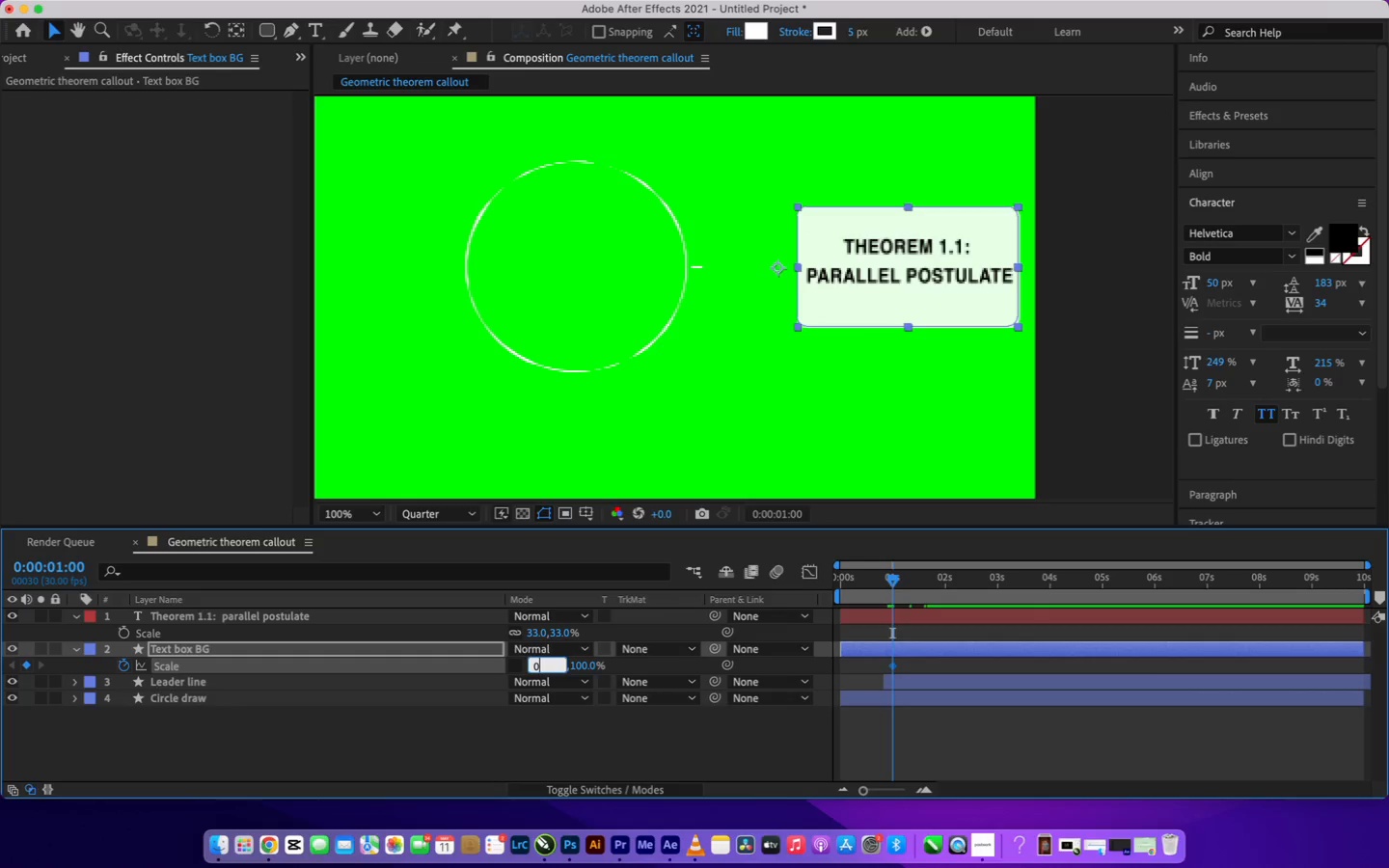 
key(0)
 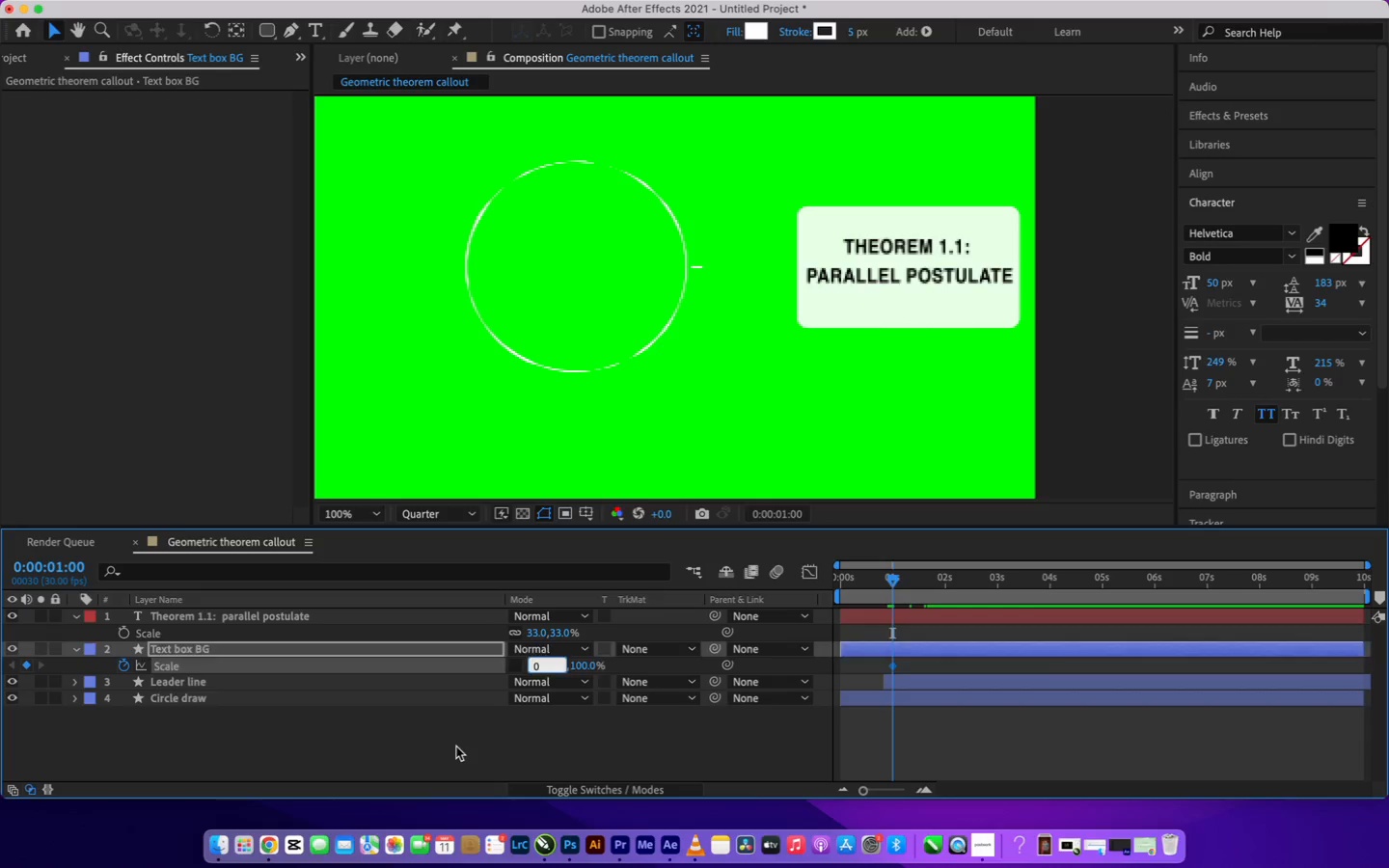 
left_click([456, 748])
 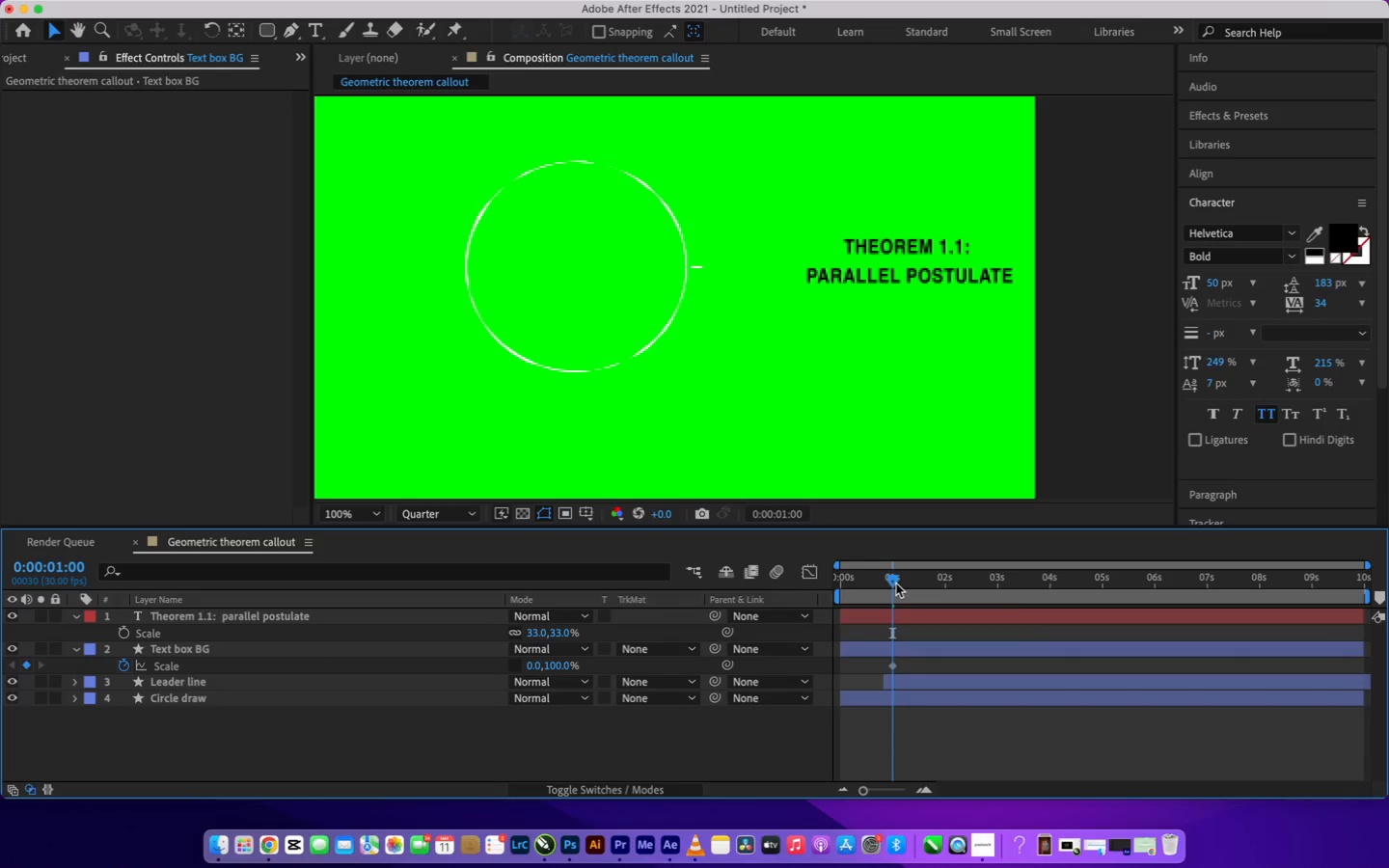 
left_click_drag(start_coordinate=[896, 583], to_coordinate=[950, 593])
 